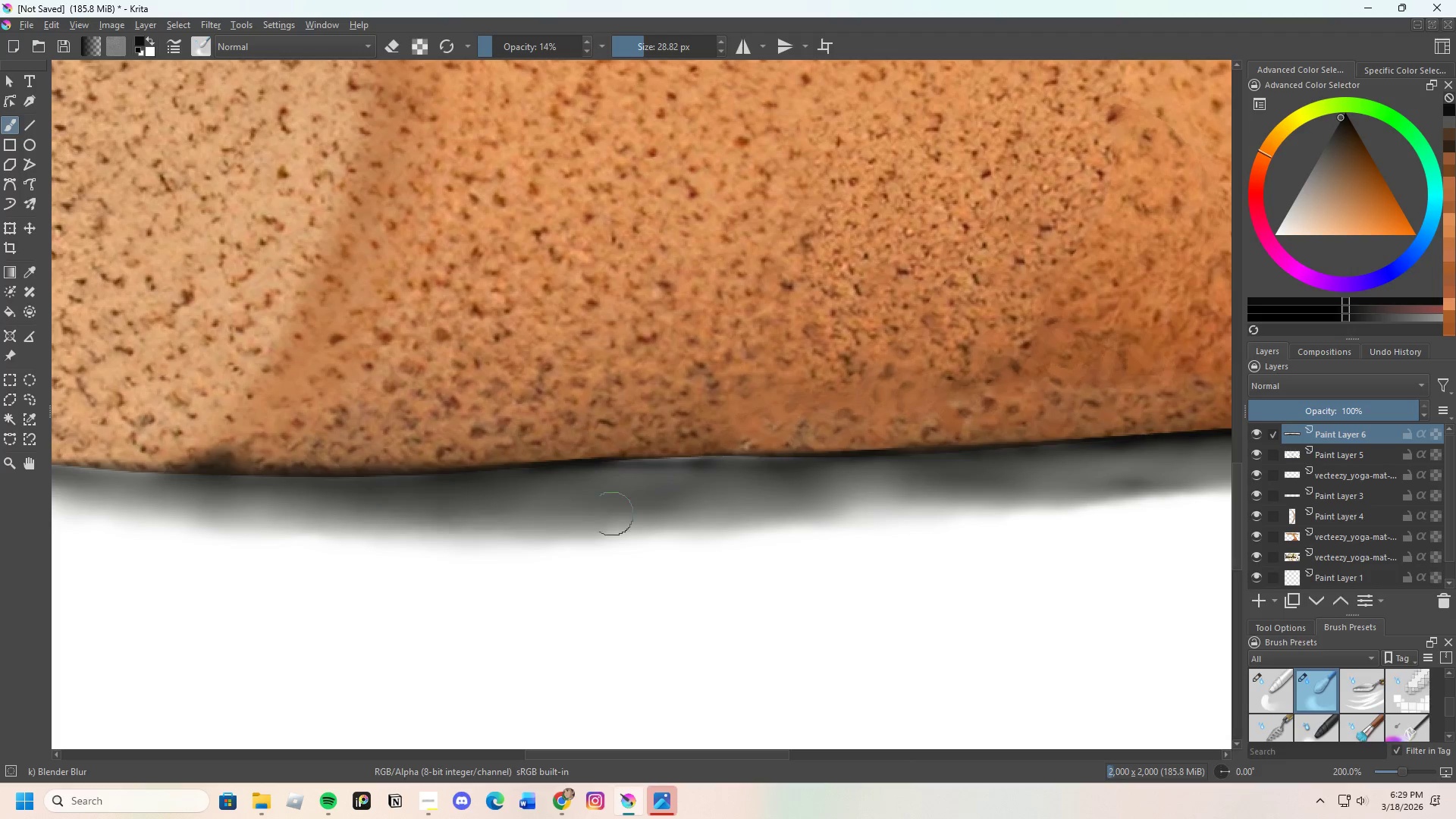 
left_click_drag(start_coordinate=[505, 513], to_coordinate=[648, 507])
 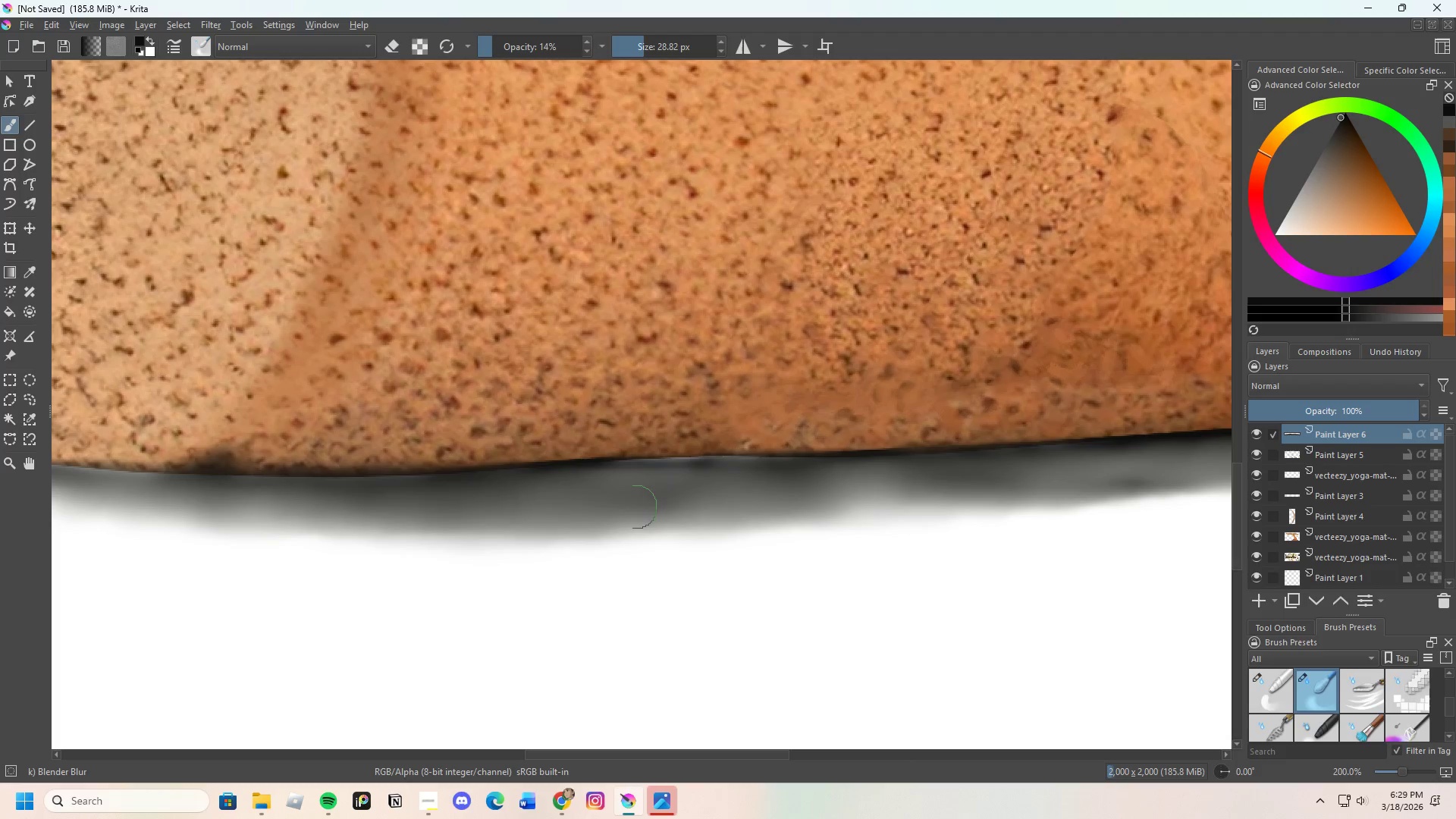 
left_click_drag(start_coordinate=[567, 507], to_coordinate=[710, 494])
 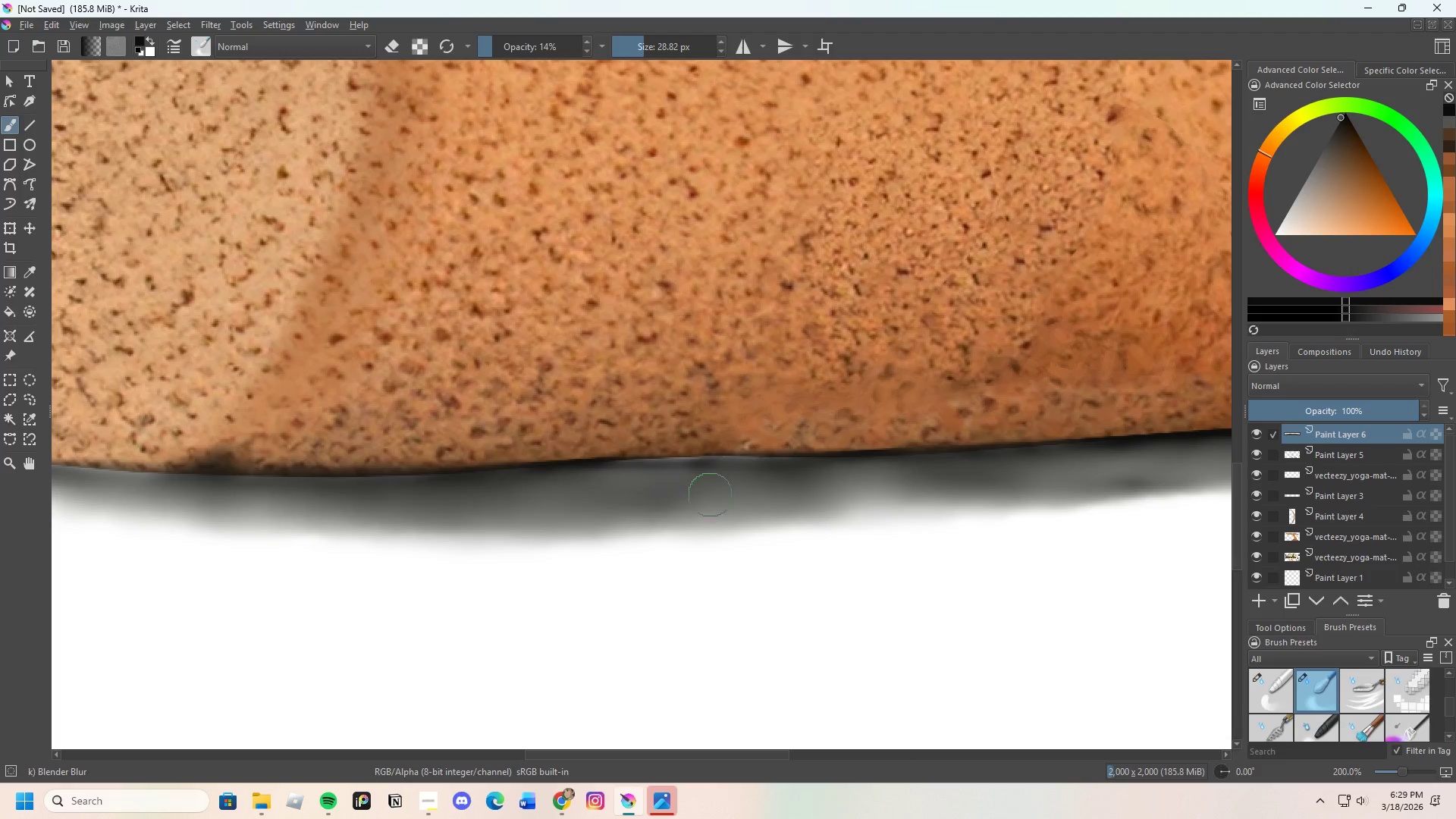 
left_click_drag(start_coordinate=[570, 494], to_coordinate=[804, 494])
 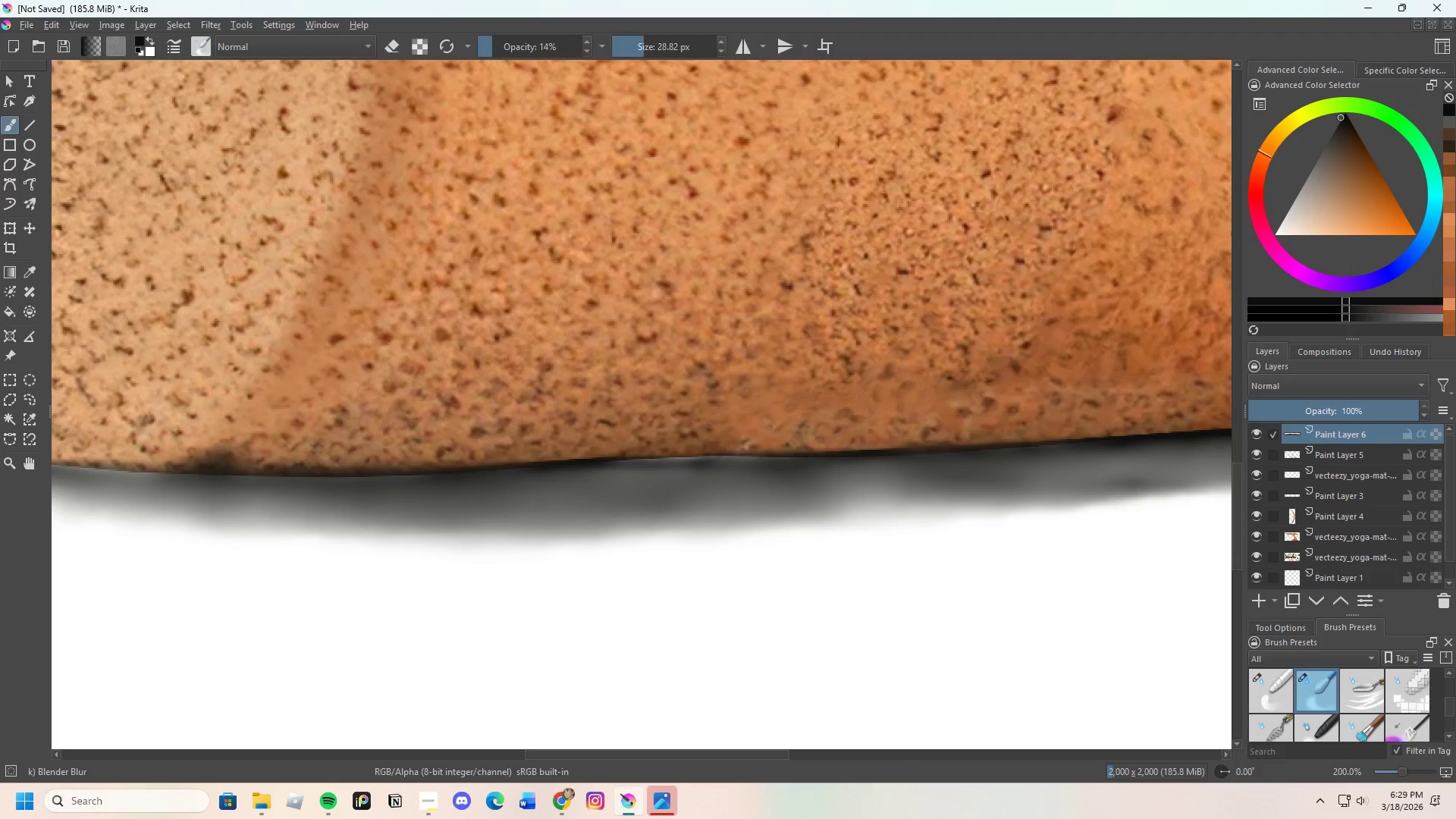 
left_click_drag(start_coordinate=[561, 494], to_coordinate=[831, 494])
 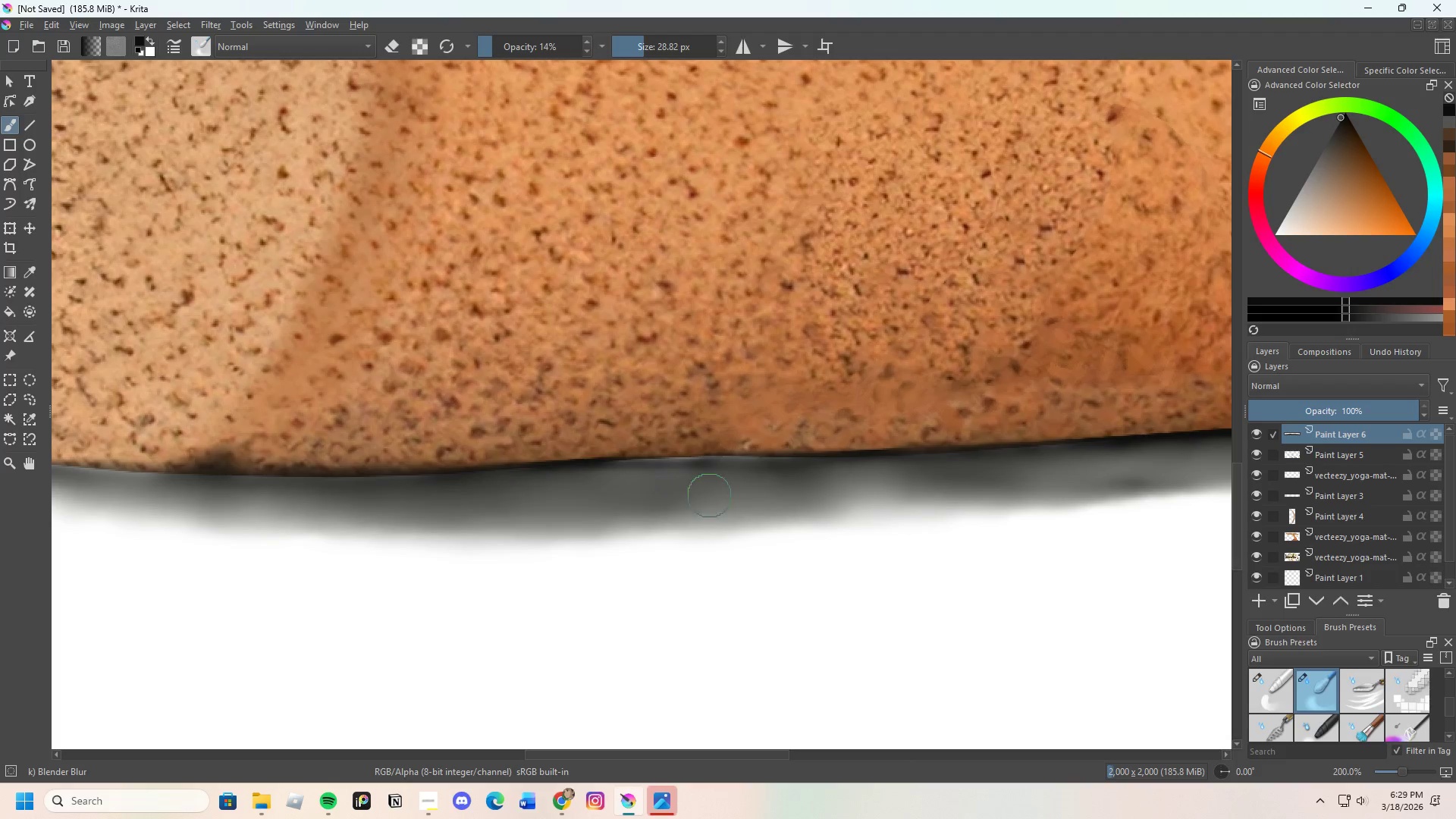 
left_click_drag(start_coordinate=[617, 495], to_coordinate=[613, 488])
 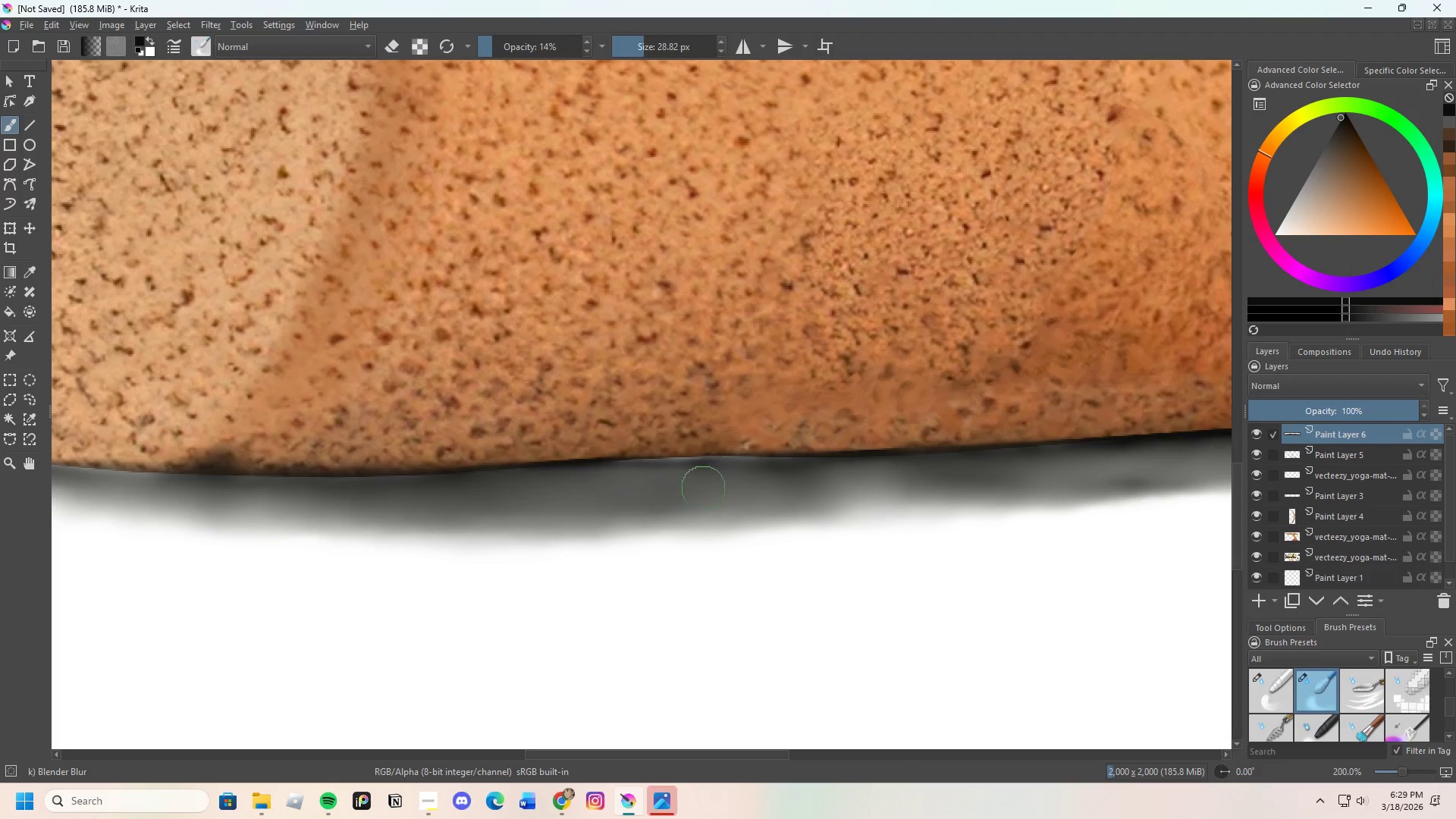 
left_click_drag(start_coordinate=[722, 491], to_coordinate=[915, 493])
 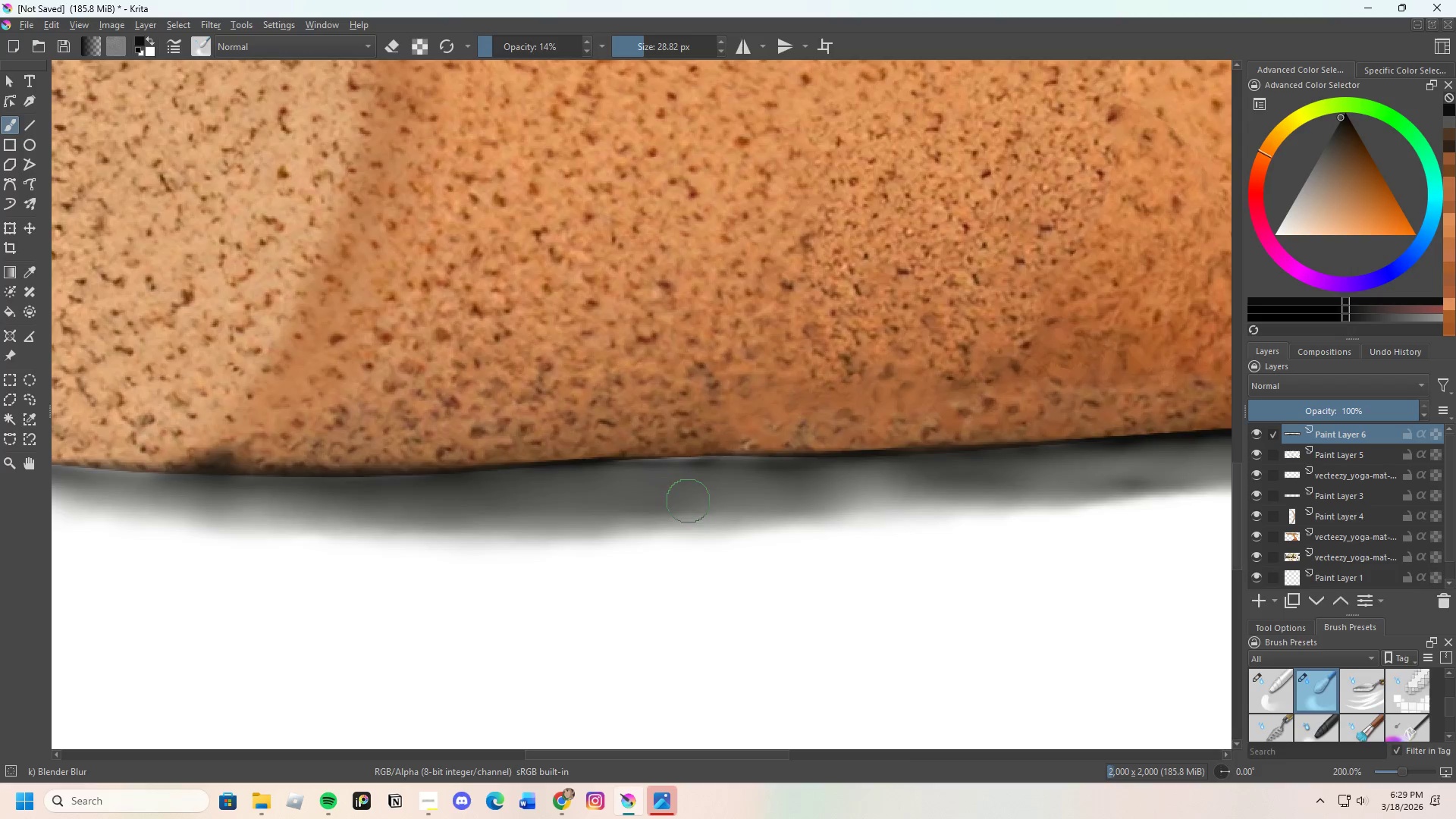 
left_click_drag(start_coordinate=[508, 495], to_coordinate=[618, 497])
 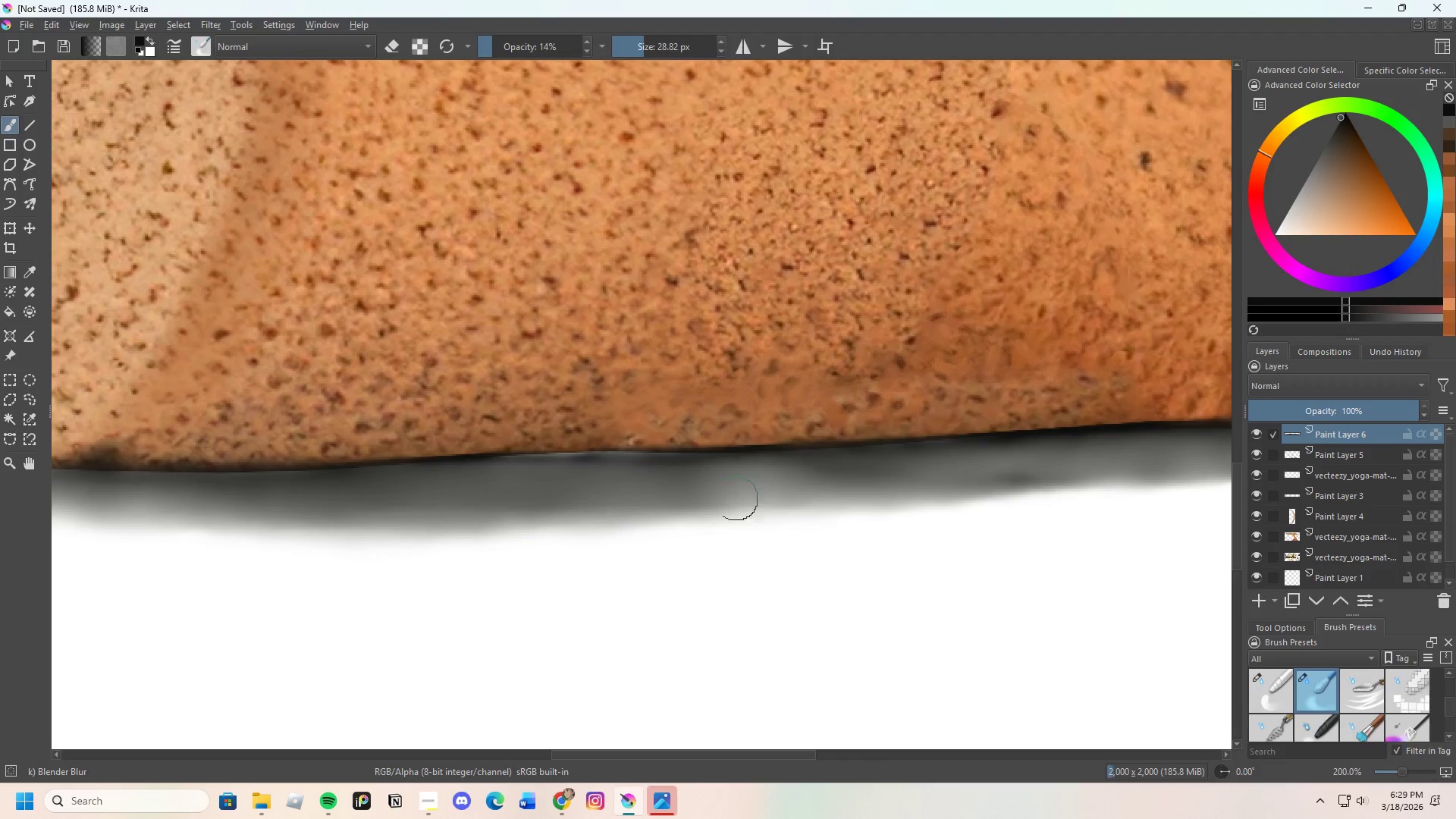 
scroll: coordinate [661, 487], scroll_direction: none, amount: 0.0
 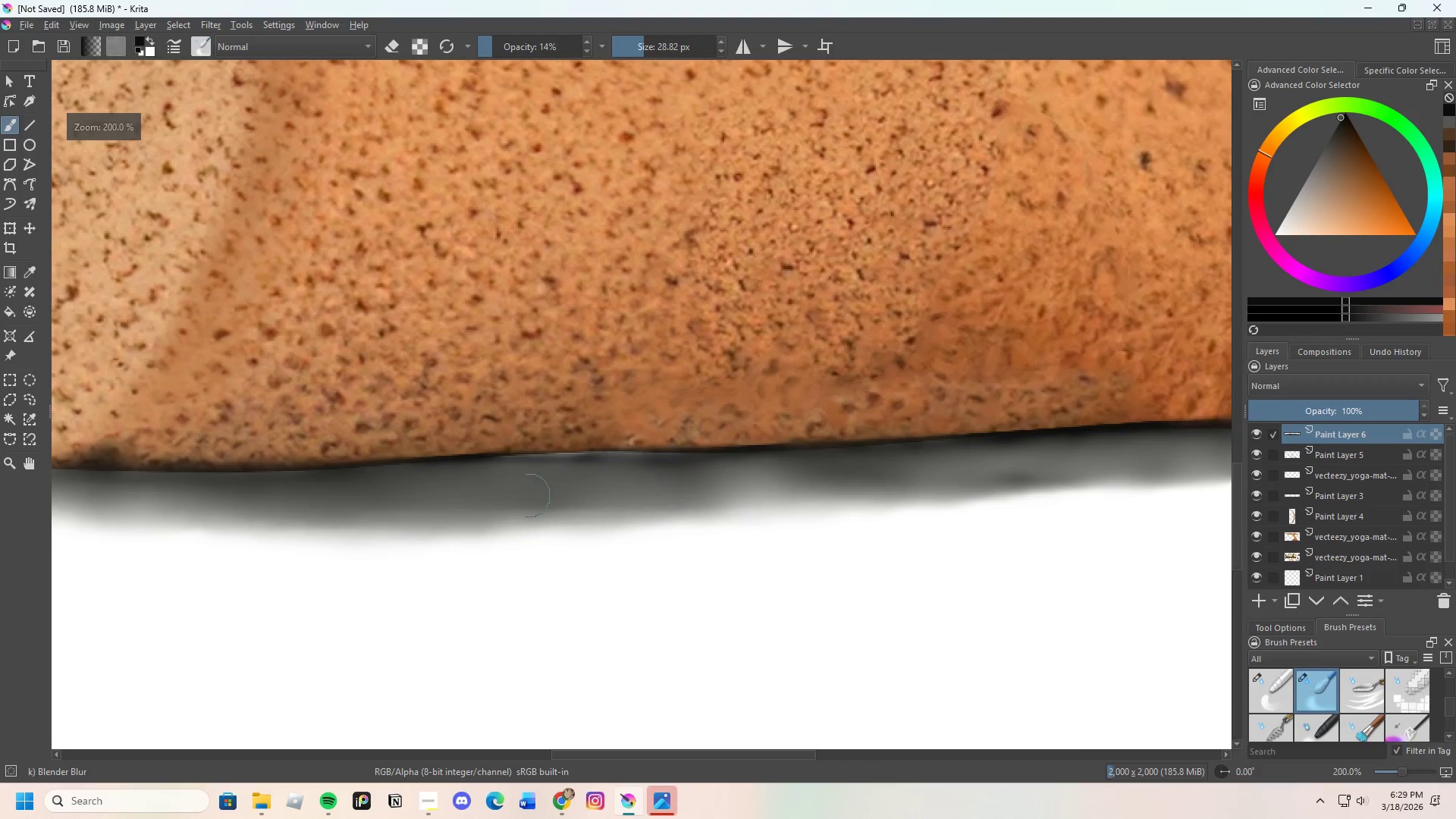 
left_click_drag(start_coordinate=[629, 505], to_coordinate=[634, 501])
 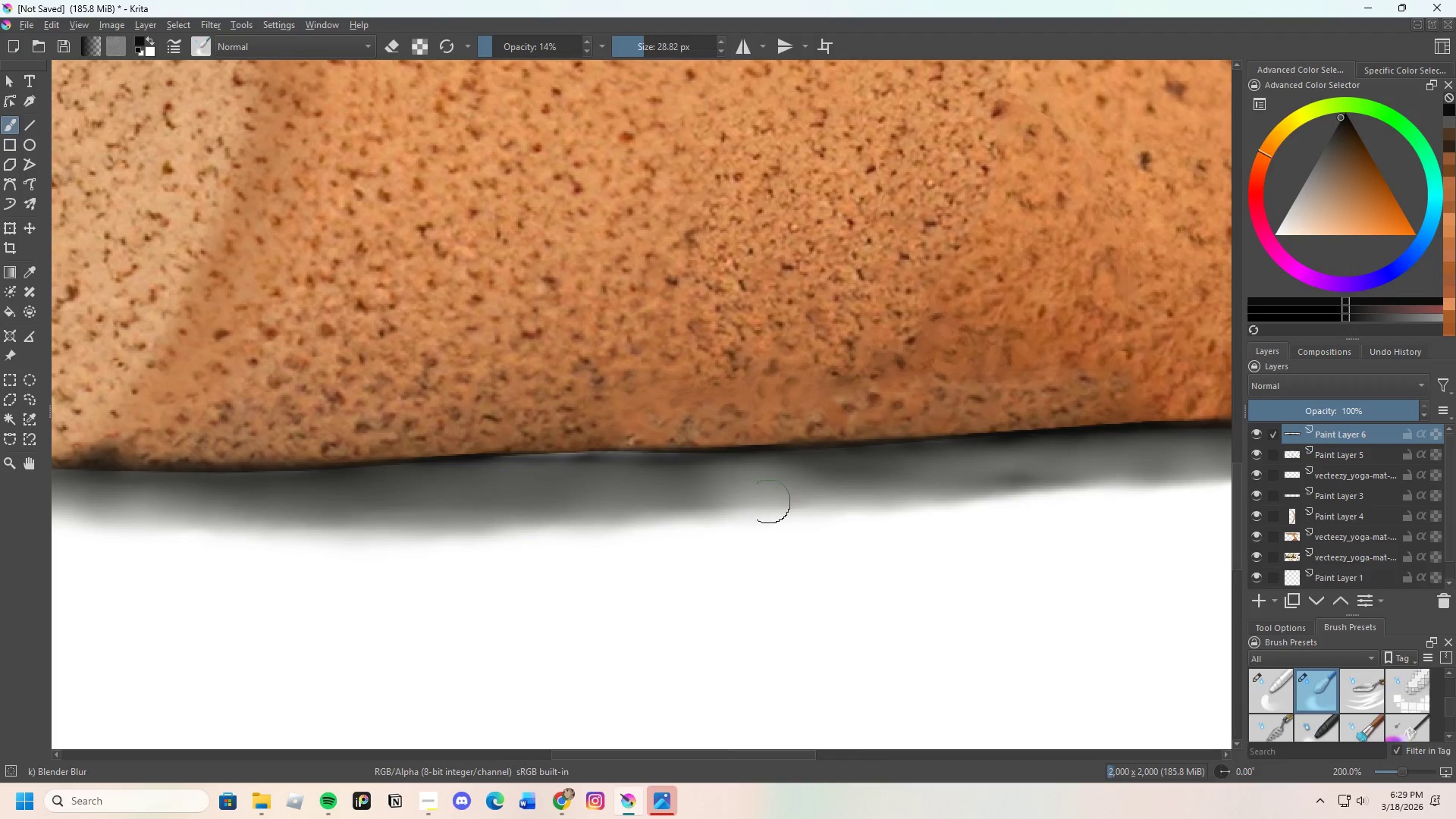 
left_click_drag(start_coordinate=[565, 501], to_coordinate=[692, 497])
 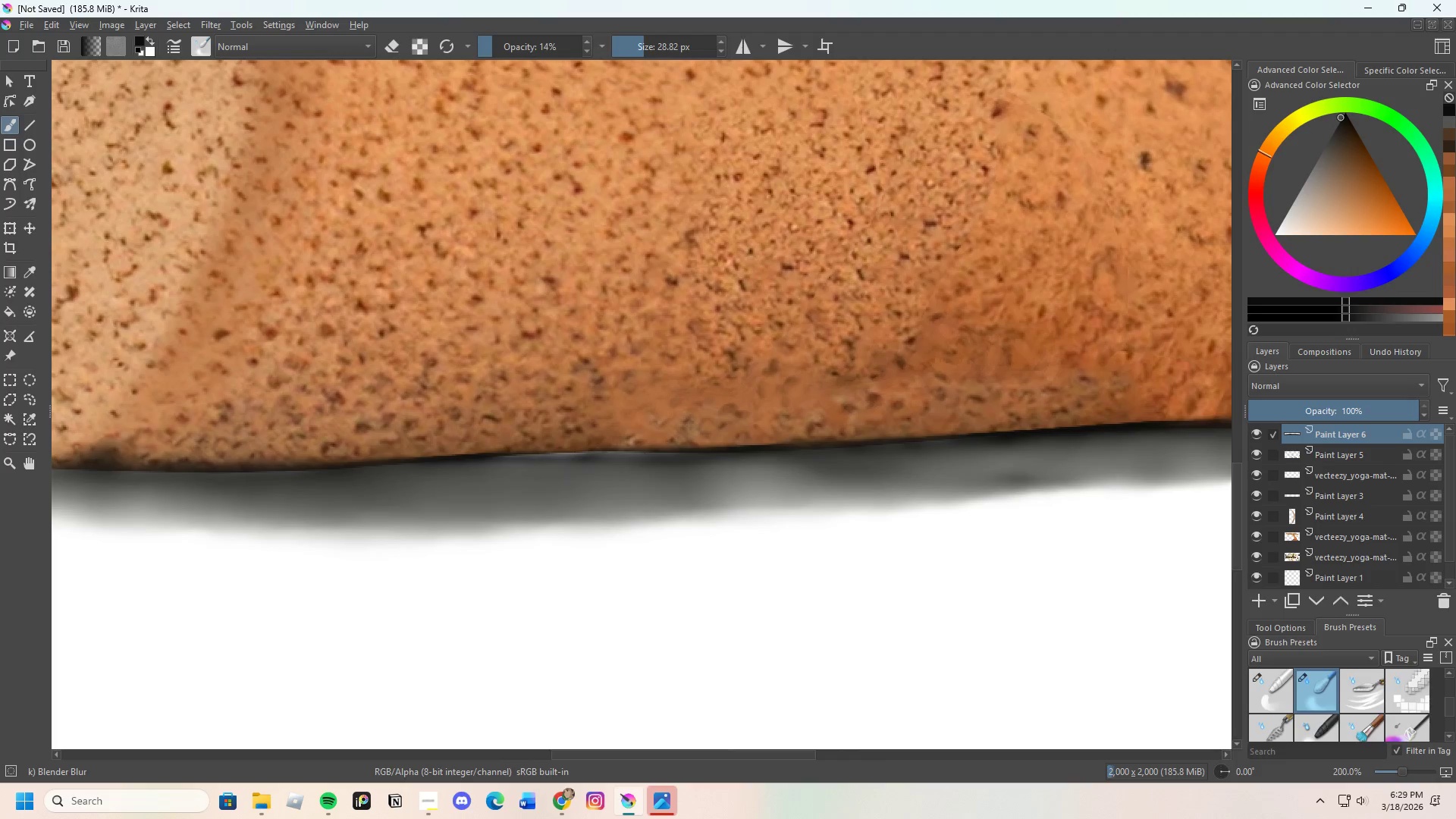 
left_click_drag(start_coordinate=[436, 497], to_coordinate=[637, 496])
 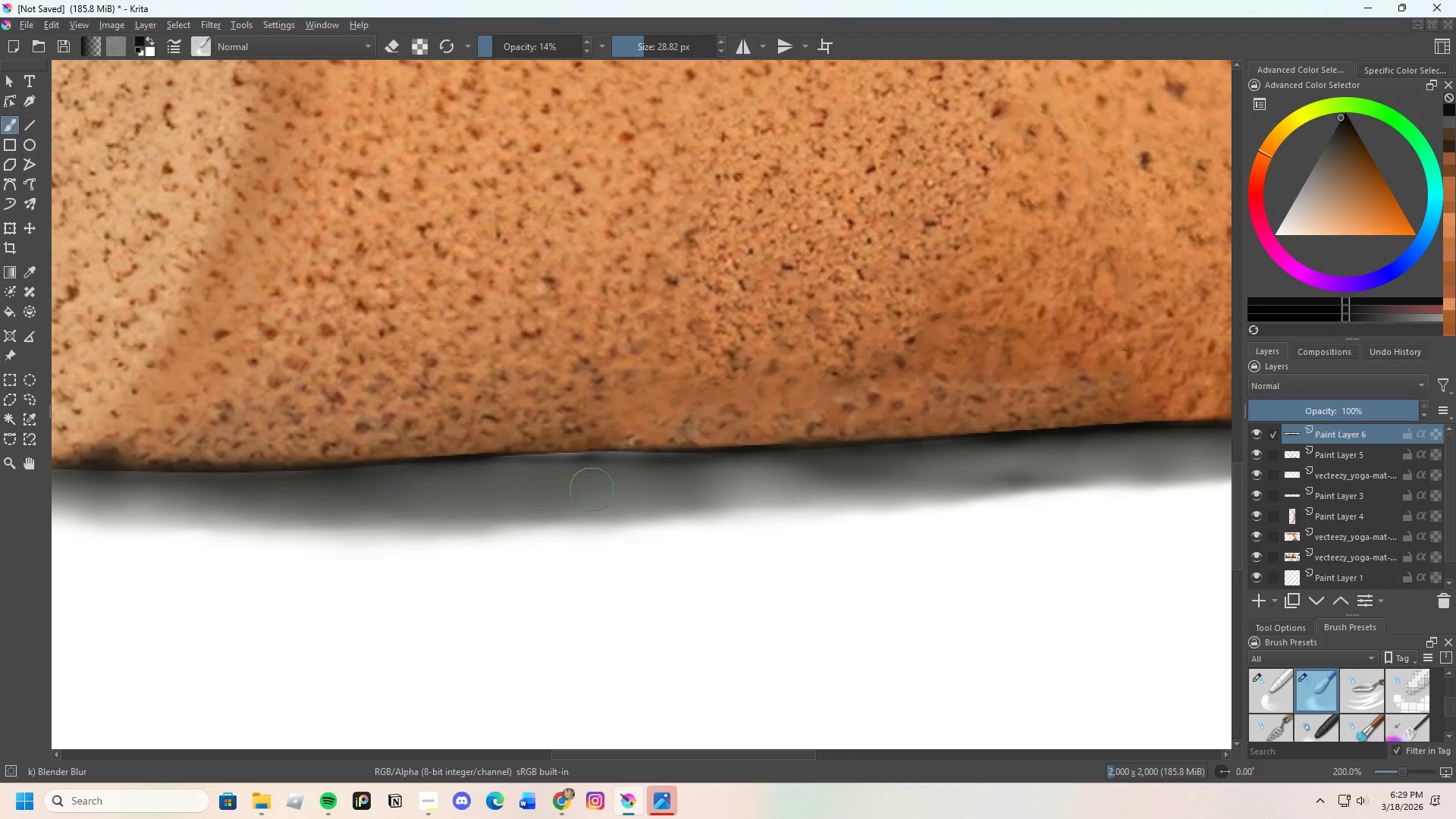 
left_click_drag(start_coordinate=[353, 475], to_coordinate=[655, 553])
 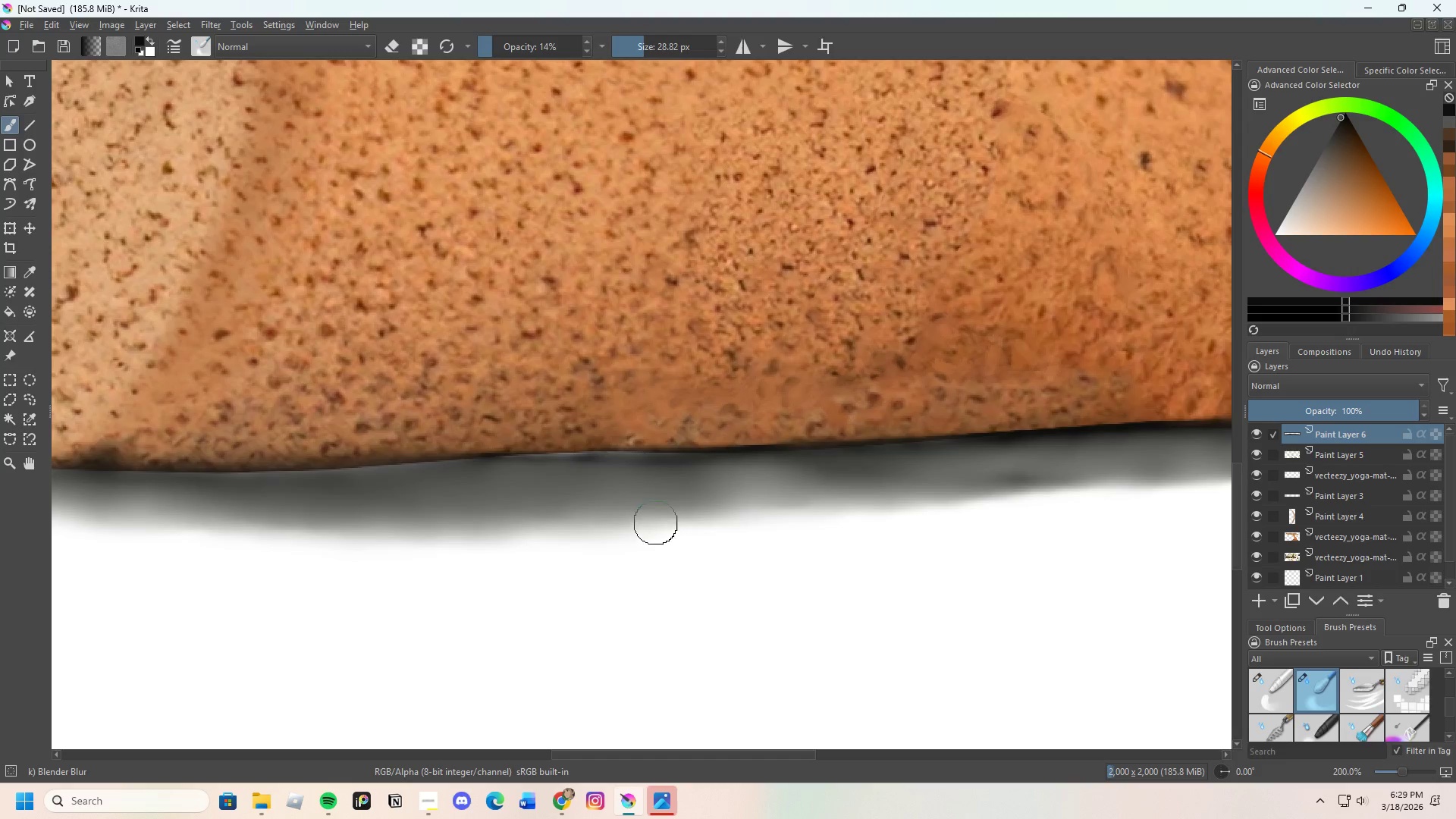 
scroll: coordinate [669, 497], scroll_direction: down, amount: 3.0
 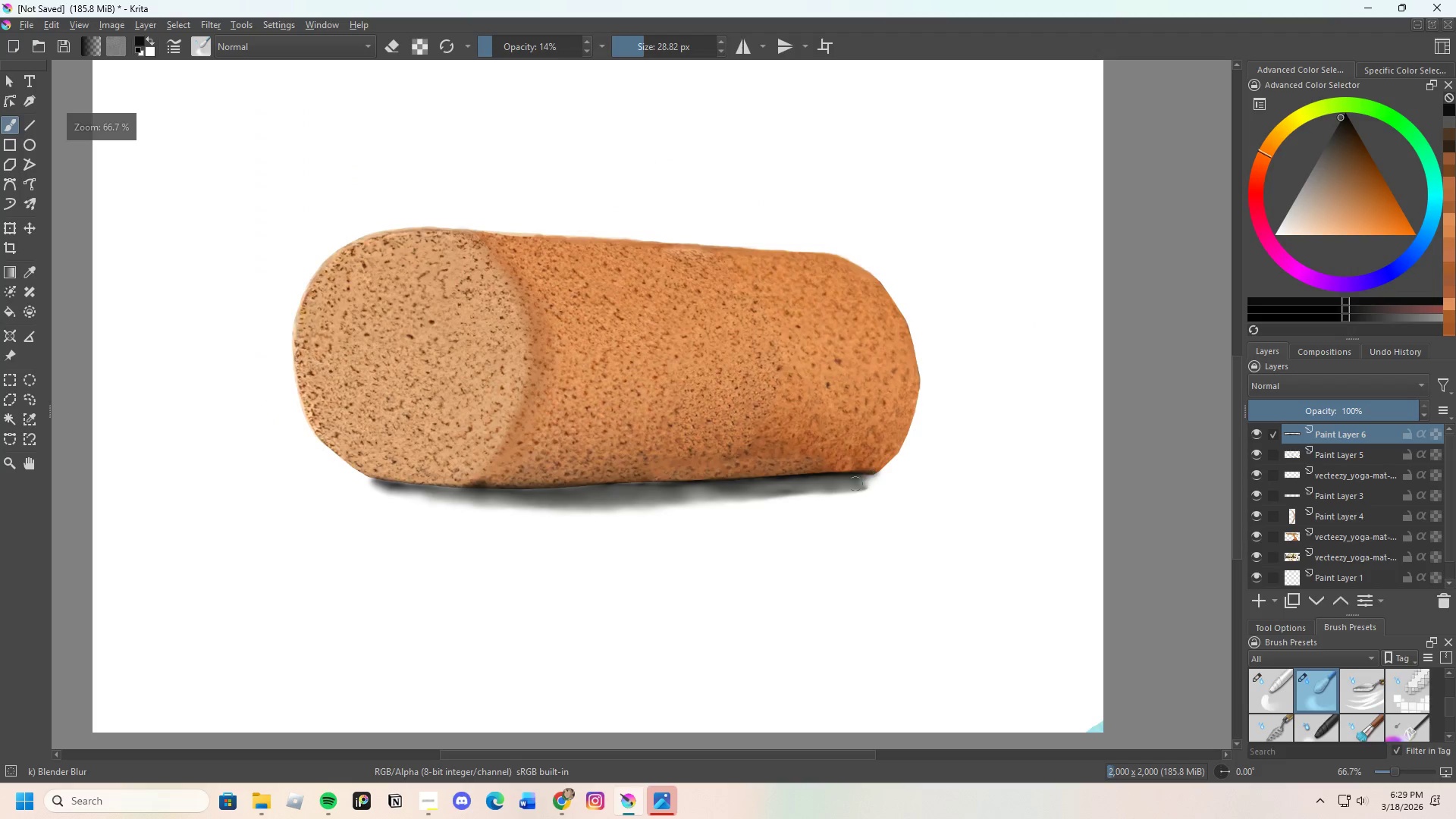 
scroll: coordinate [849, 490], scroll_direction: up, amount: 2.0
 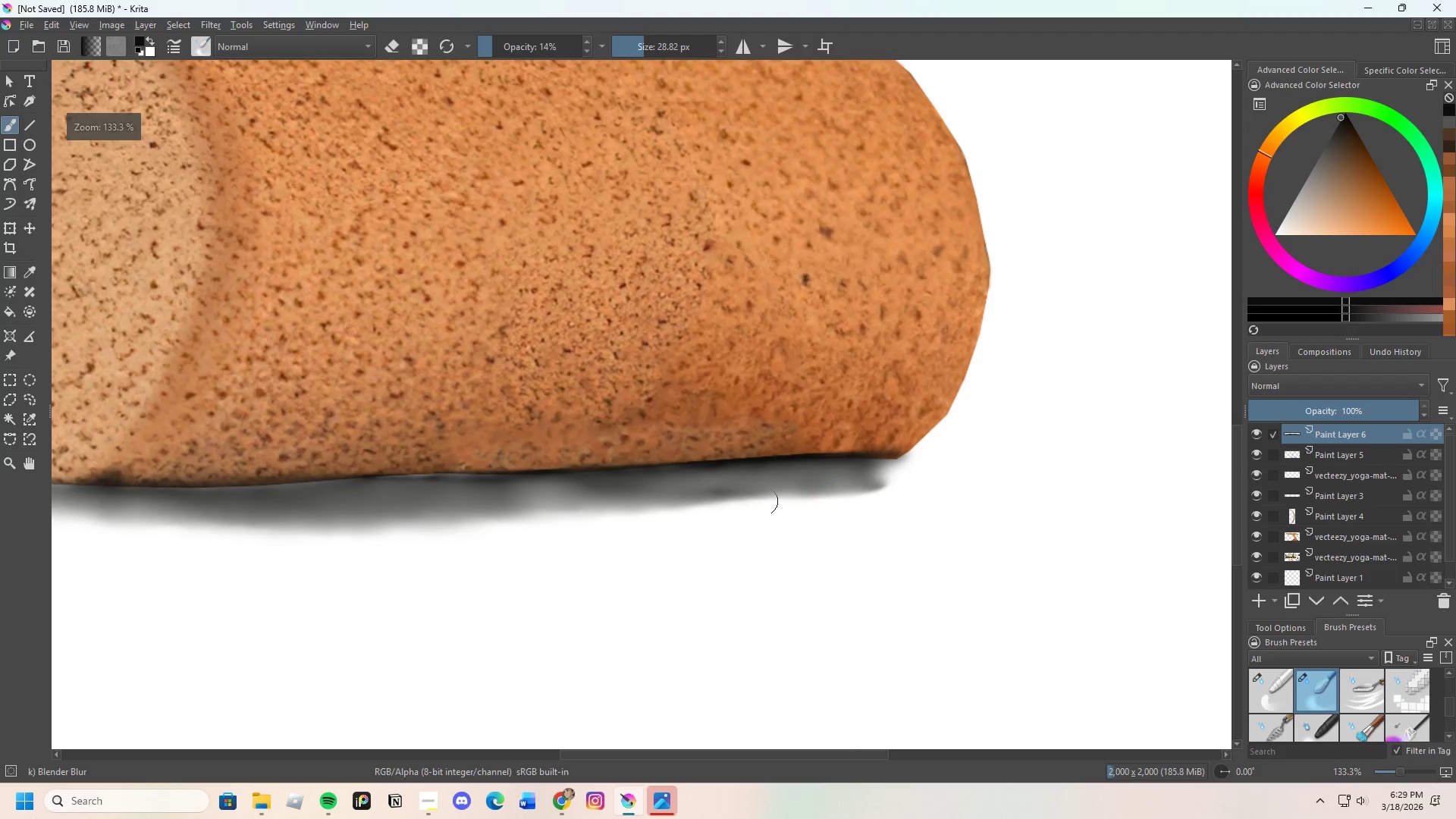 
left_click_drag(start_coordinate=[654, 504], to_coordinate=[840, 501])
 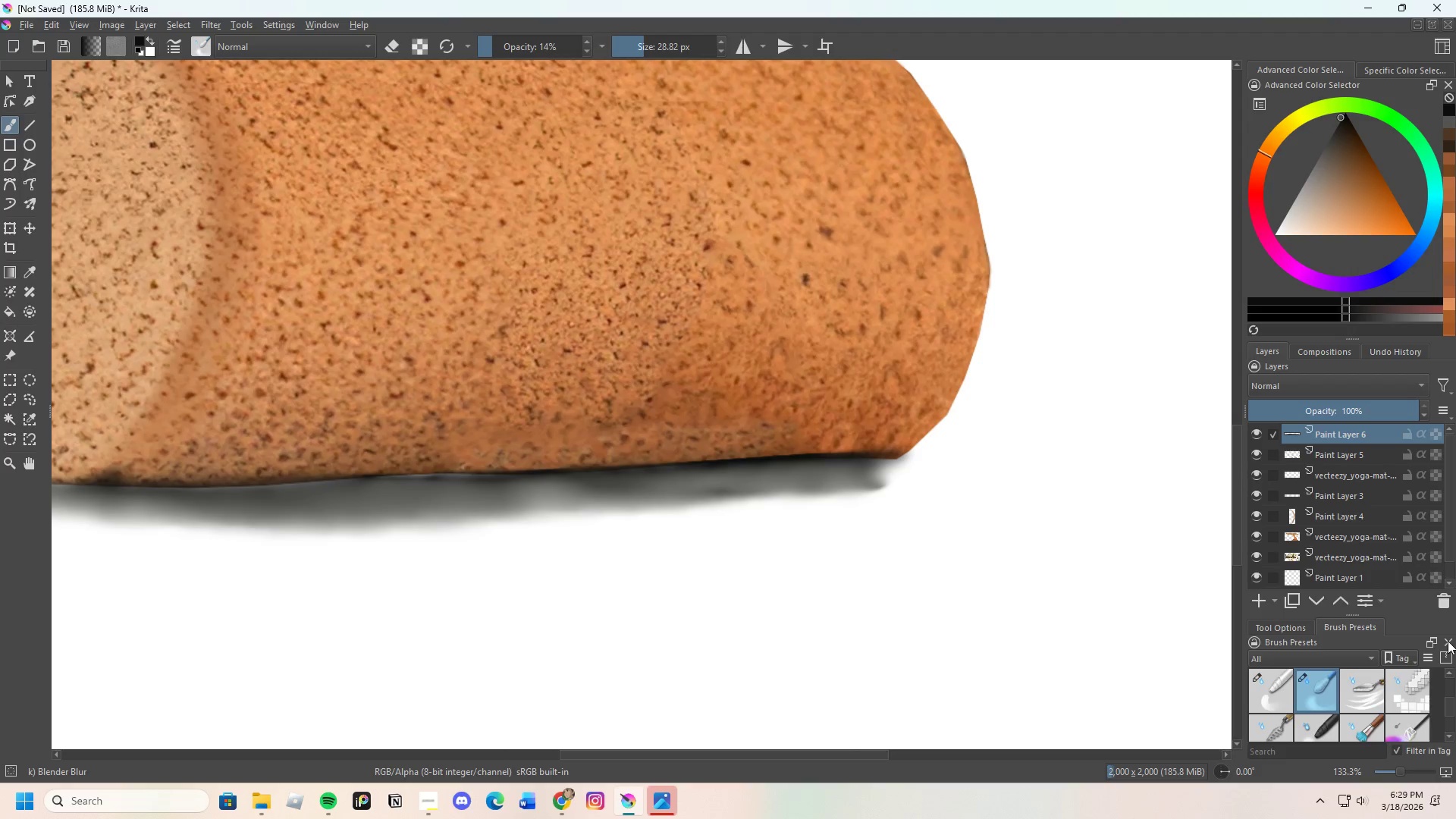 
left_click([1449, 598])
 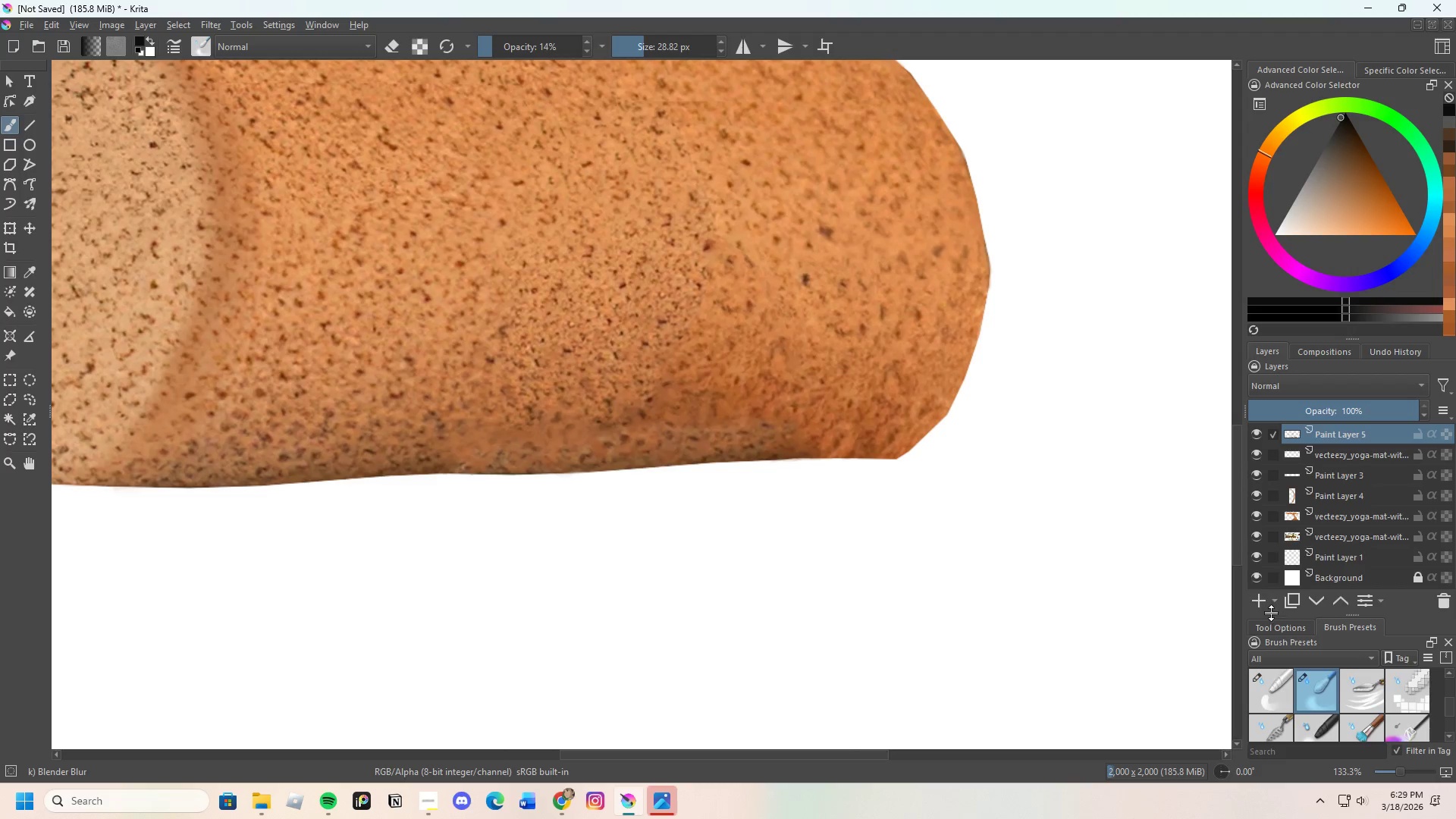 
left_click([1263, 606])
 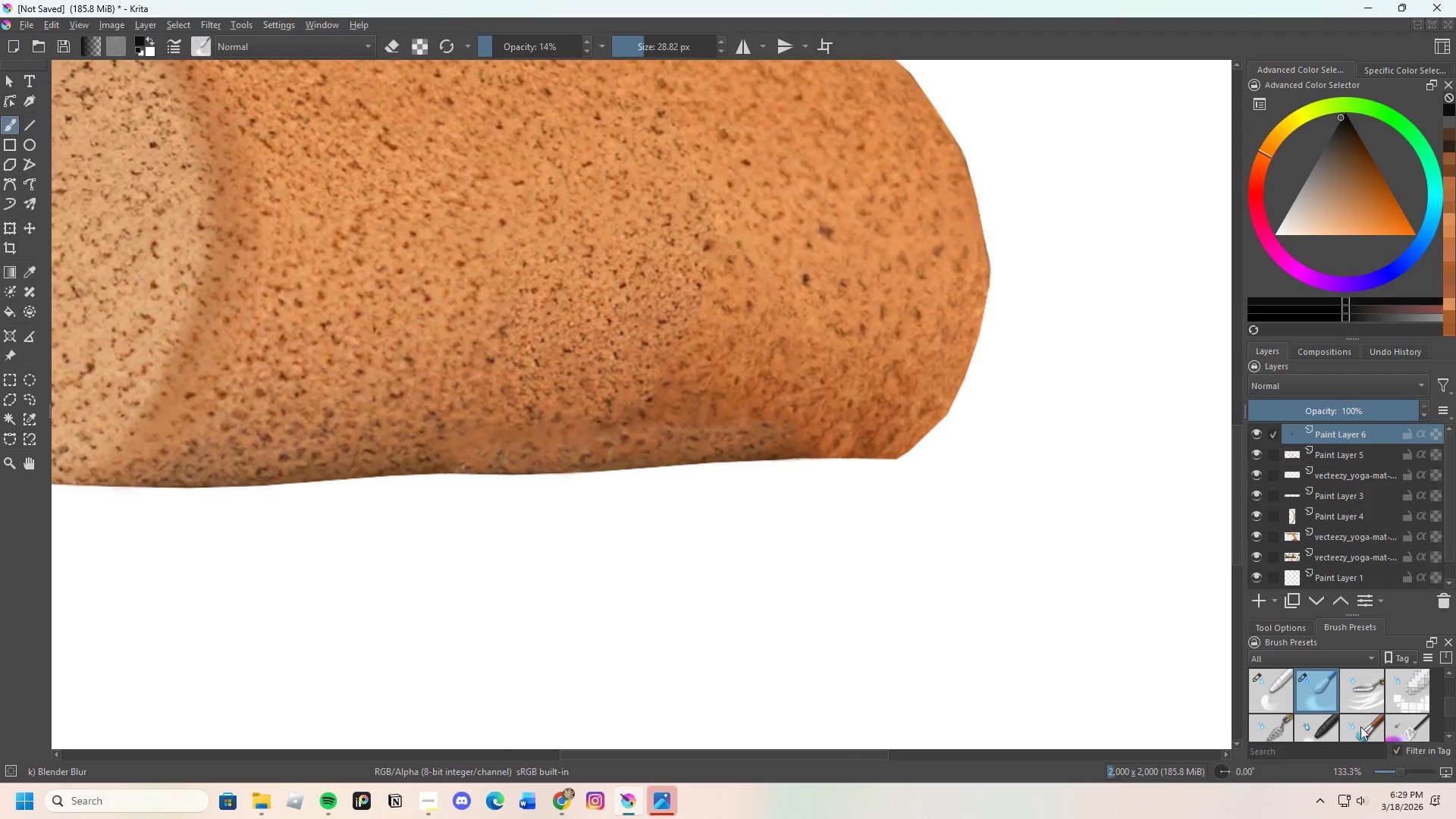 
scroll: coordinate [1355, 713], scroll_direction: up, amount: 17.0
 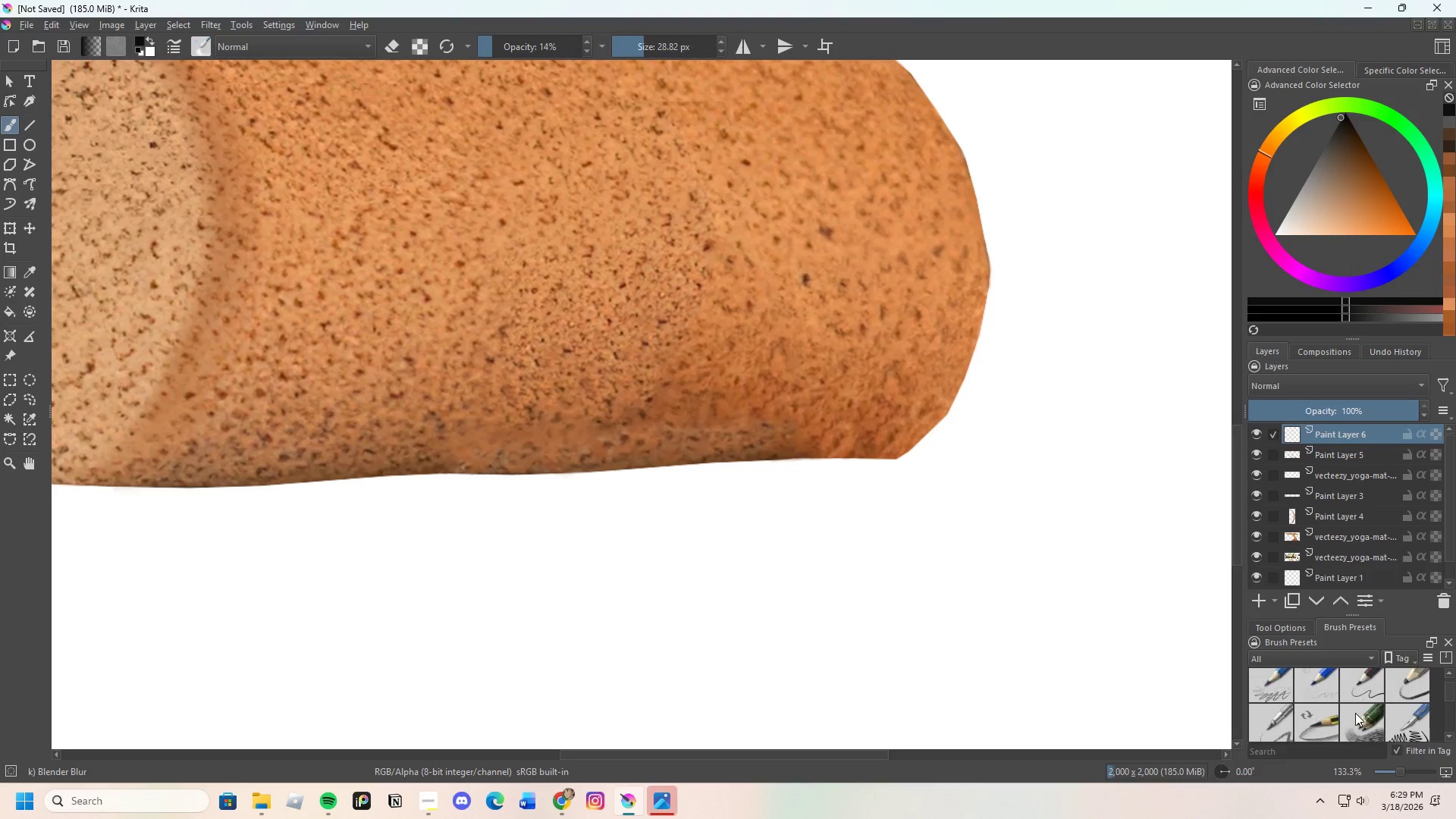 
scroll: coordinate [1363, 720], scroll_direction: none, amount: 0.0
 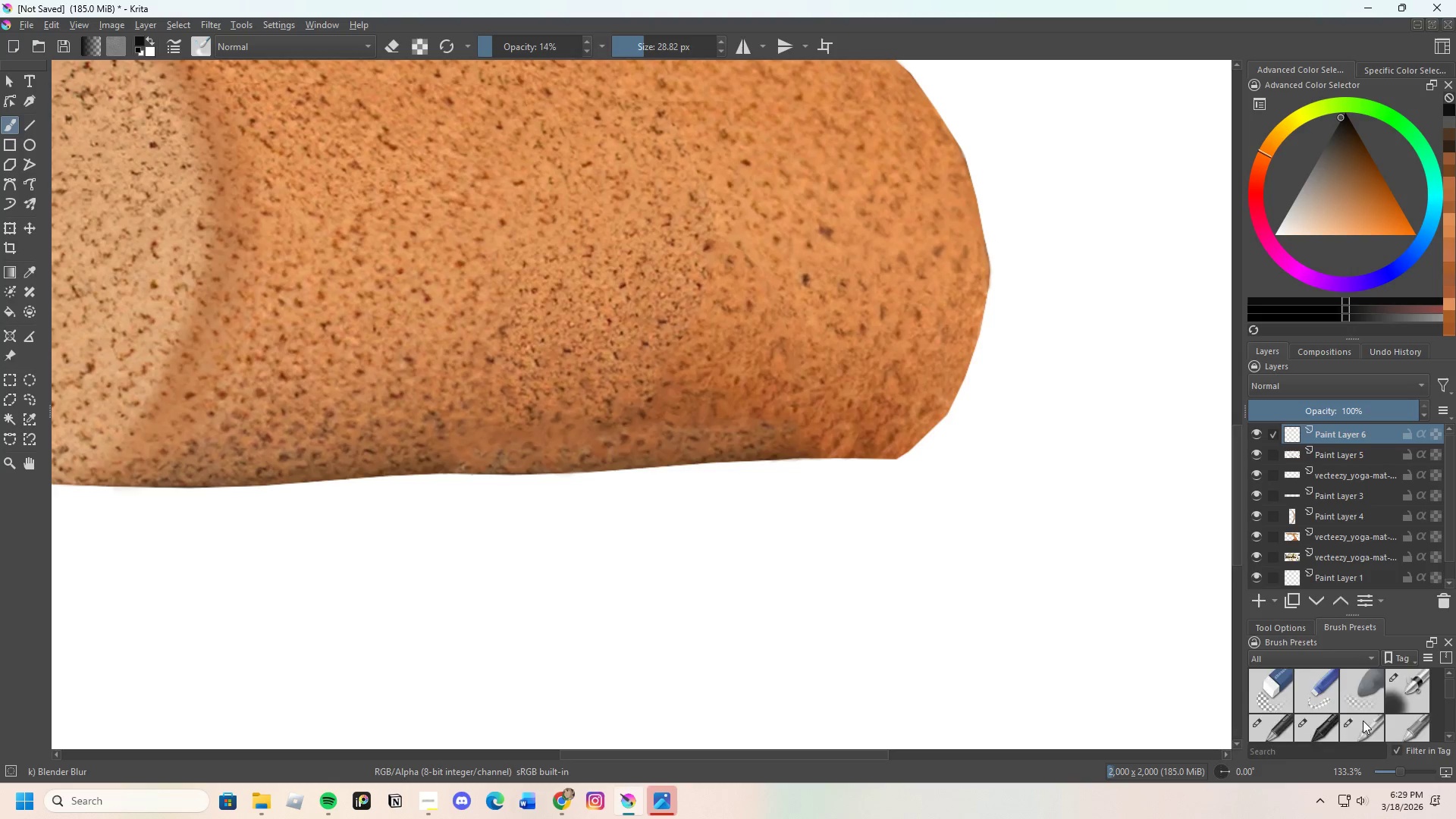 
scroll: coordinate [1363, 720], scroll_direction: down, amount: 1.0
 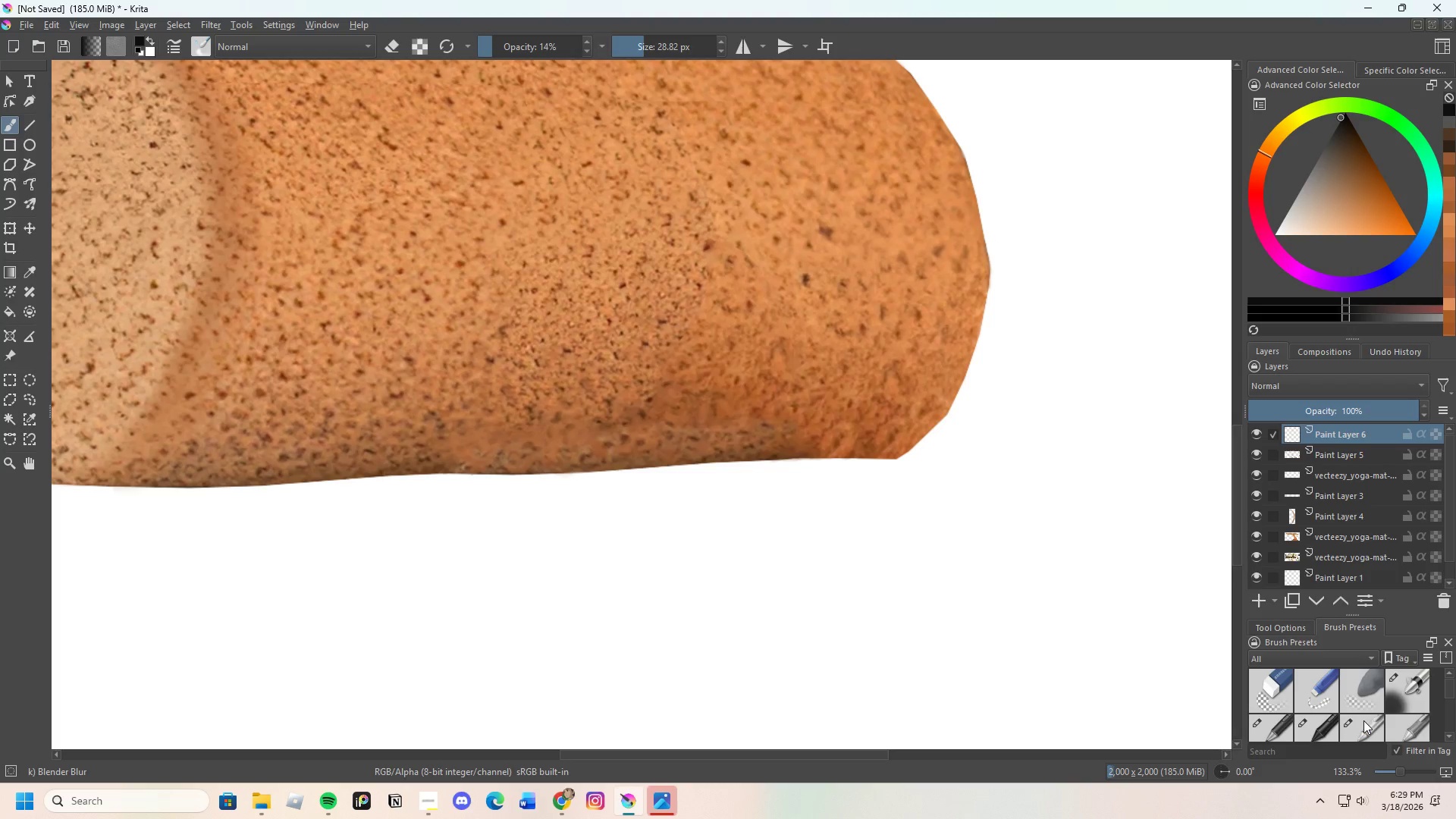 
scroll: coordinate [1363, 720], scroll_direction: up, amount: 1.0
 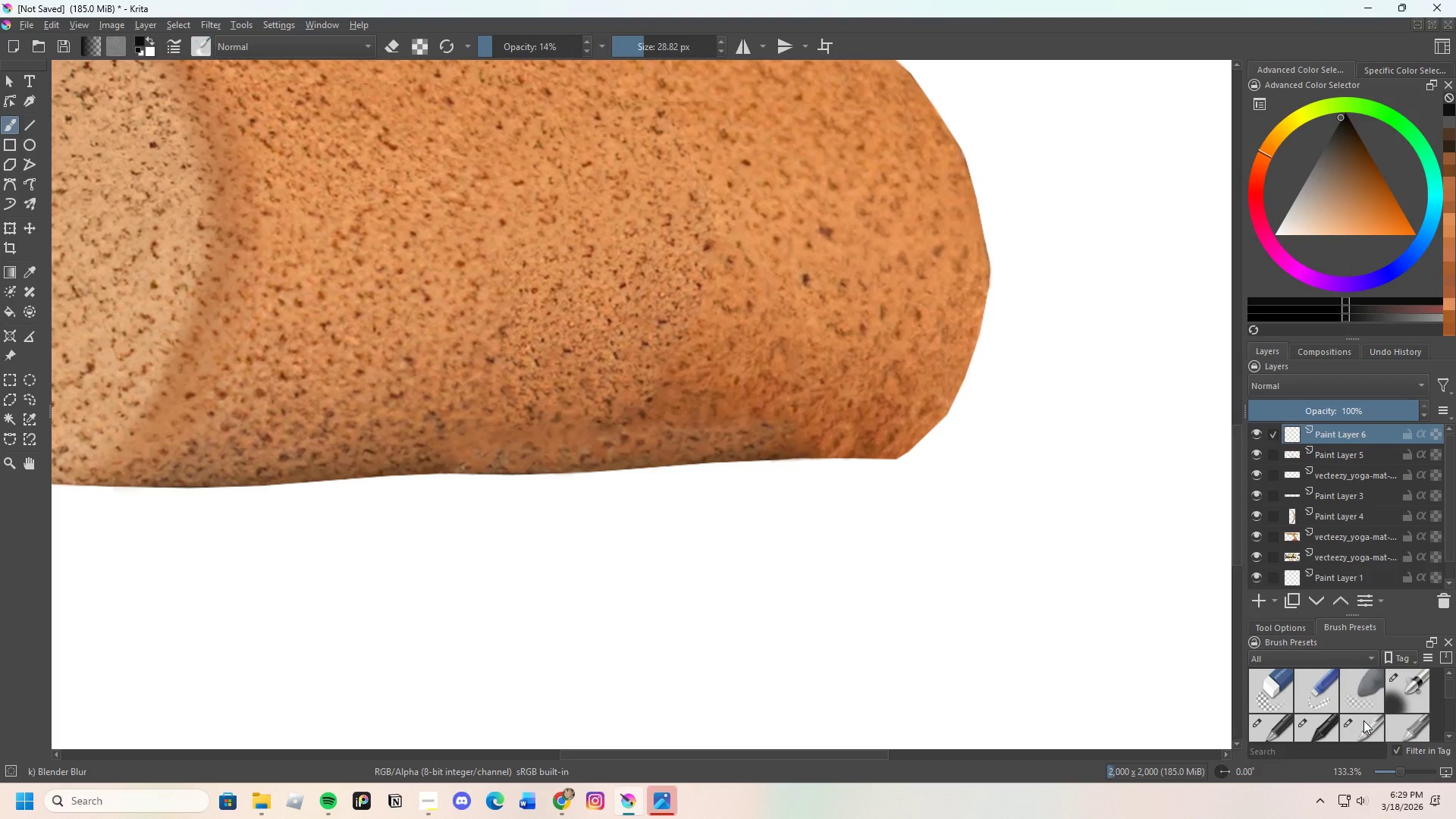 
scroll: coordinate [1364, 720], scroll_direction: down, amount: 3.0
 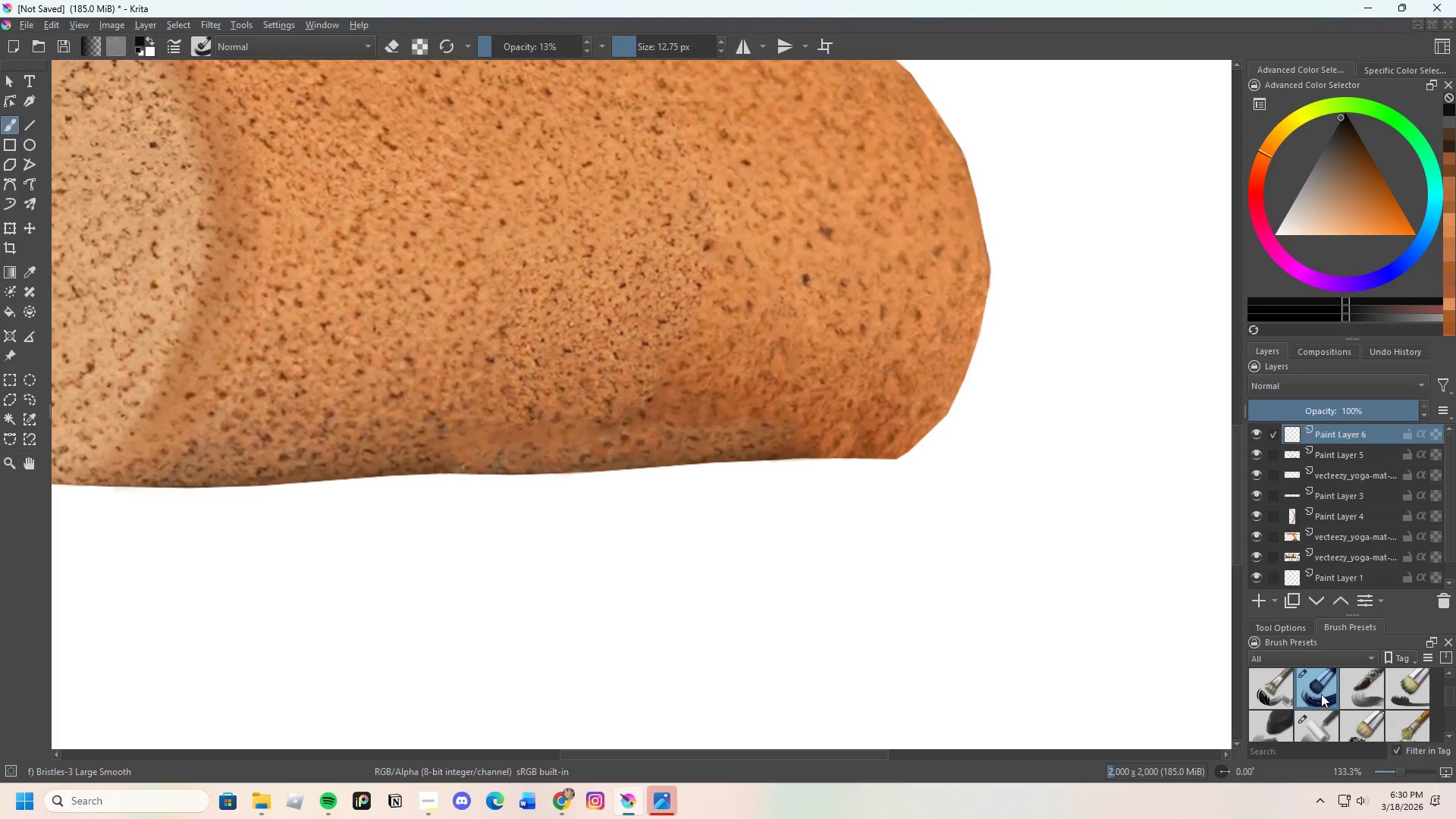 
scroll: coordinate [493, 476], scroll_direction: none, amount: 0.0
 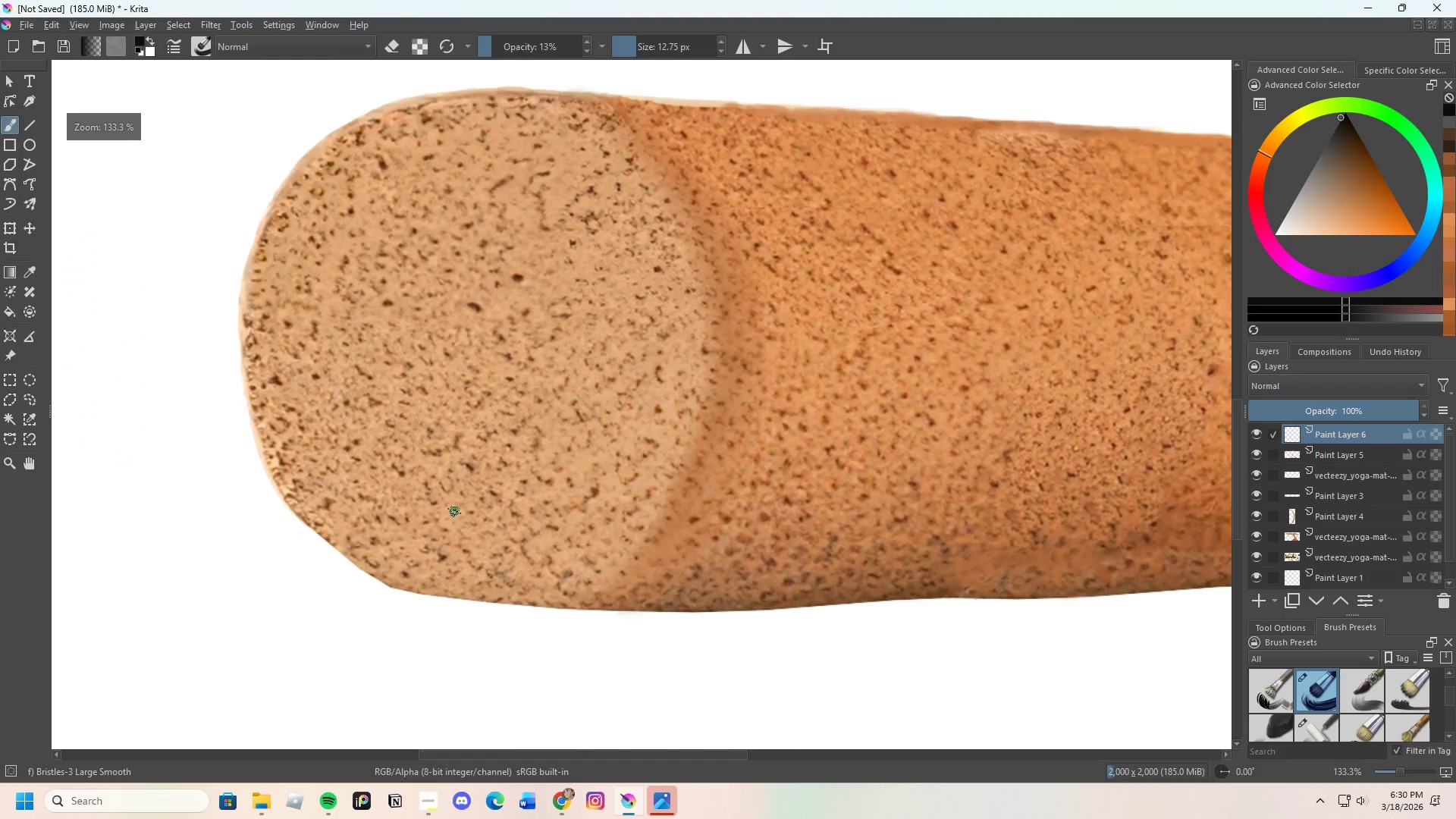 
scroll: coordinate [255, 256], scroll_direction: down, amount: 2.0
 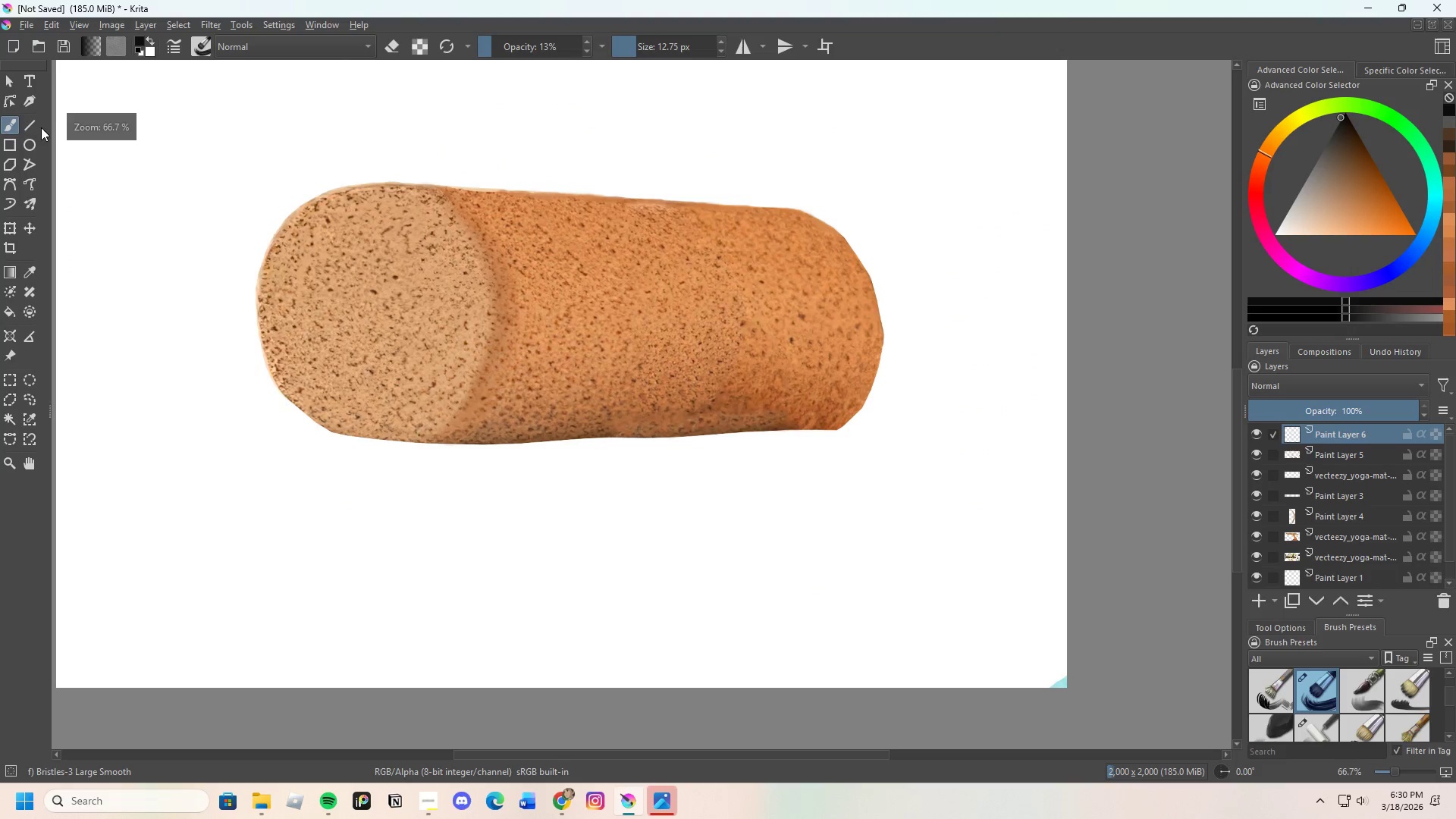 
left_click([17, 124])
 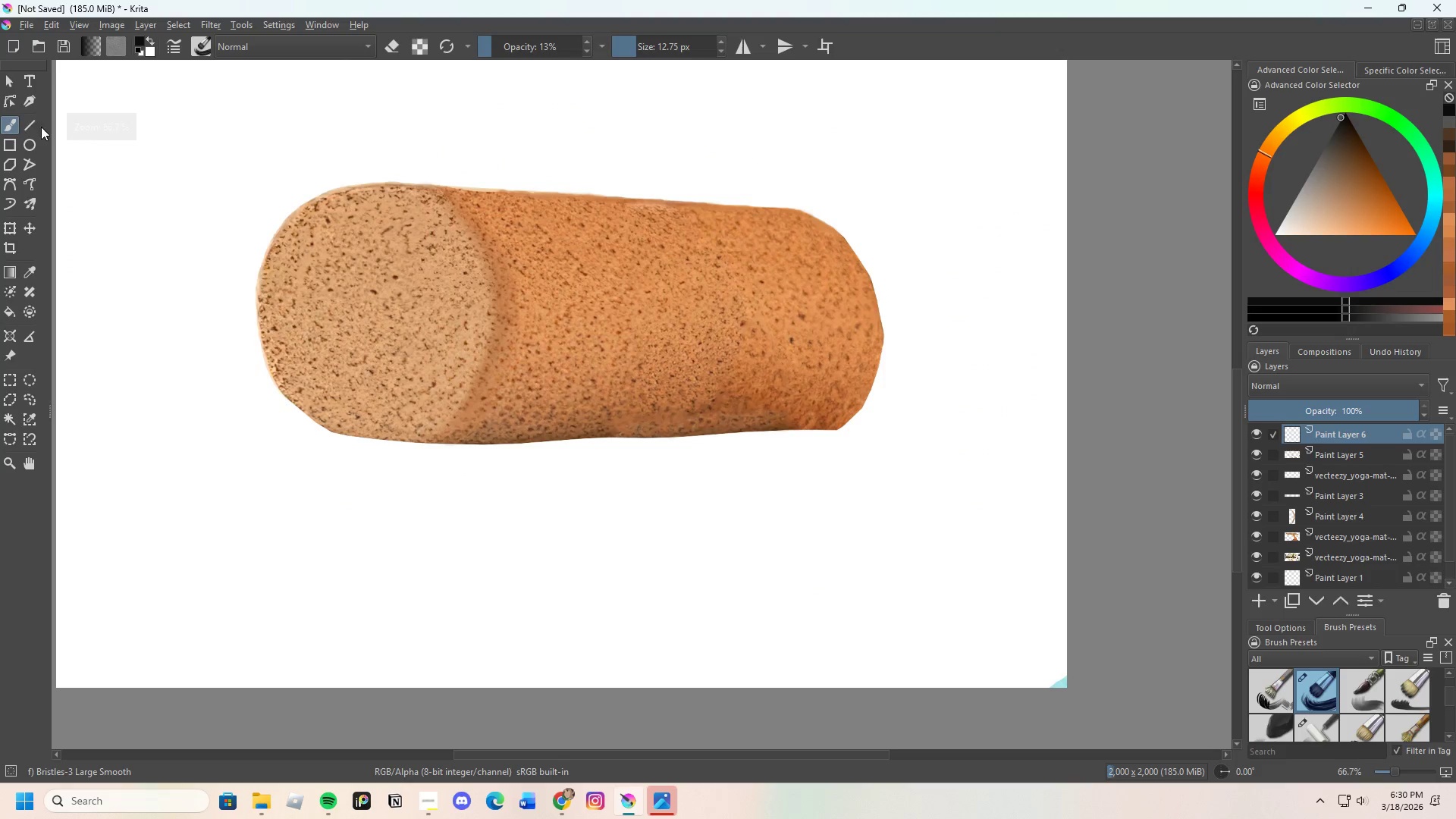 
left_click([27, 125])
 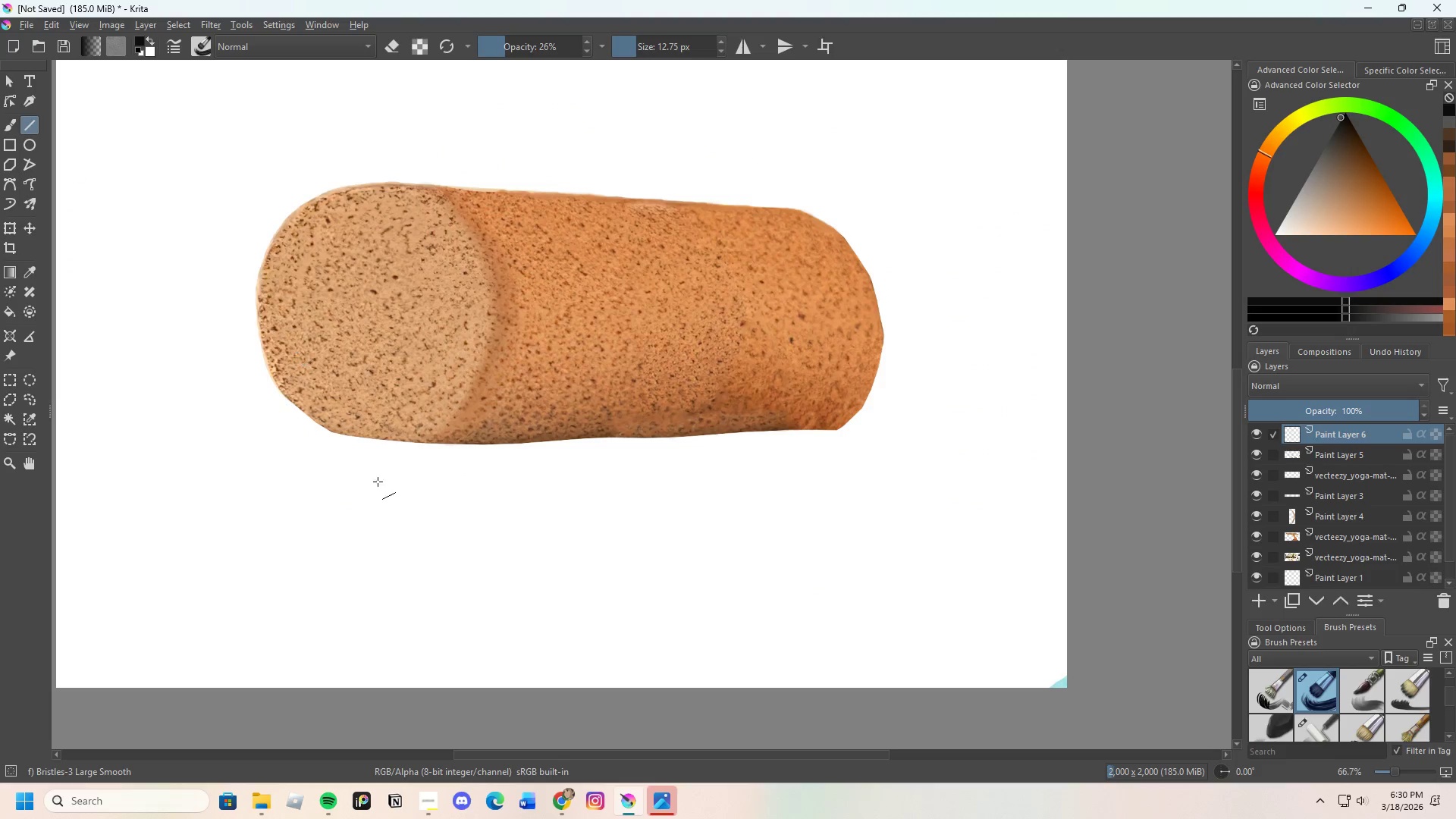 
scroll: coordinate [317, 379], scroll_direction: up, amount: 3.0
 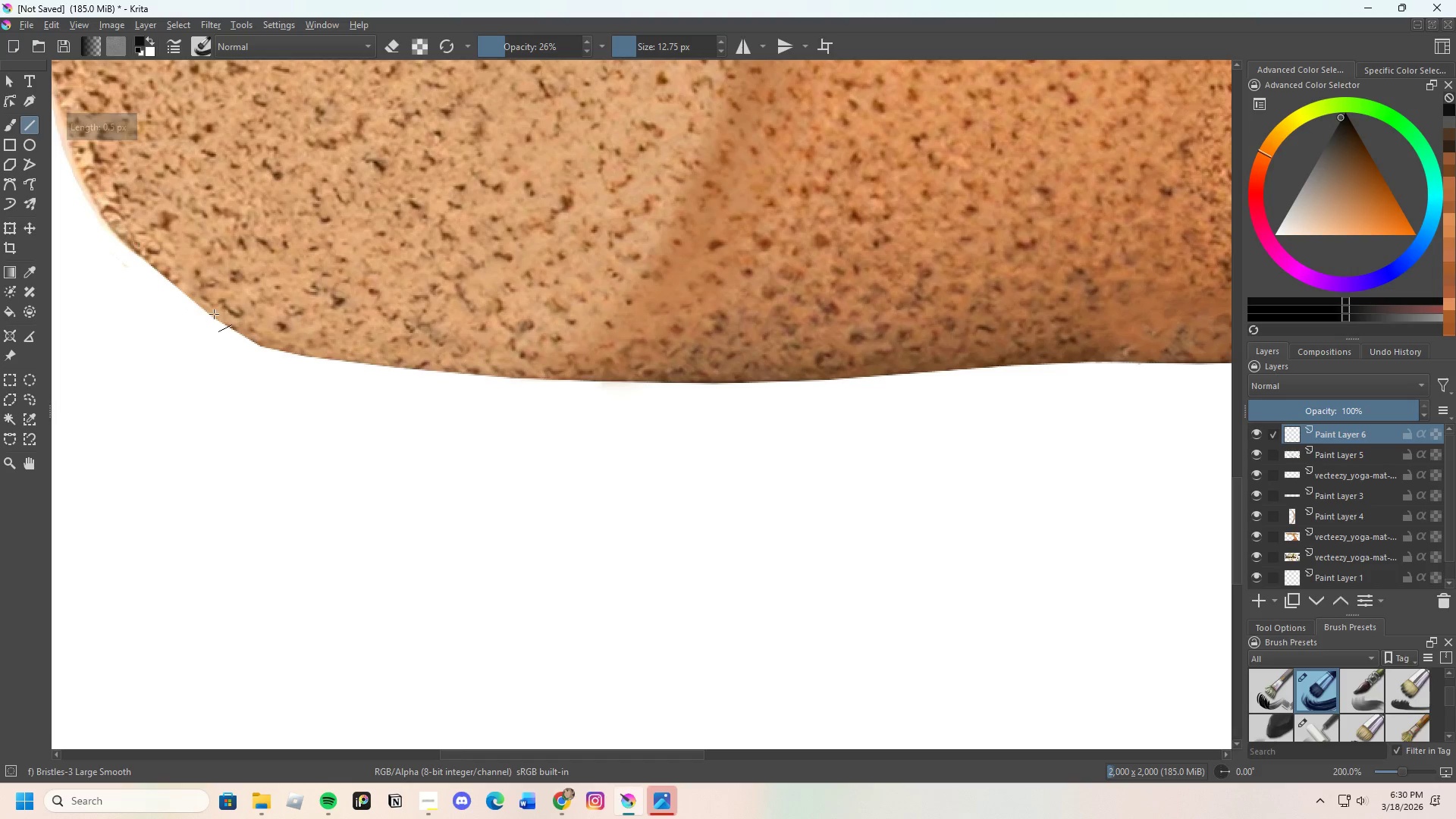 
left_click([253, 354])
 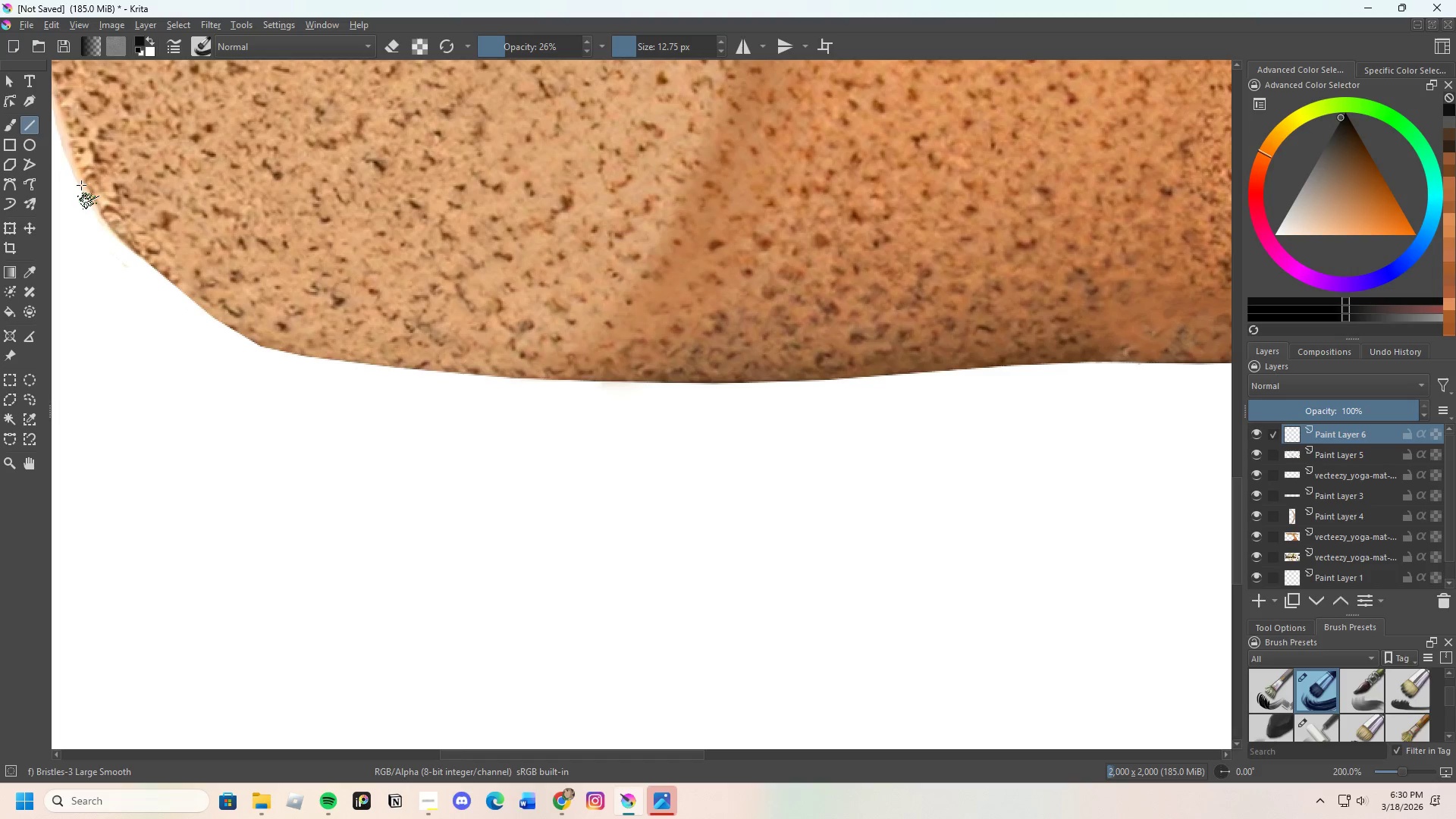 
double_click([30, 131])
 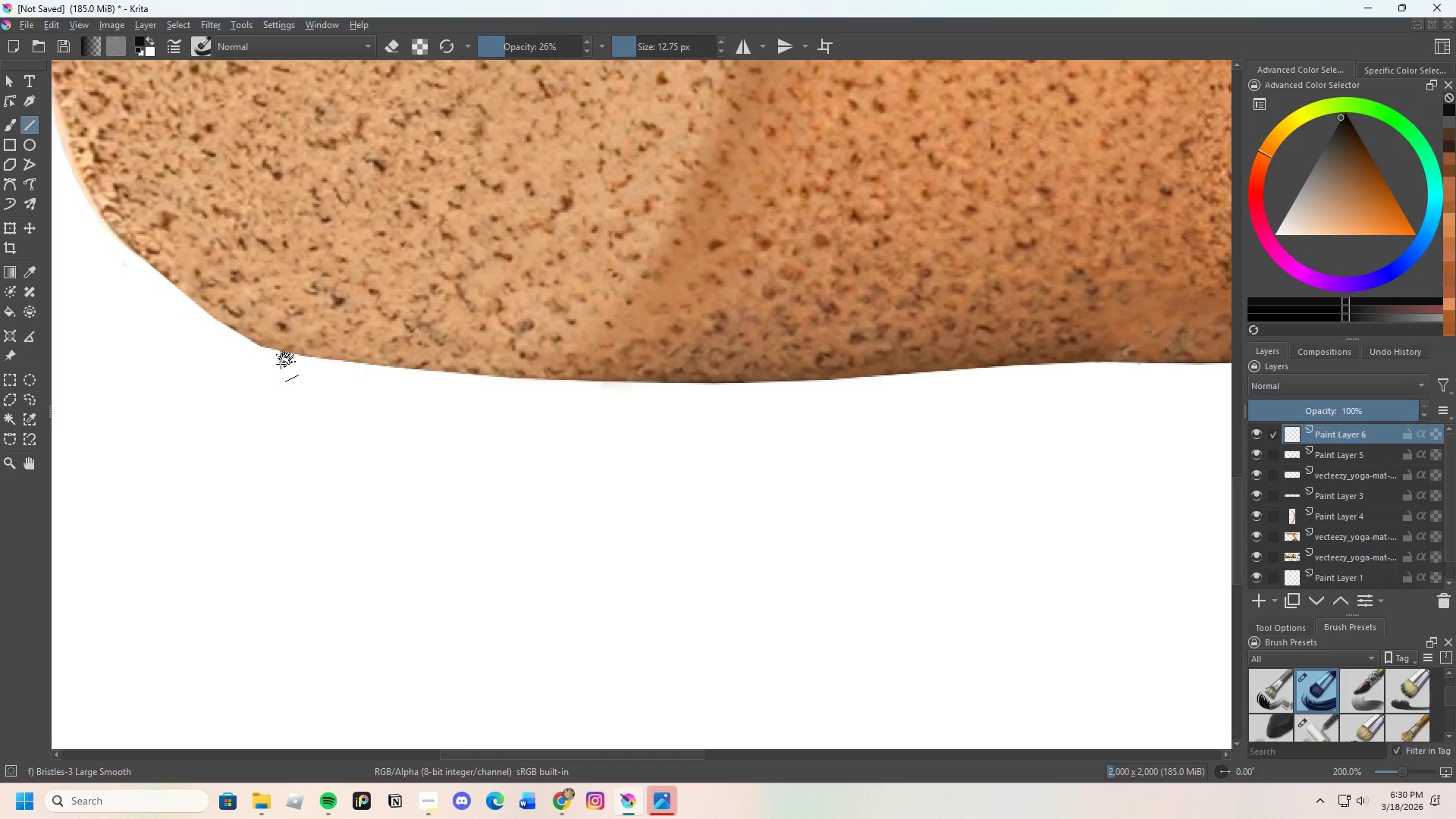 
left_click_drag(start_coordinate=[273, 363], to_coordinate=[370, 389])
 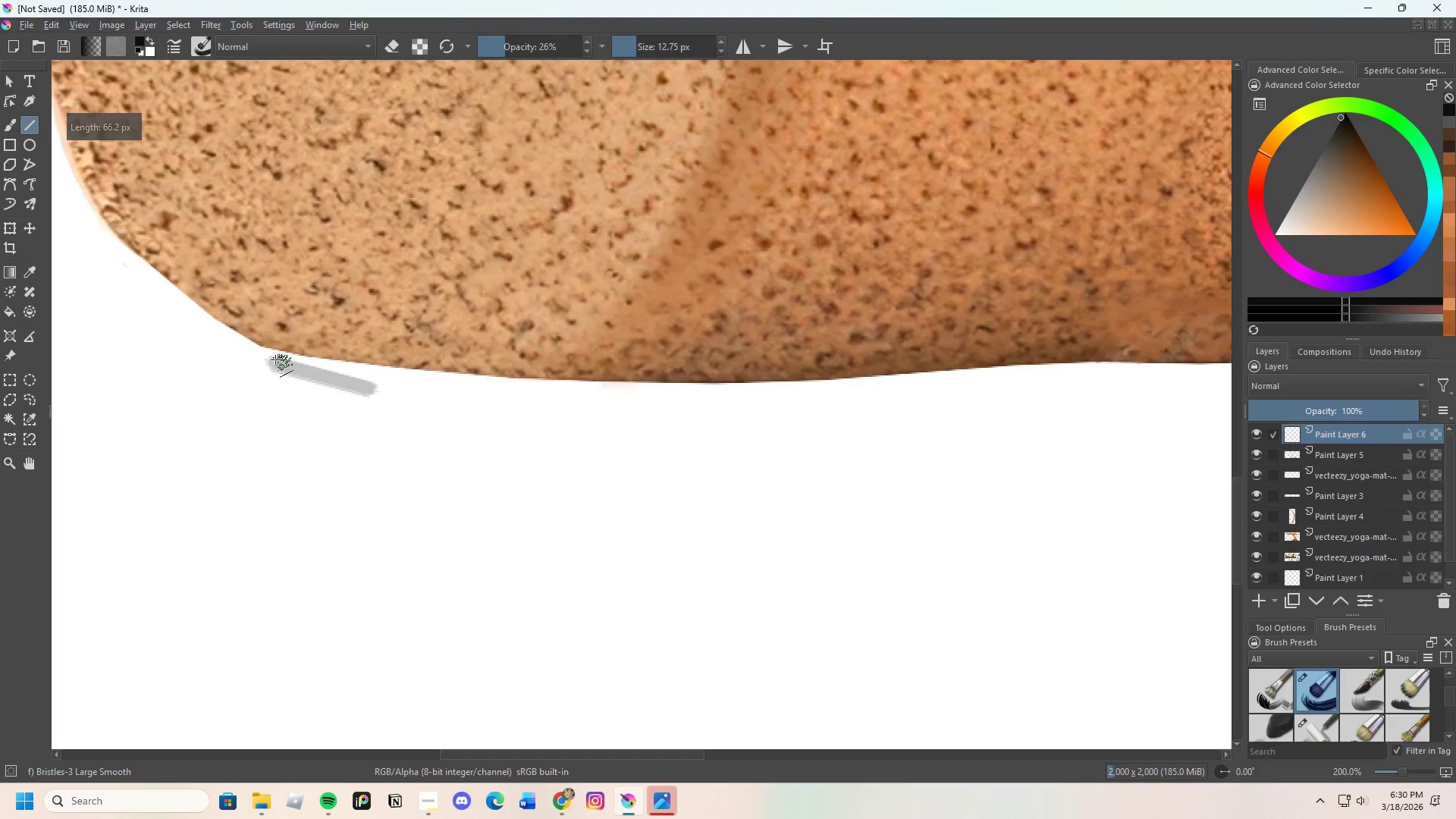 
left_click_drag(start_coordinate=[268, 354], to_coordinate=[380, 375])
 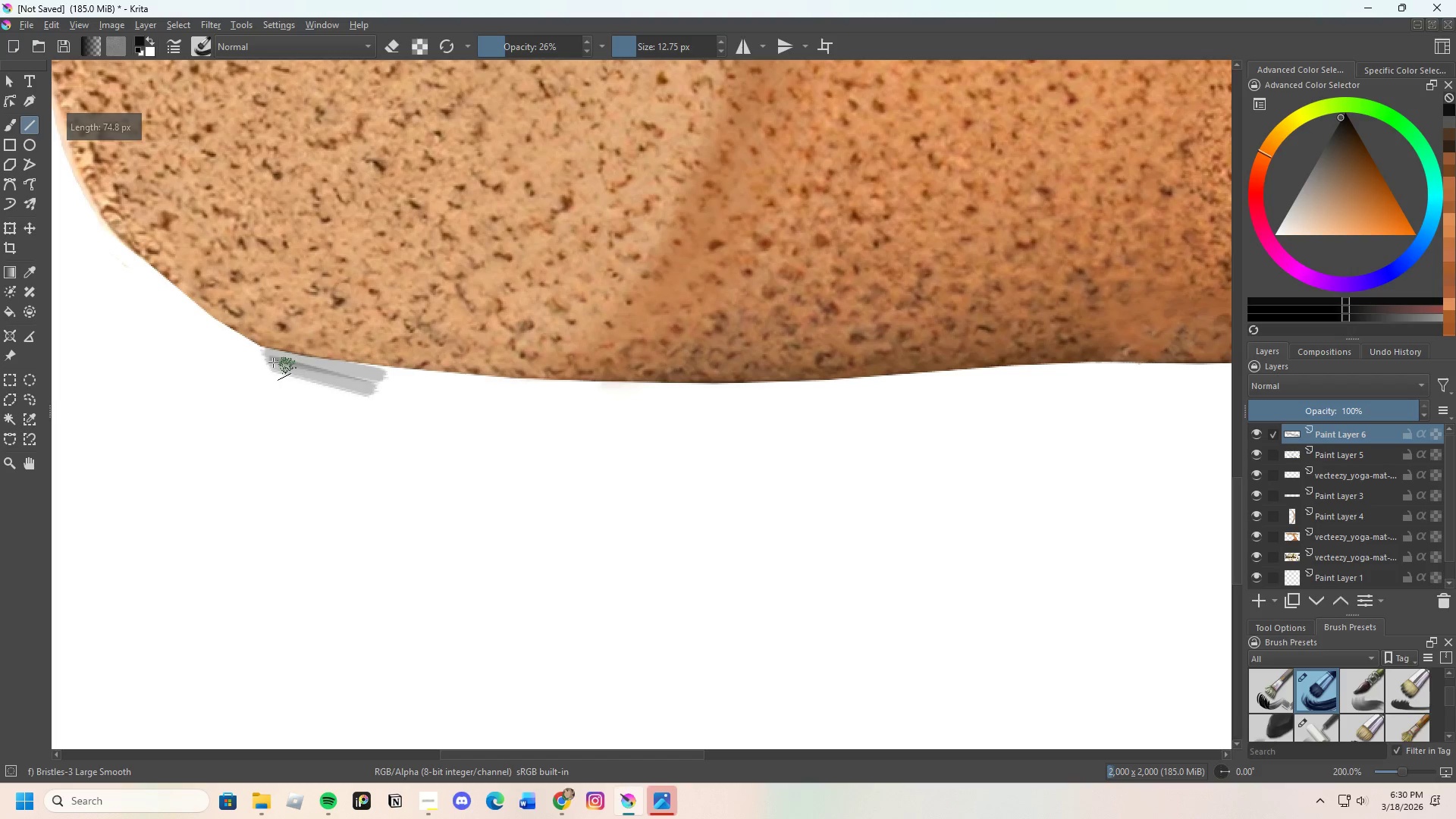 
left_click_drag(start_coordinate=[268, 361], to_coordinate=[427, 379])
 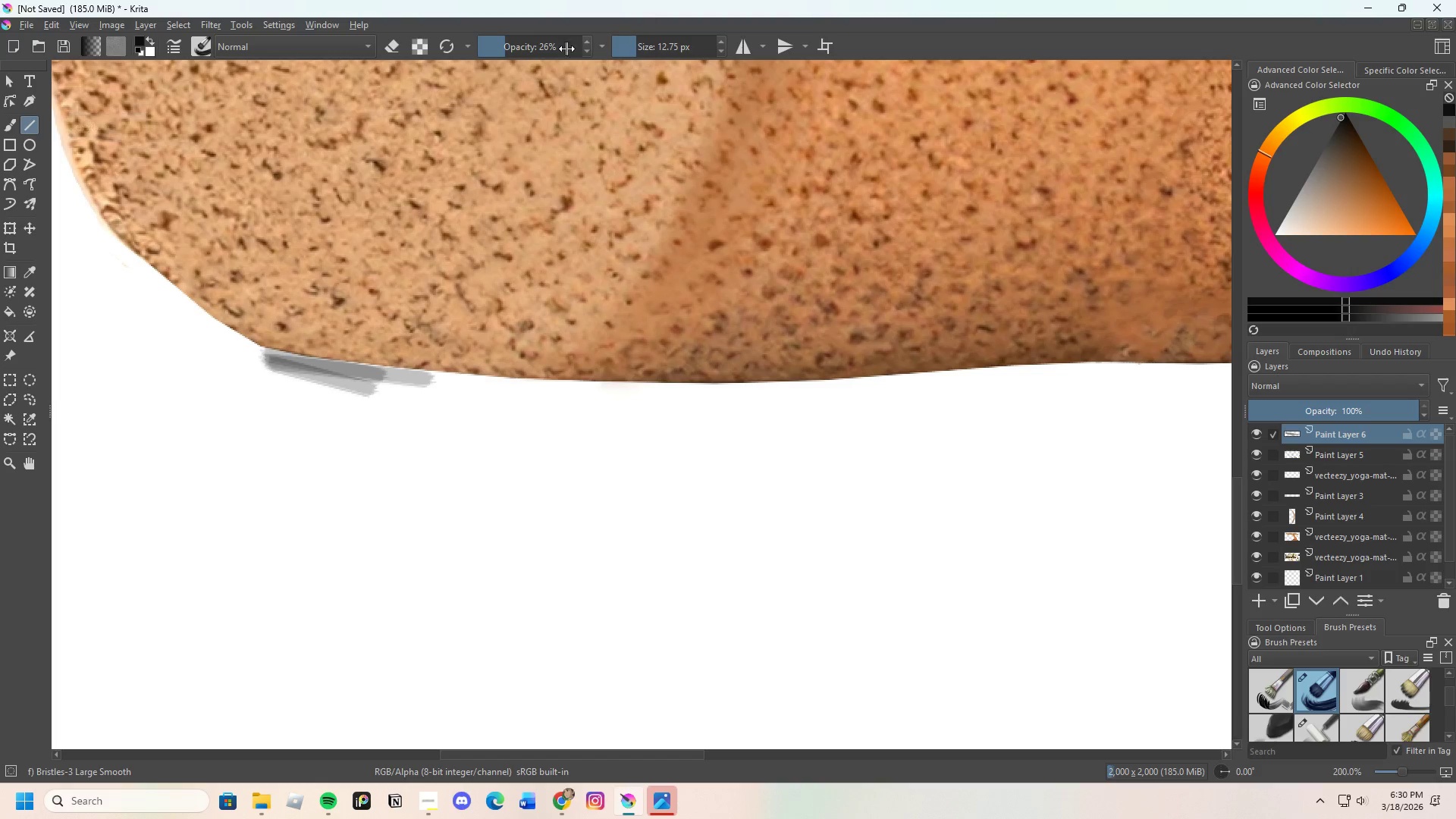 
left_click_drag(start_coordinate=[522, 52], to_coordinate=[557, 52])
 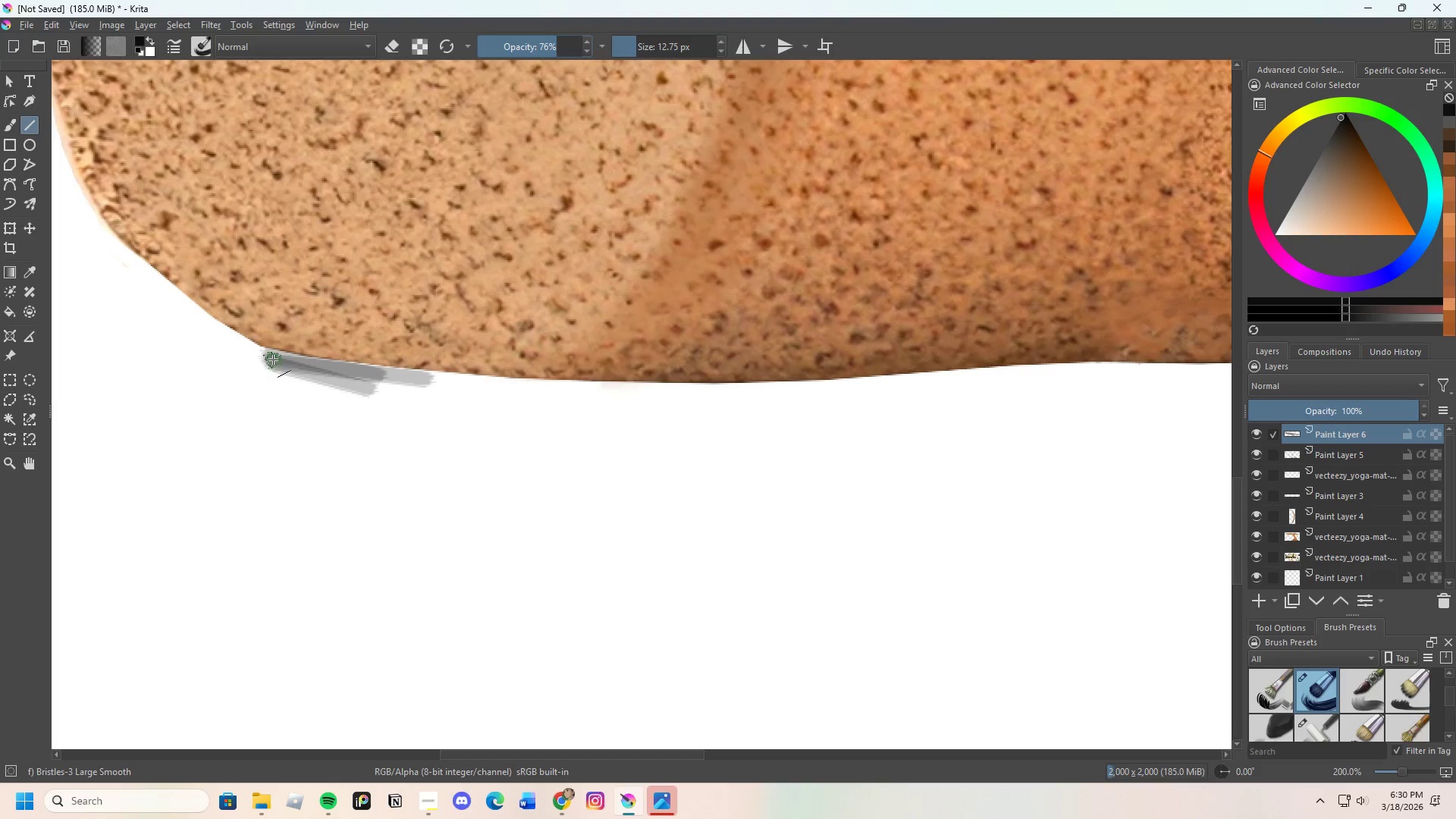 
left_click_drag(start_coordinate=[268, 356], to_coordinate=[341, 371])
 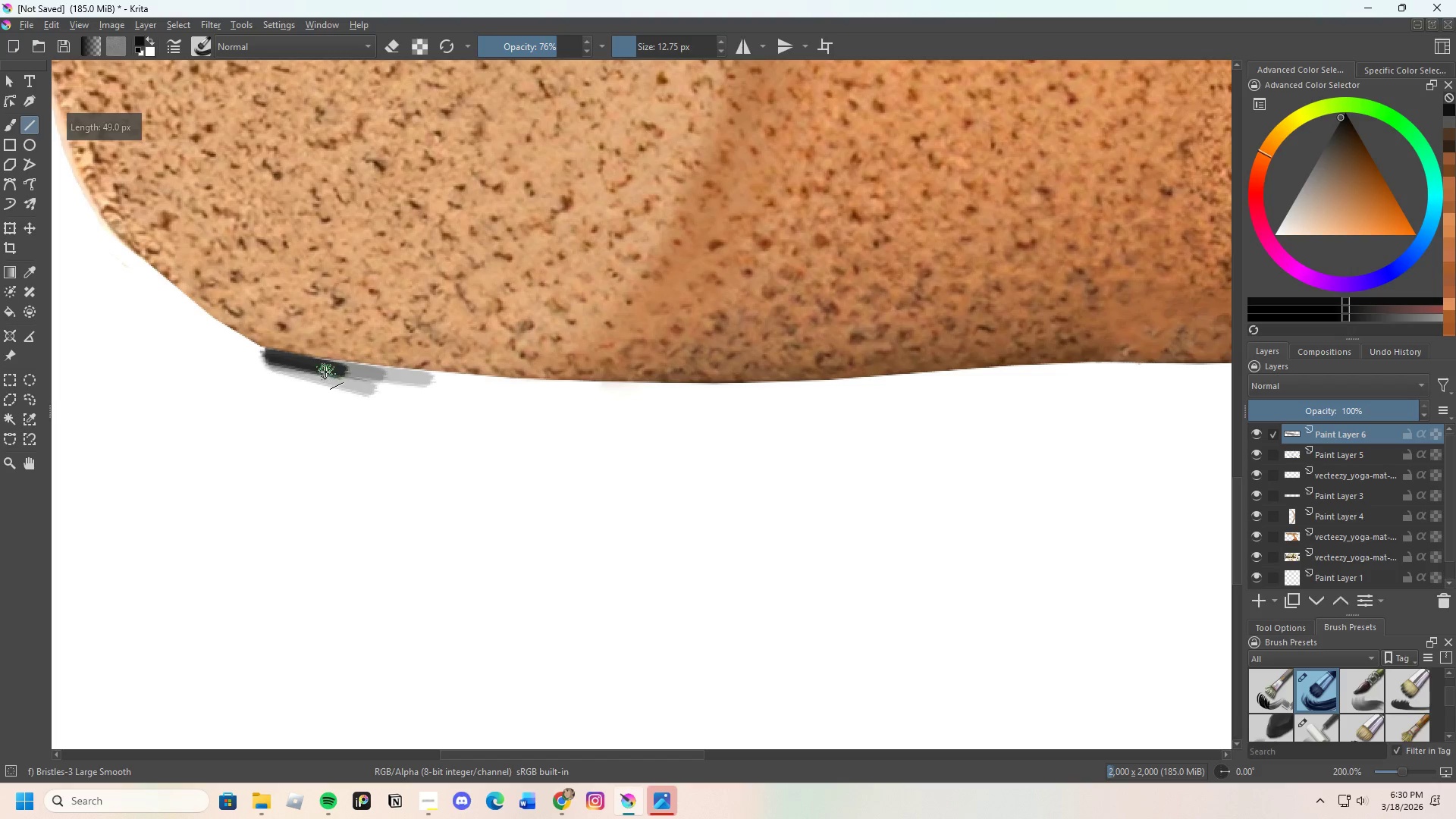 
left_click_drag(start_coordinate=[327, 372], to_coordinate=[454, 381])
 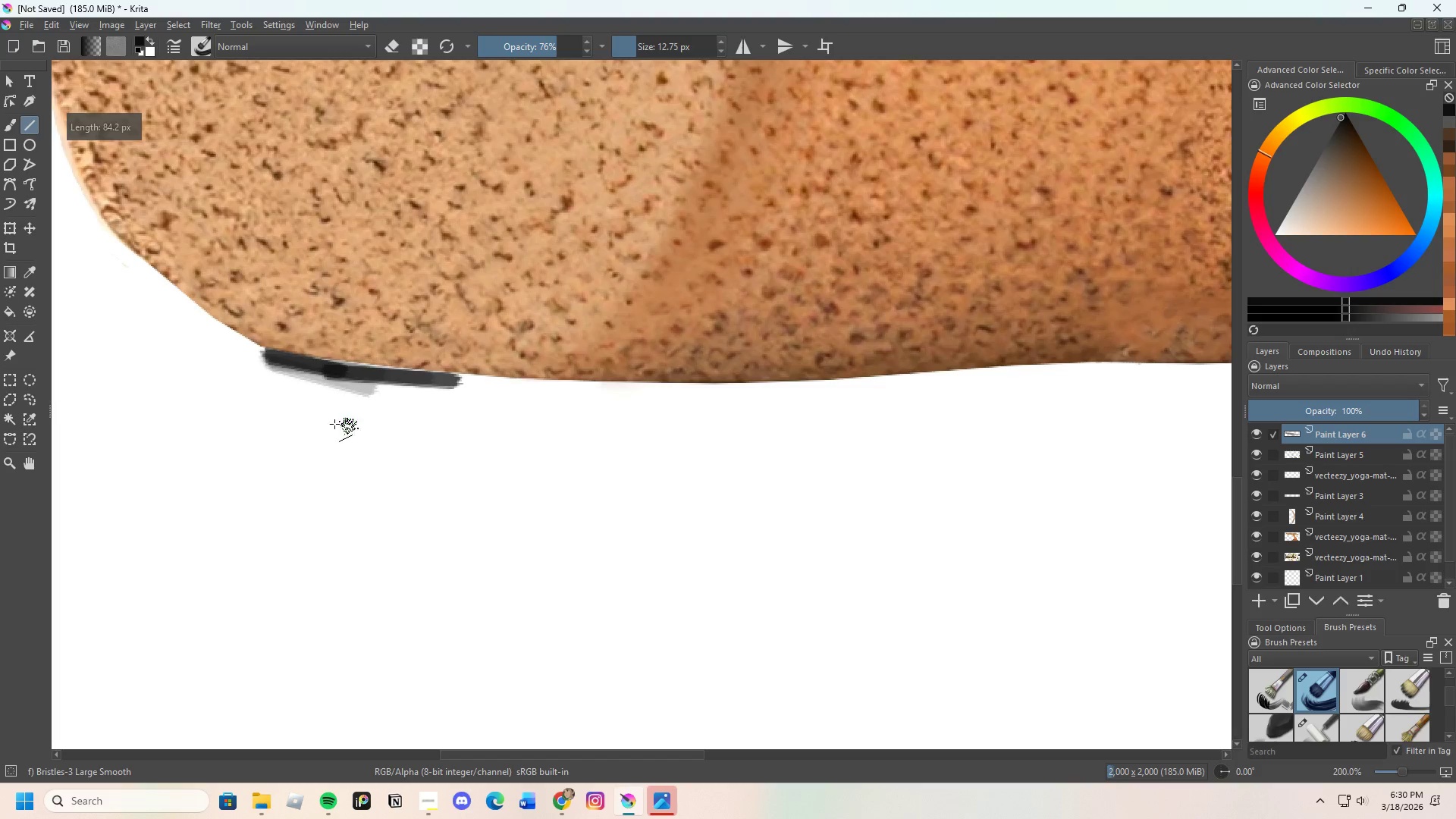 
scroll: coordinate [384, 419], scroll_direction: down, amount: 1.0
 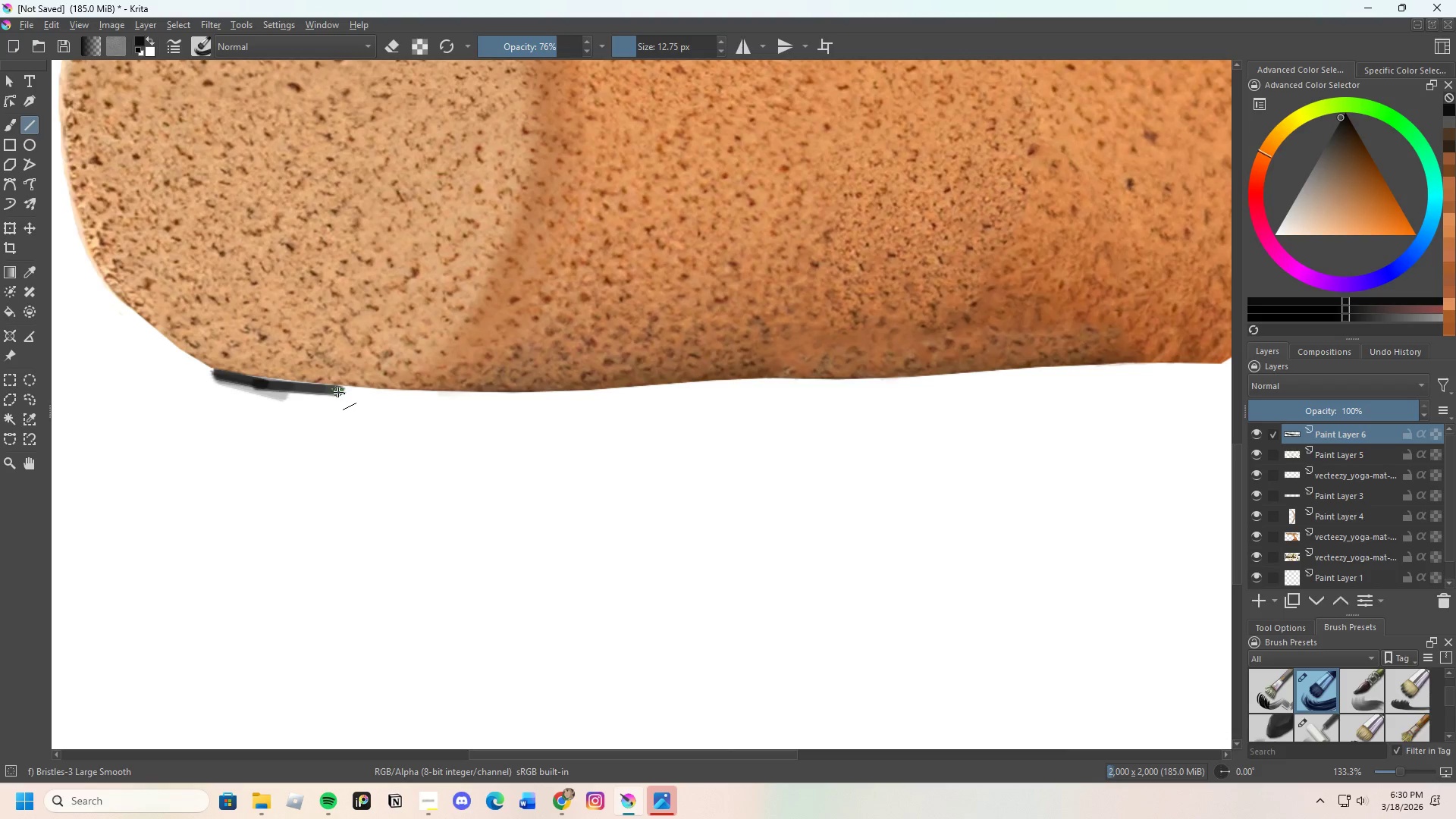 
left_click_drag(start_coordinate=[339, 392], to_coordinate=[411, 394])
 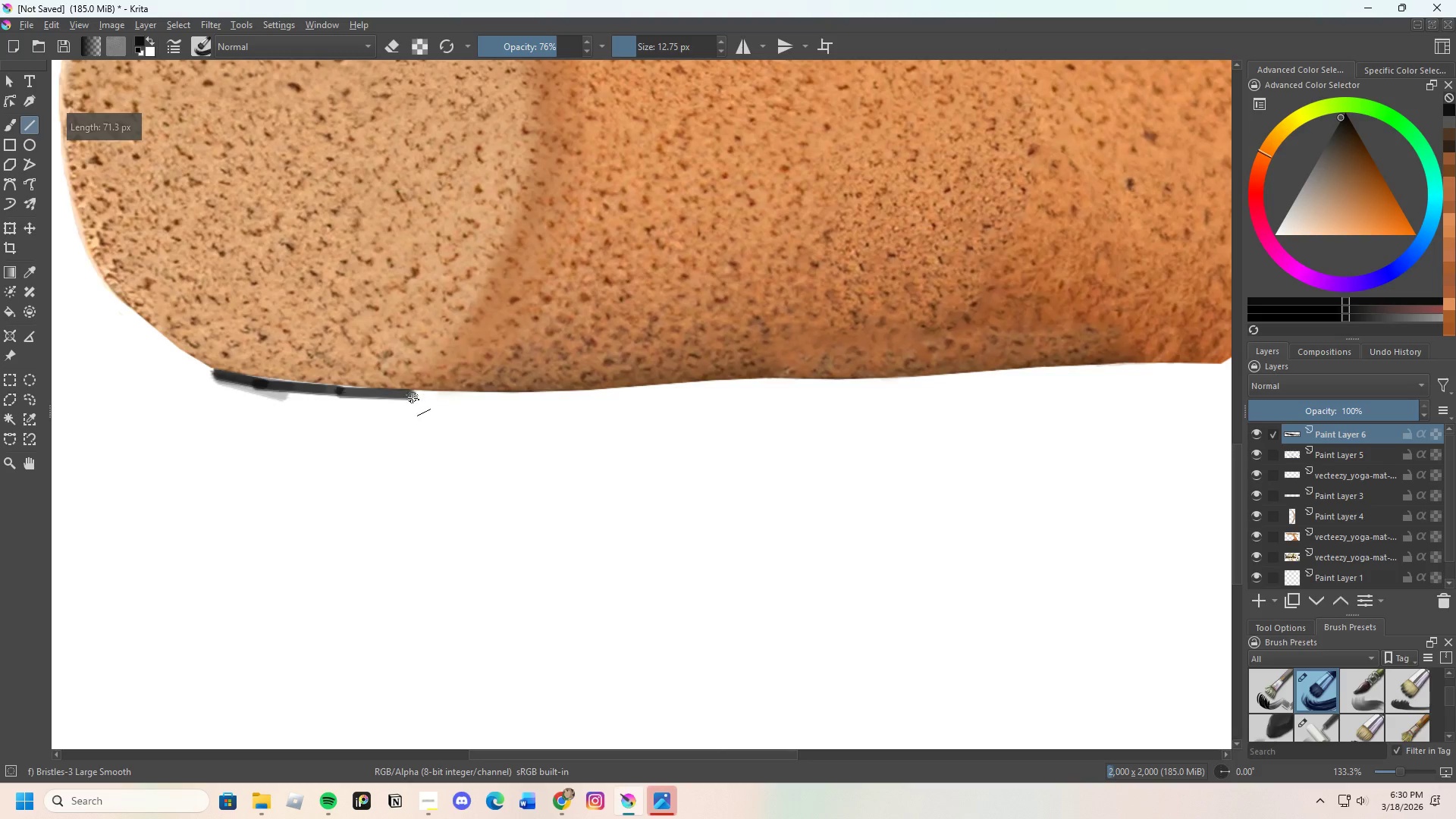 
left_click_drag(start_coordinate=[412, 398], to_coordinate=[510, 400])
 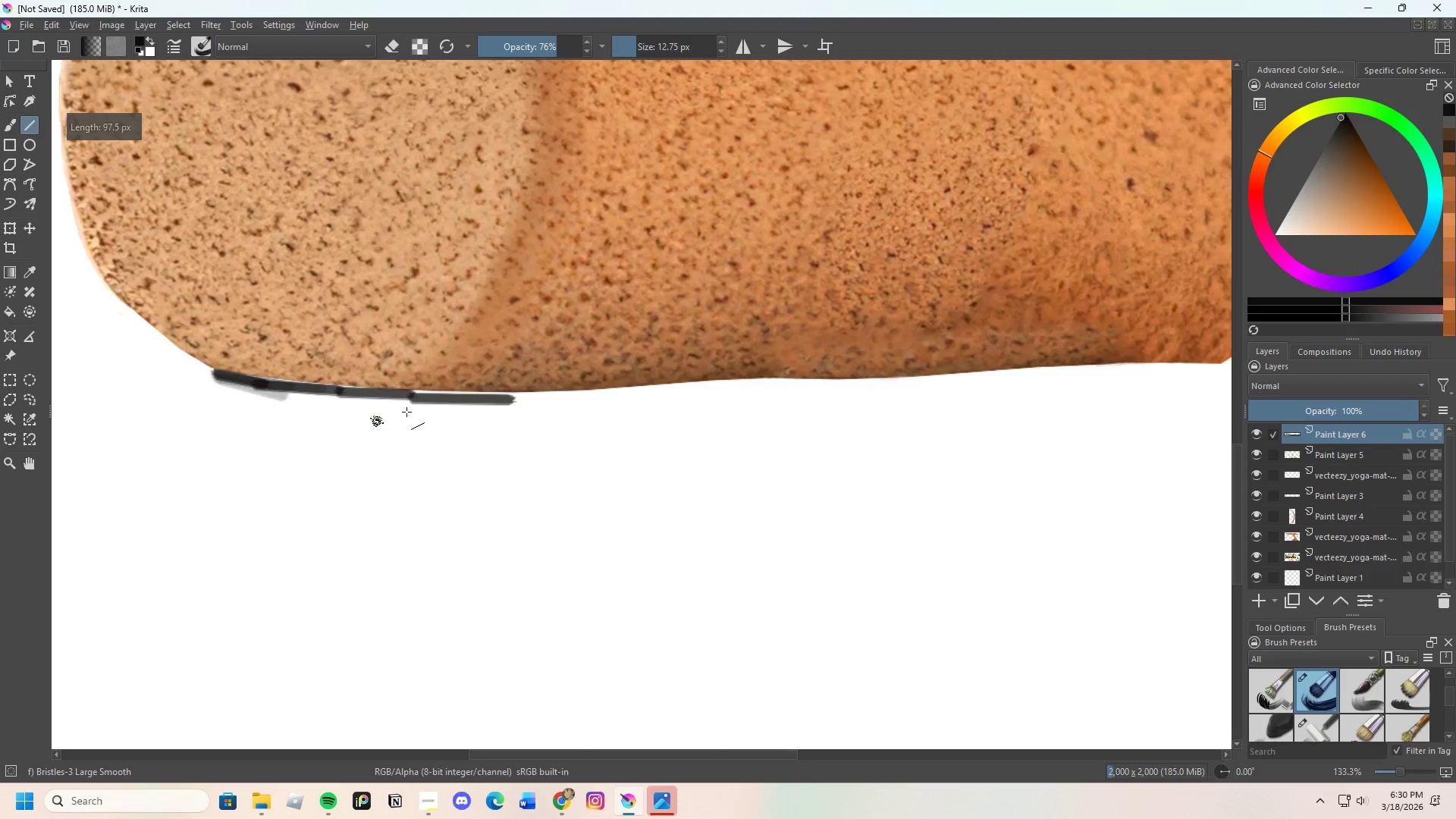 
scroll: coordinate [482, 408], scroll_direction: up, amount: 1.0
 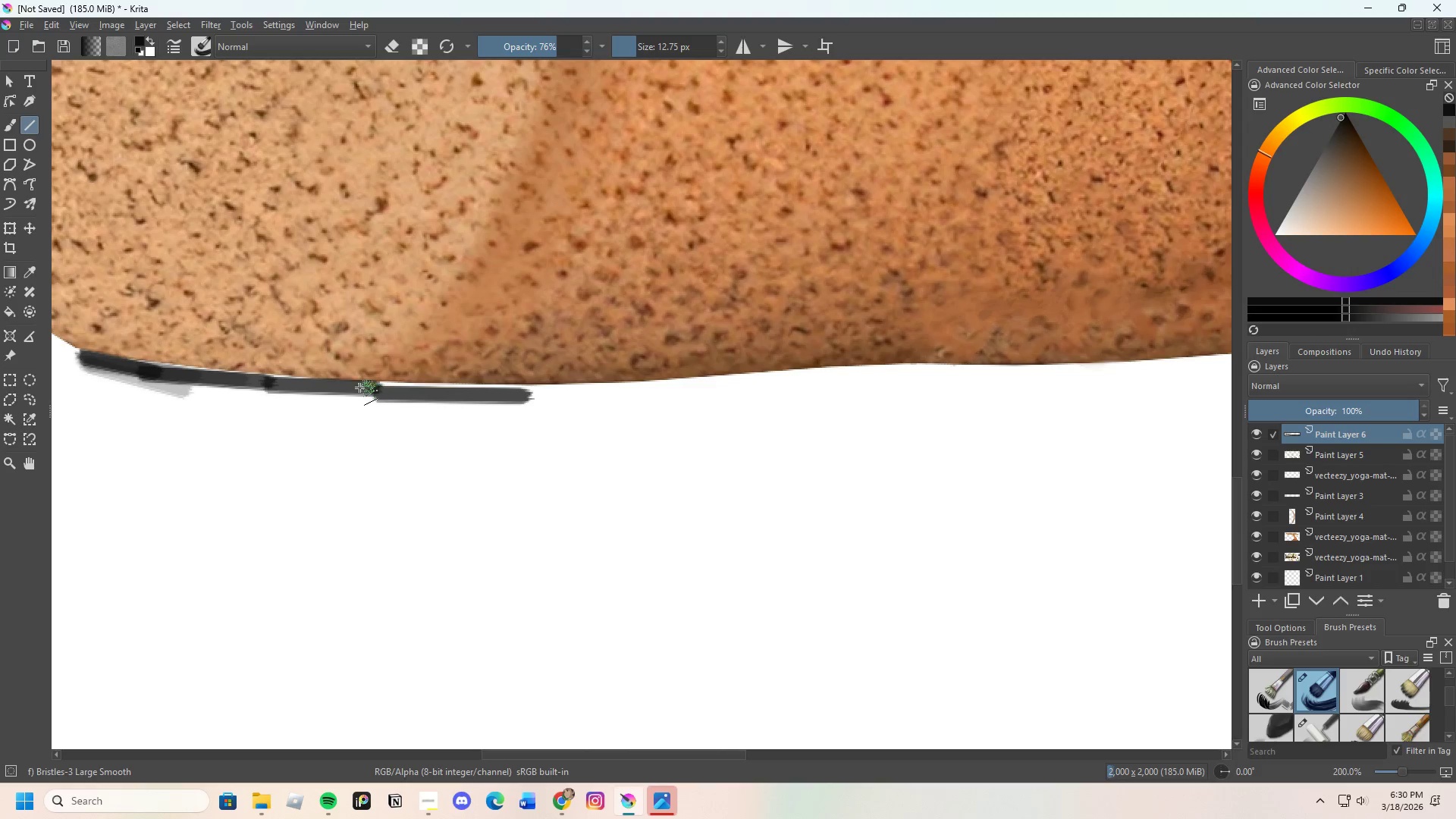 
left_click_drag(start_coordinate=[359, 388], to_coordinate=[518, 391])
 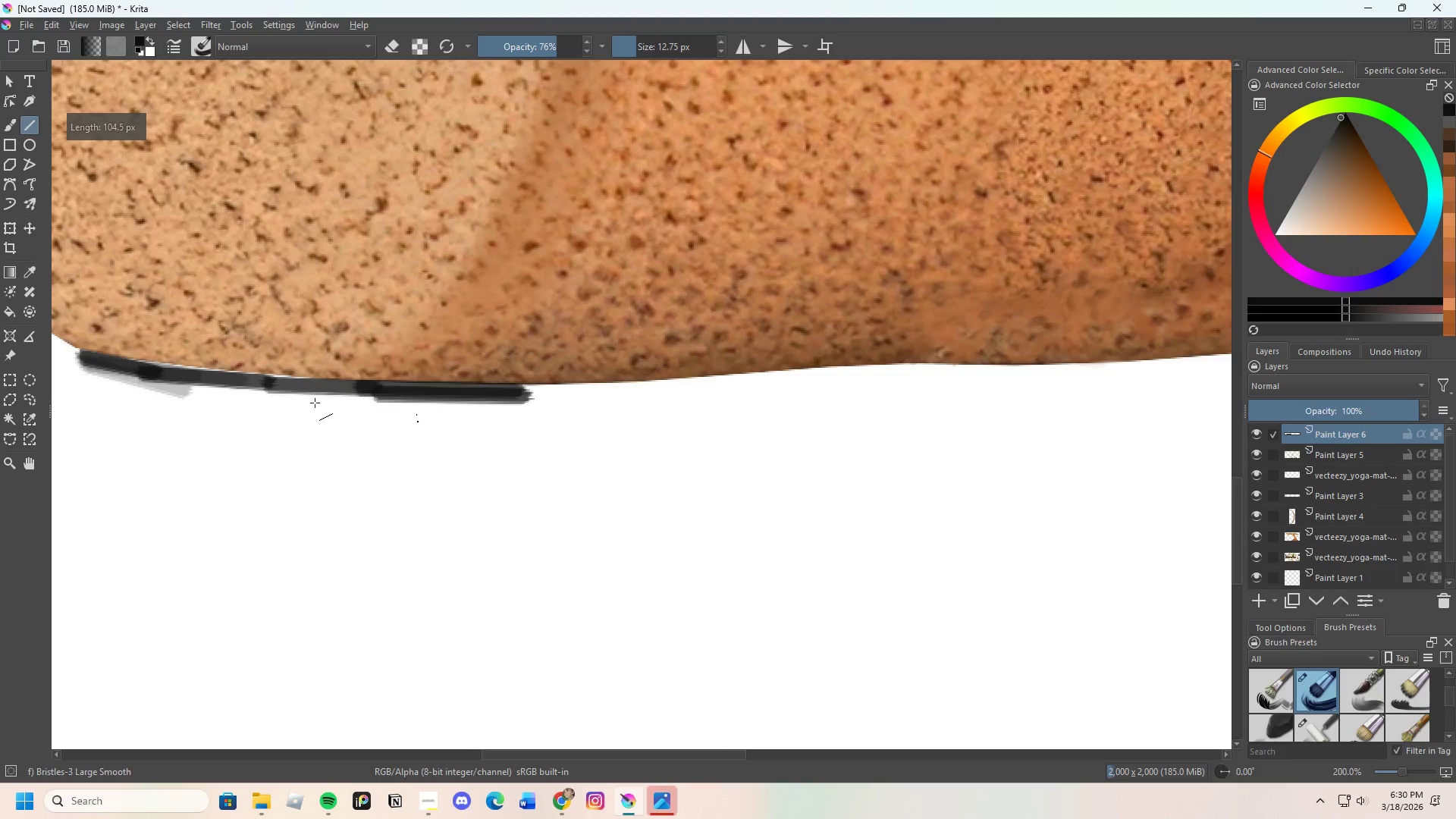 
scroll: coordinate [419, 391], scroll_direction: none, amount: 0.0
 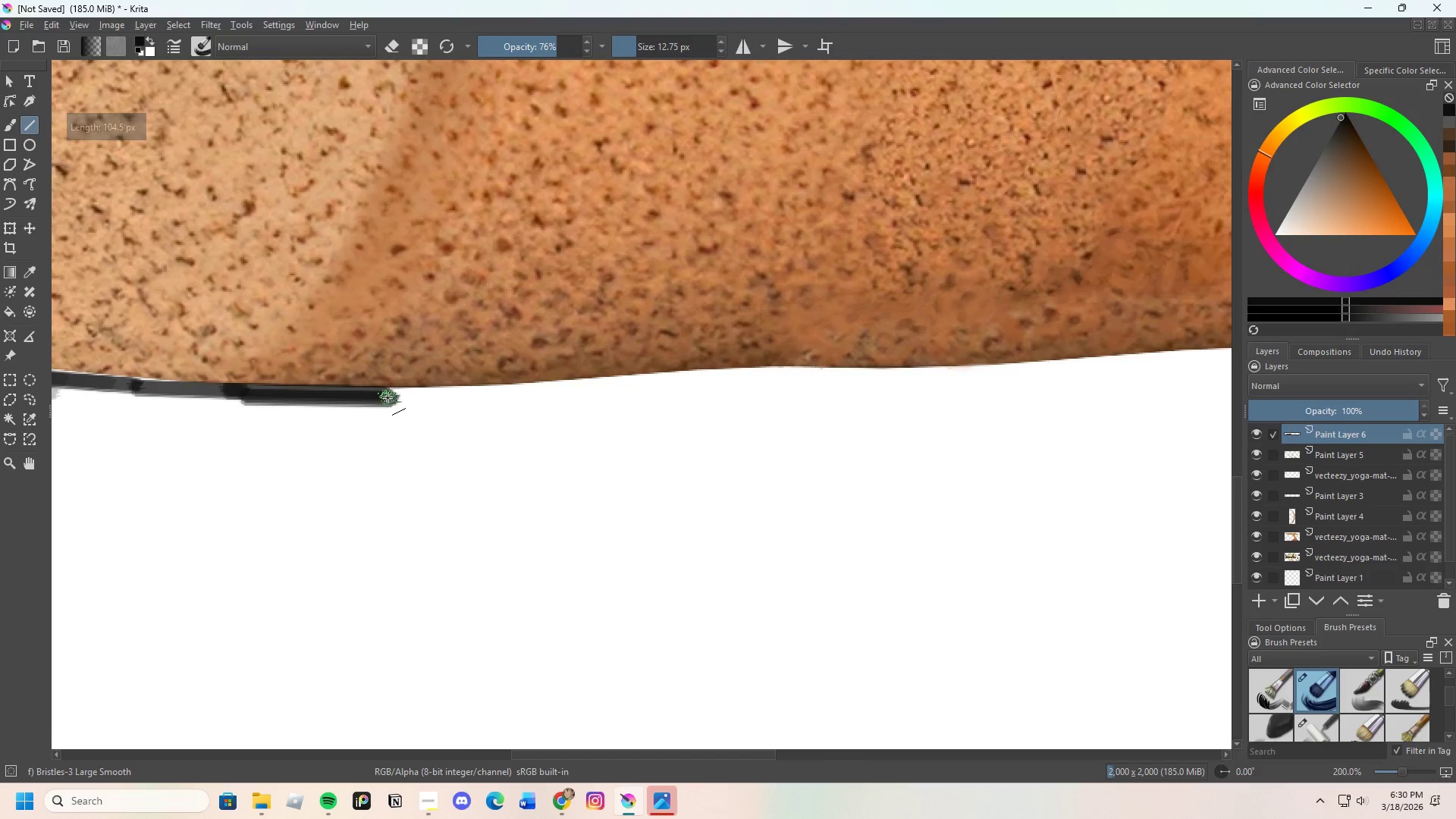 
left_click_drag(start_coordinate=[393, 397], to_coordinate=[588, 391])
 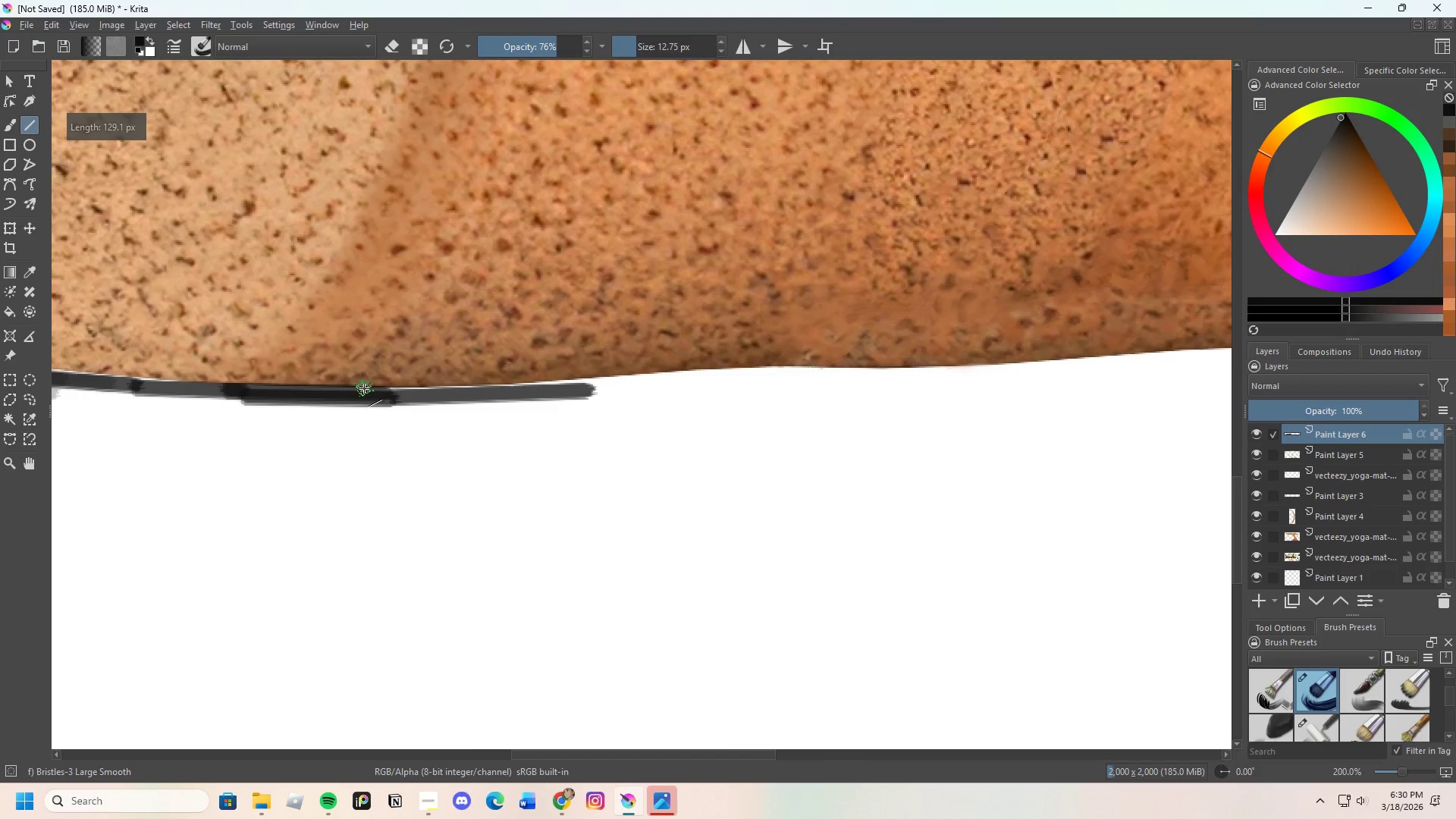 
left_click_drag(start_coordinate=[380, 394], to_coordinate=[657, 381])
 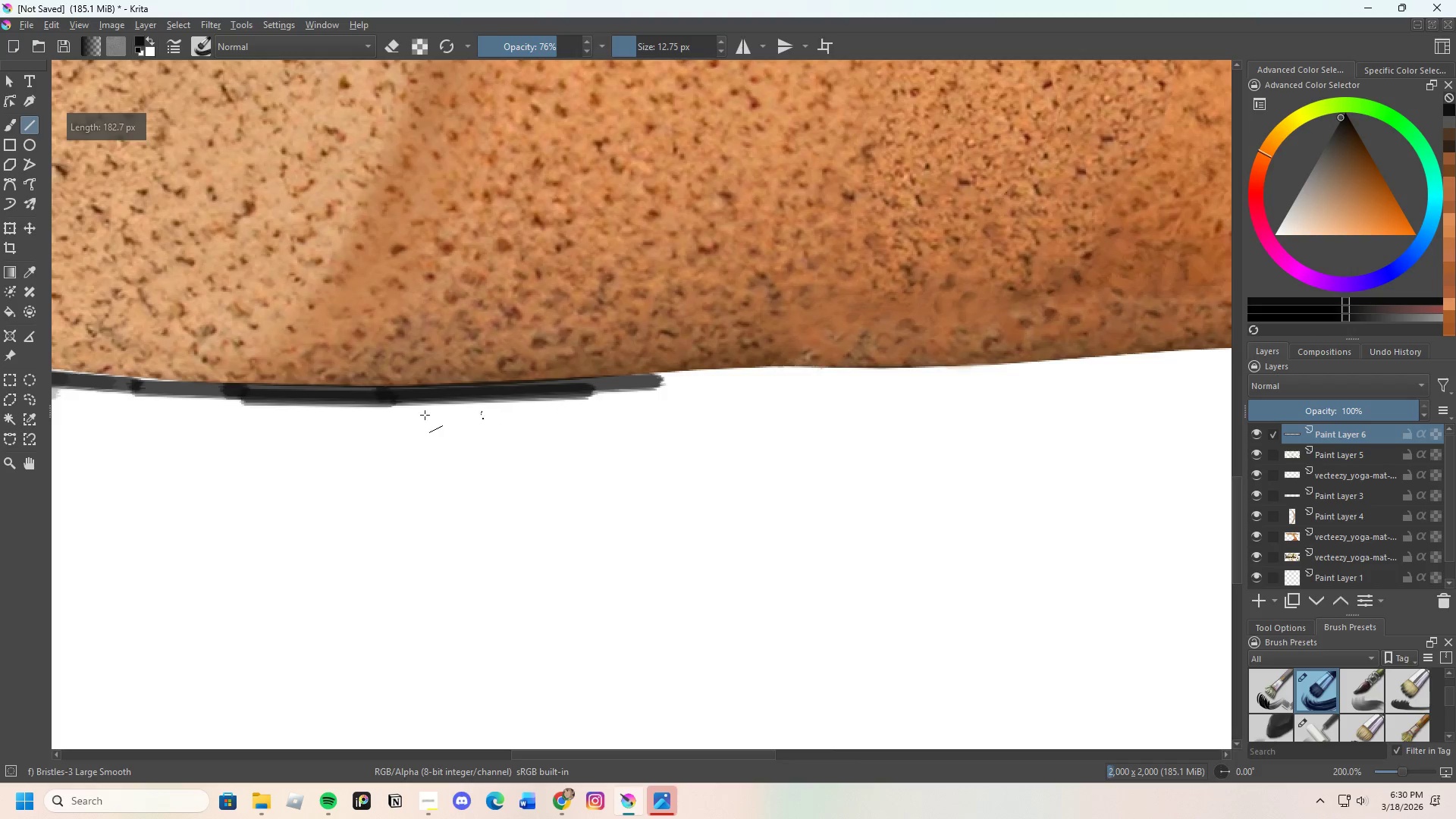 
scroll: coordinate [496, 408], scroll_direction: none, amount: 0.0
 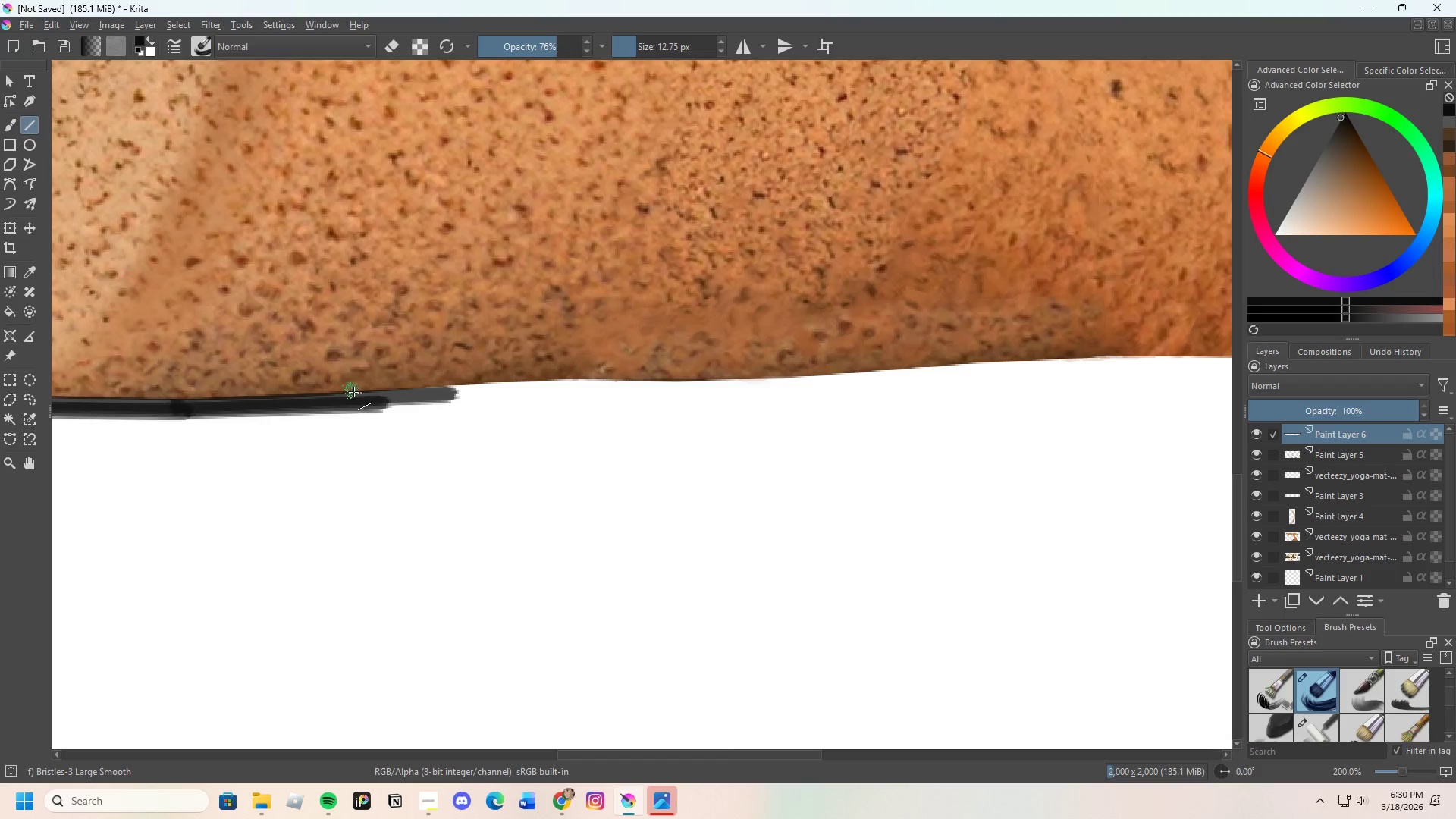 
left_click_drag(start_coordinate=[361, 396], to_coordinate=[766, 381])
 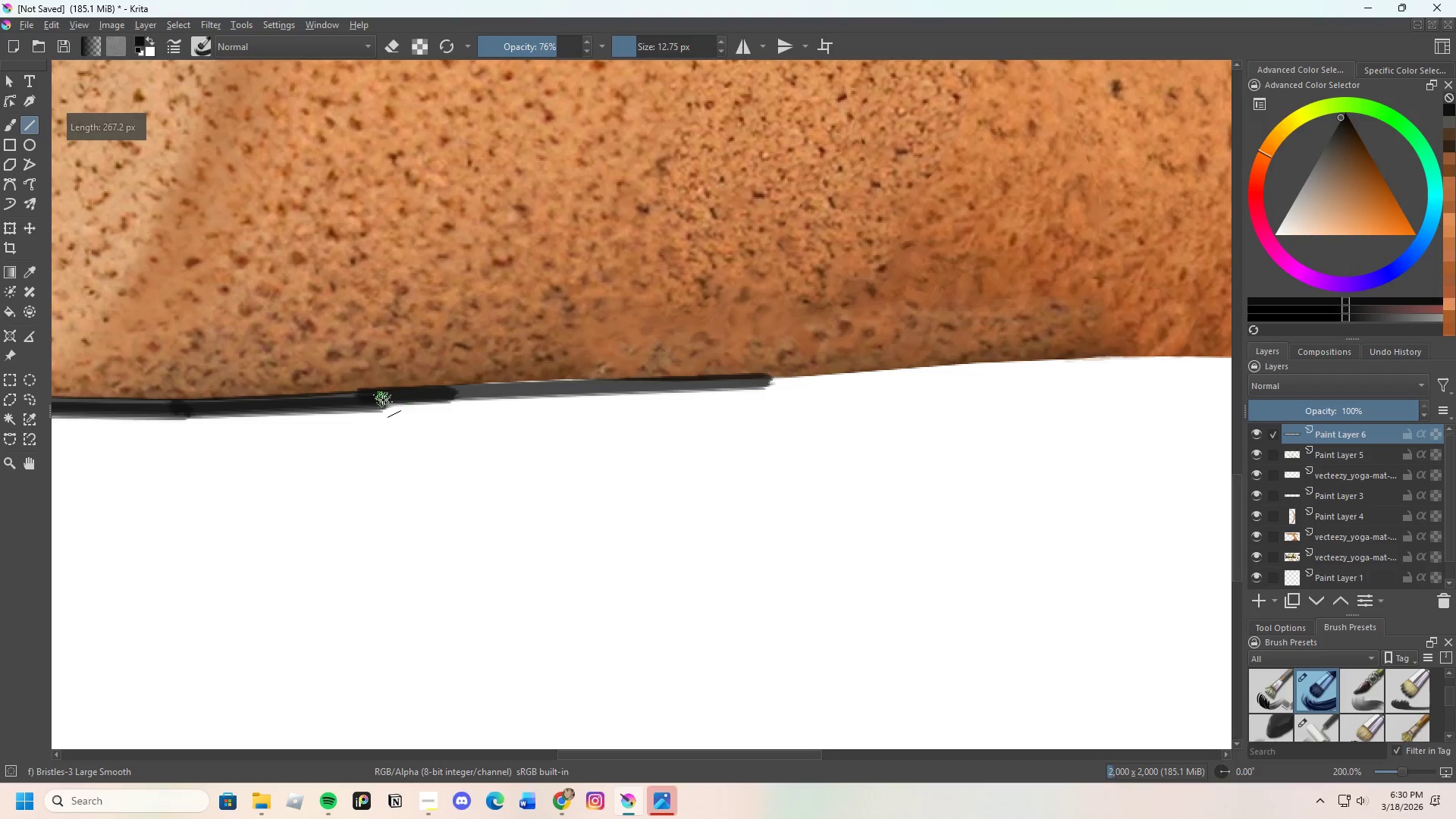 
left_click_drag(start_coordinate=[371, 399], to_coordinate=[918, 371])
 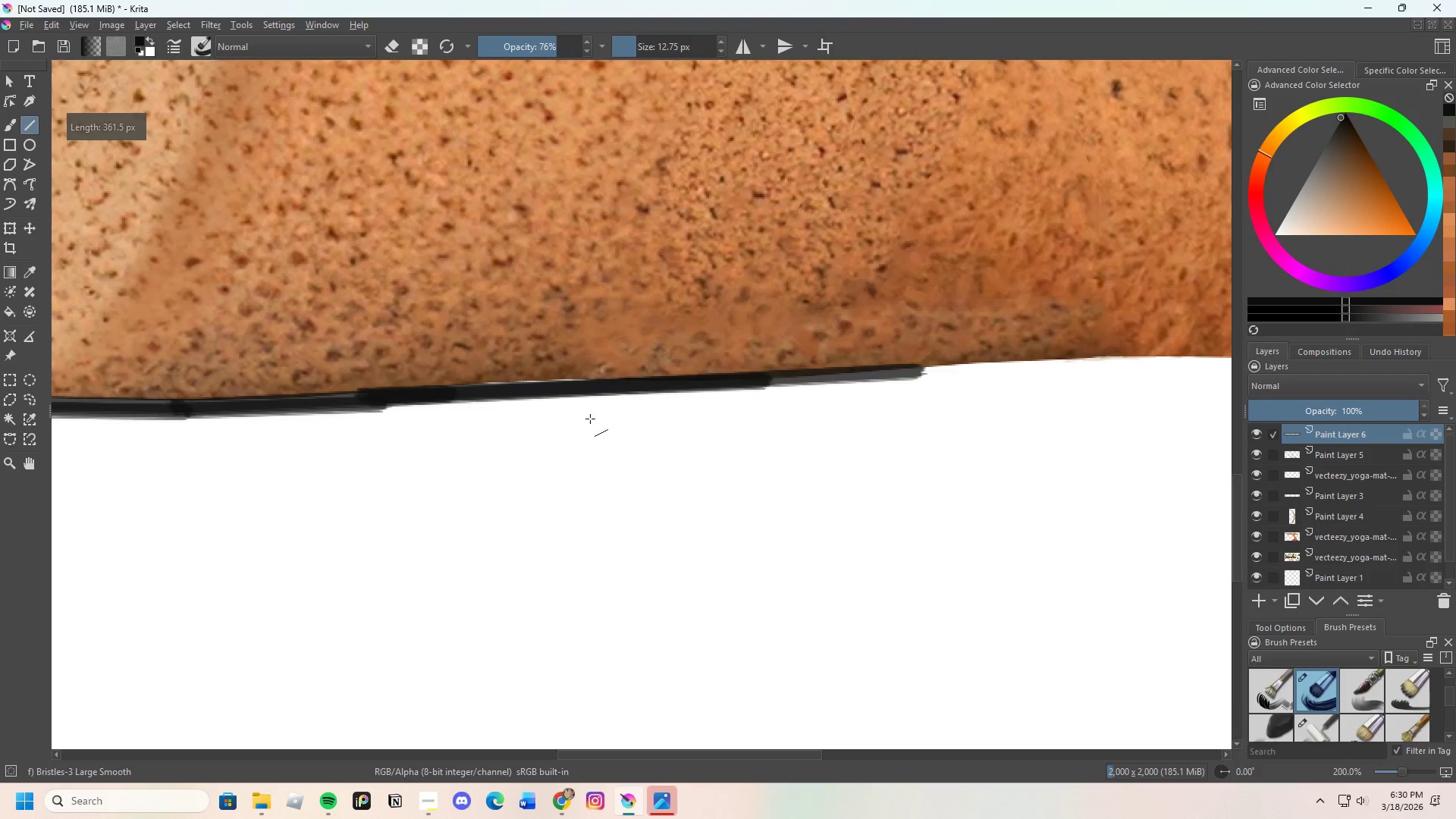 
scroll: coordinate [670, 396], scroll_direction: none, amount: 0.0
 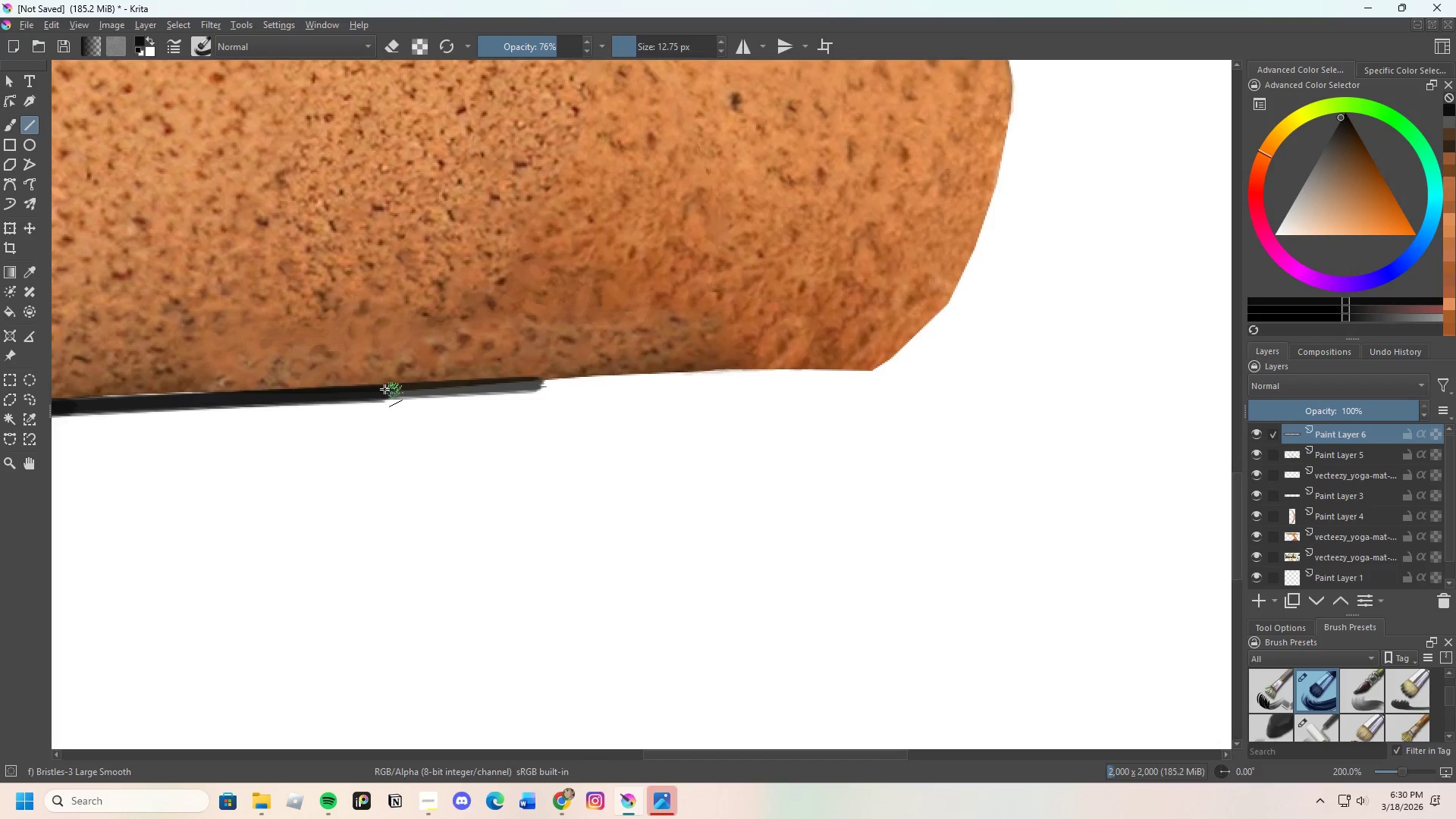 
left_click_drag(start_coordinate=[384, 389], to_coordinate=[881, 366])
 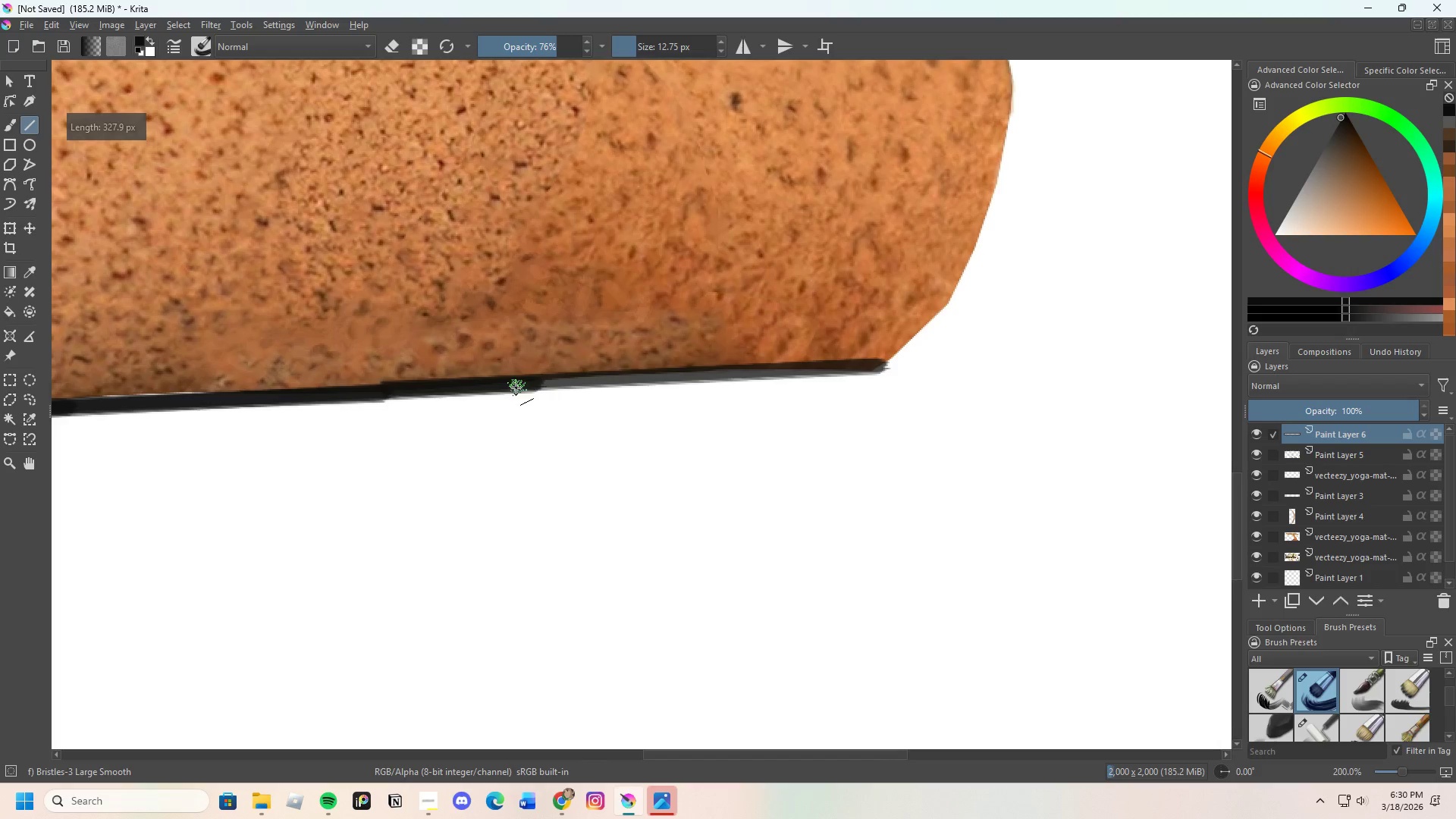 
left_click_drag(start_coordinate=[519, 385], to_coordinate=[866, 369])
 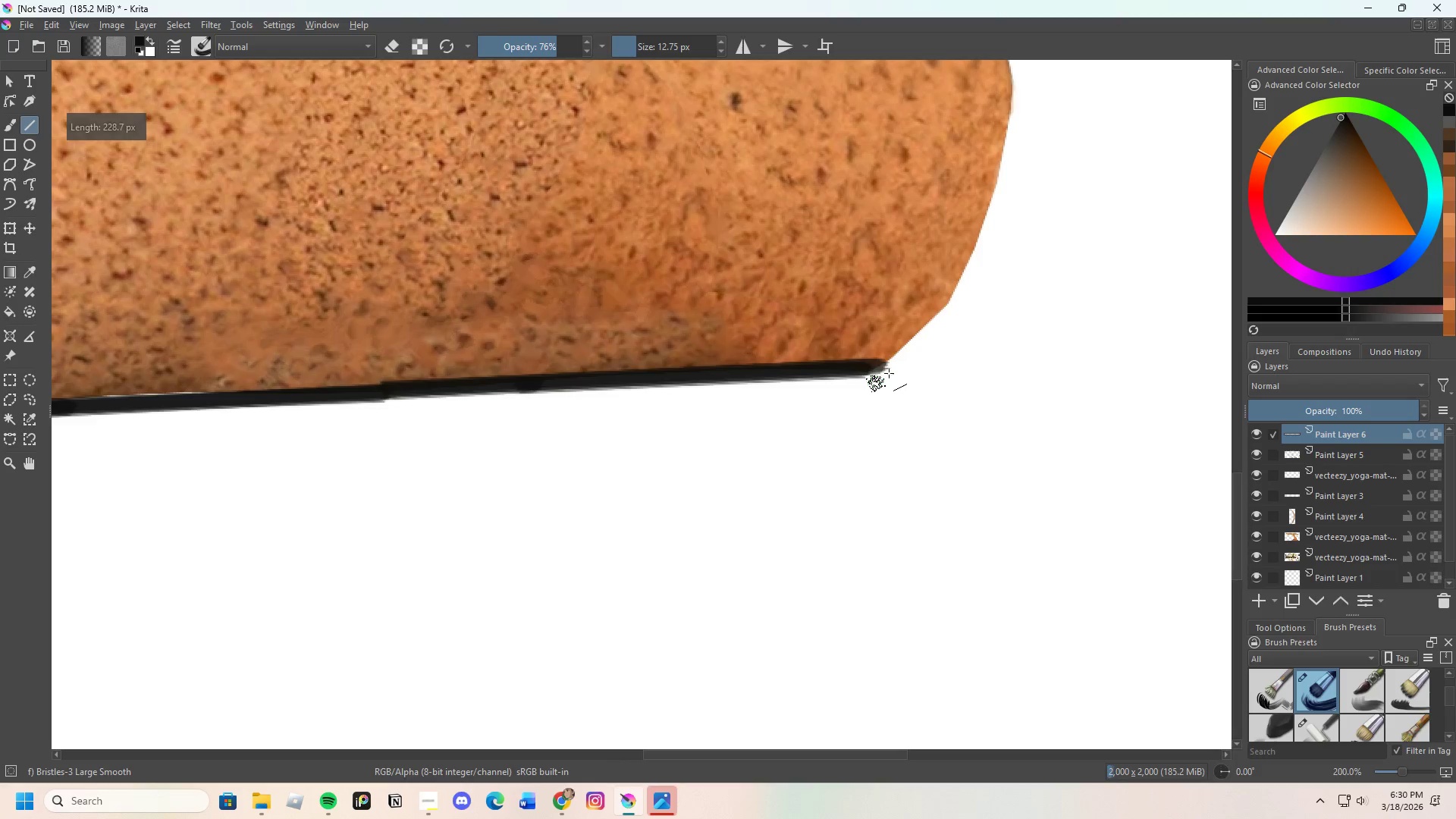 
scroll: coordinate [908, 338], scroll_direction: down, amount: 4.0
 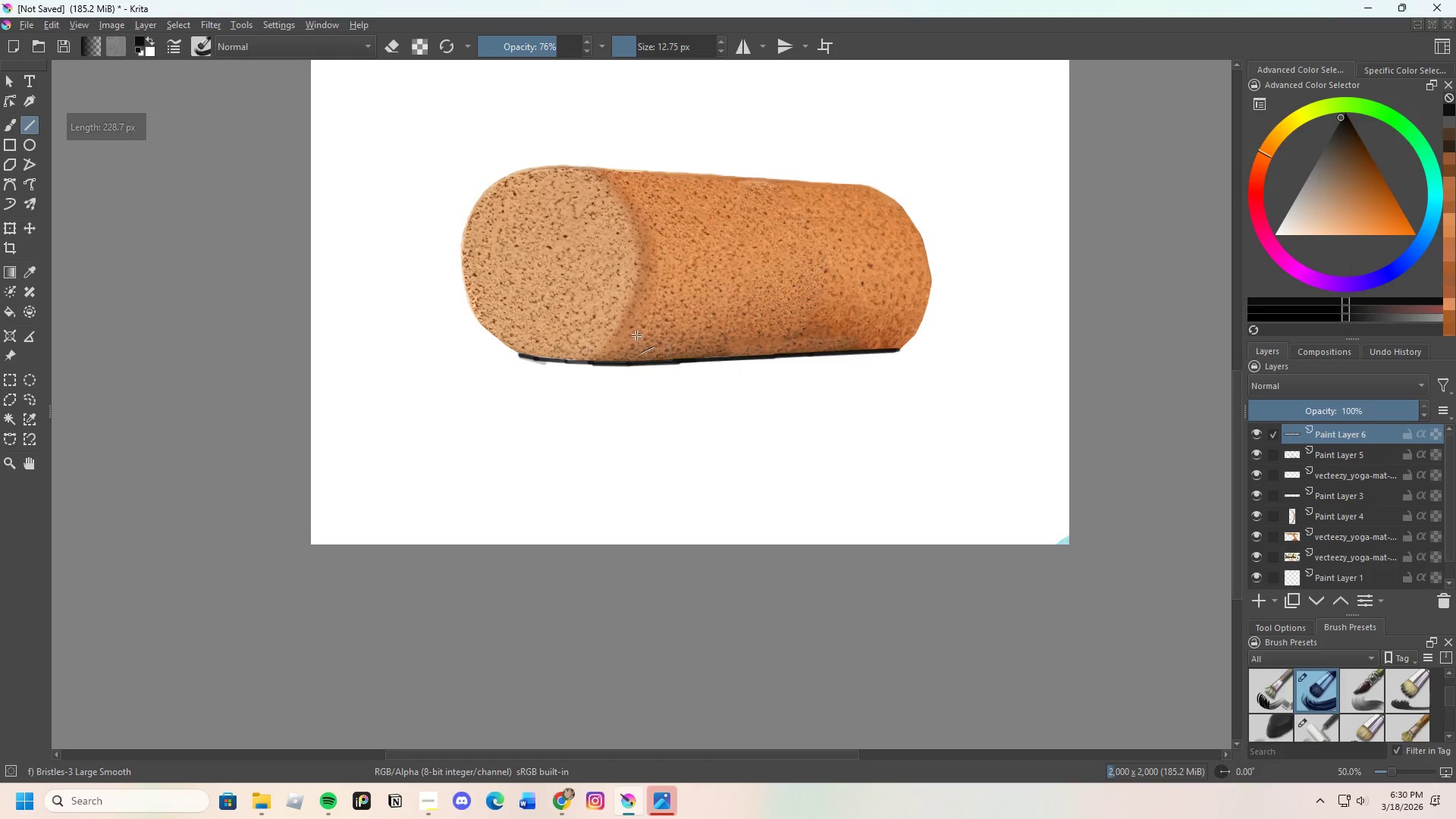 
scroll: coordinate [475, 378], scroll_direction: up, amount: 5.0
 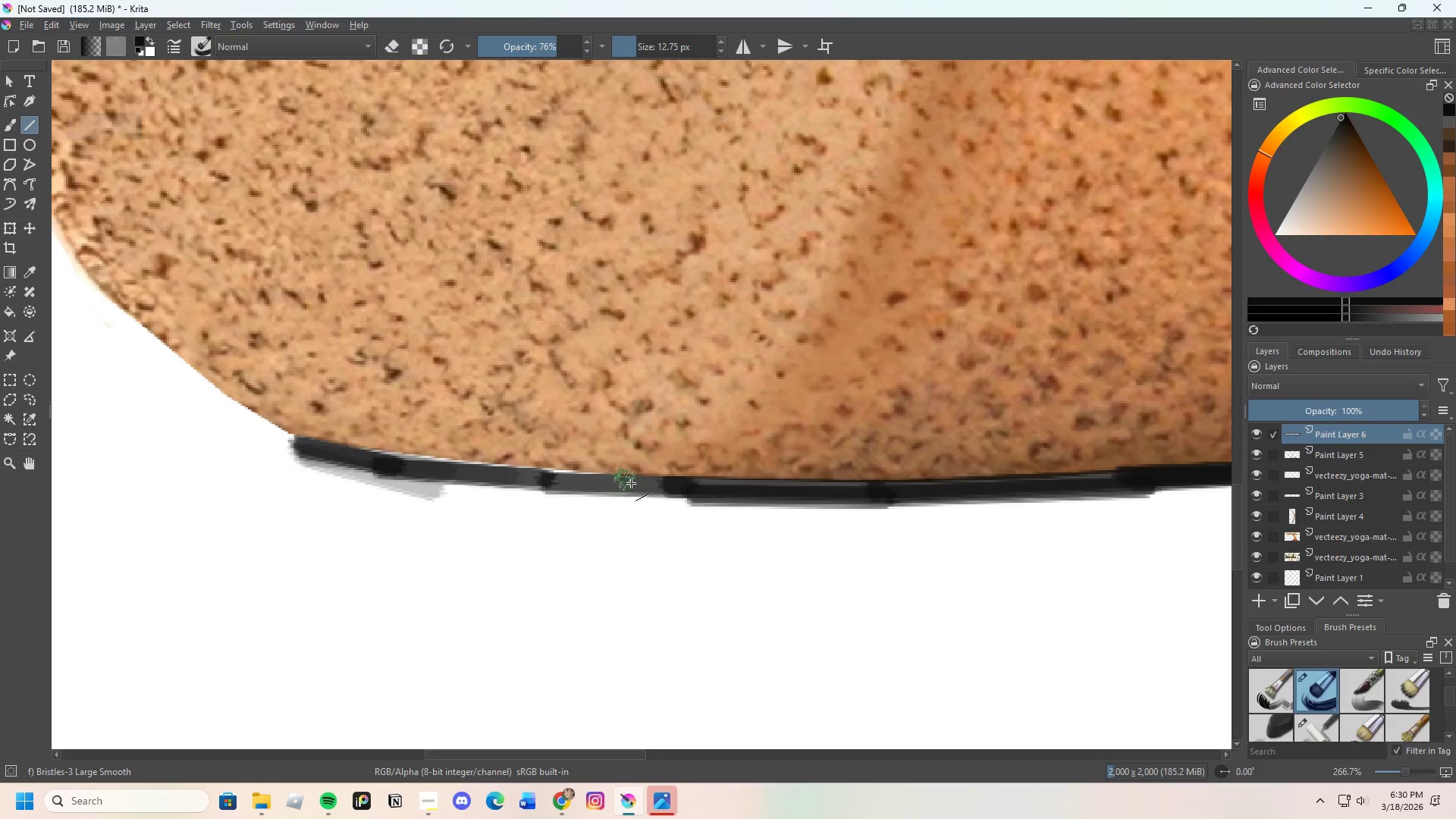 
scroll: coordinate [579, 442], scroll_direction: down, amount: 4.0
 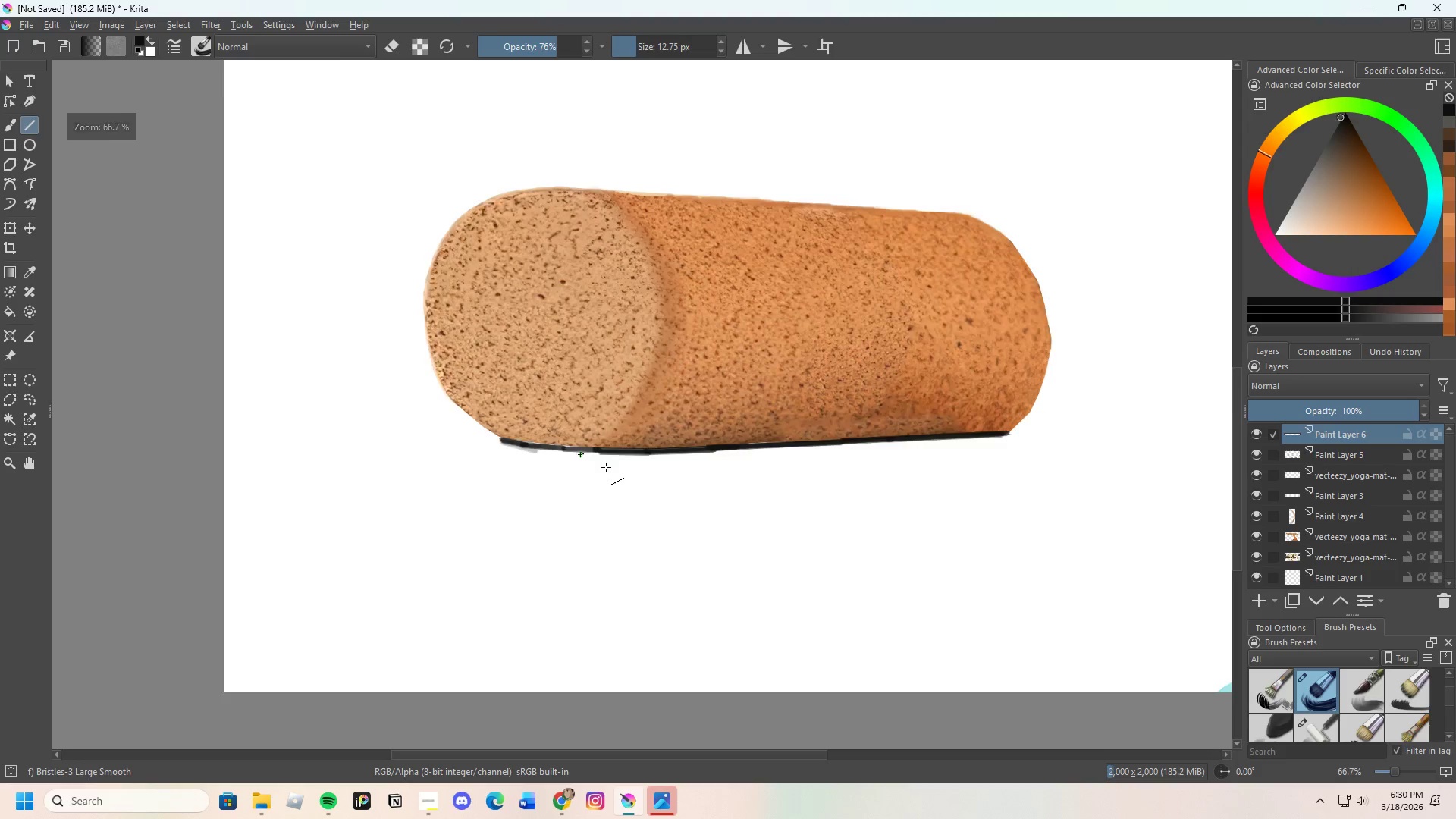 
scroll: coordinate [447, 430], scroll_direction: up, amount: 3.0
 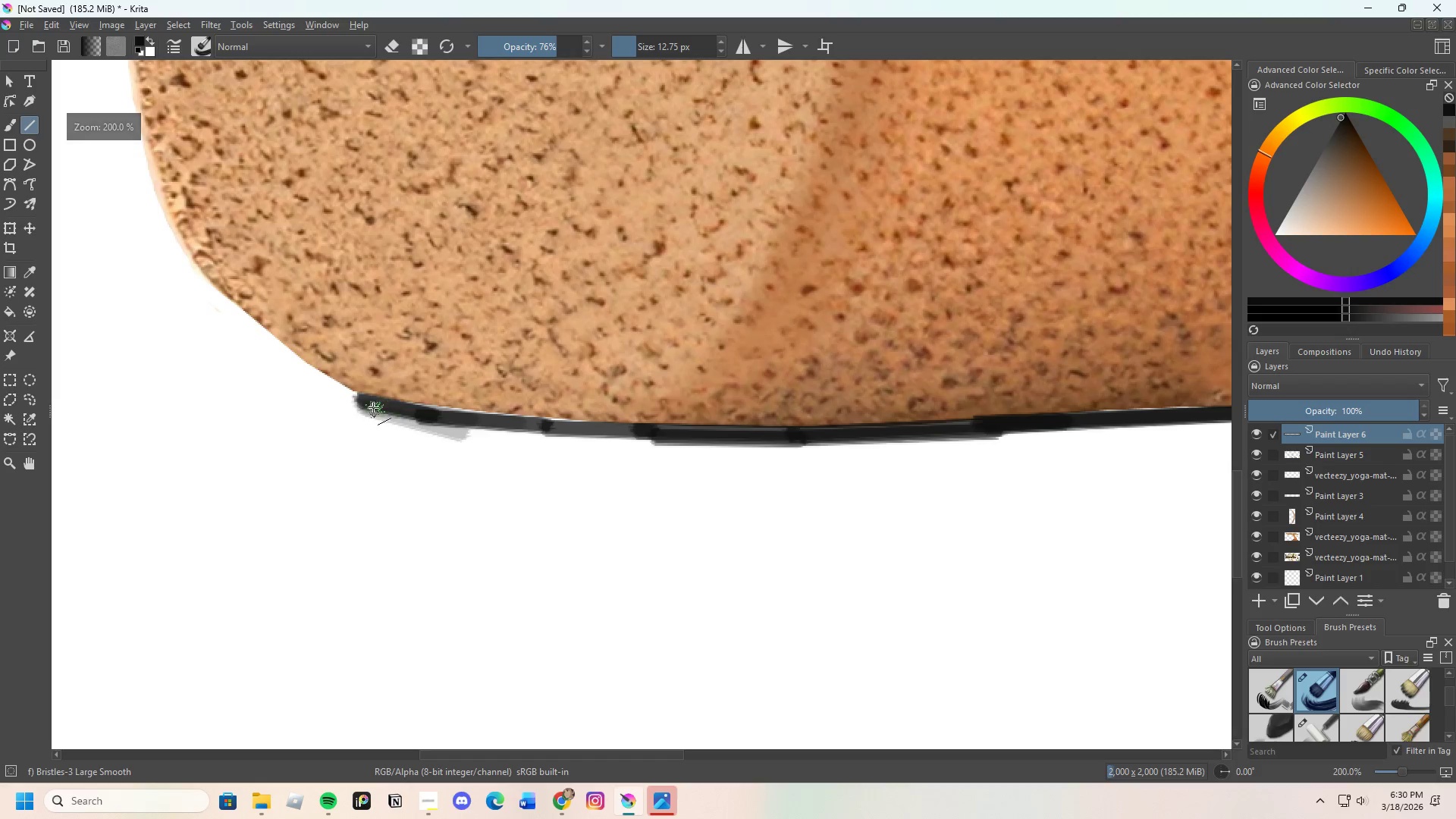 
left_click_drag(start_coordinate=[374, 404], to_coordinate=[492, 427])
 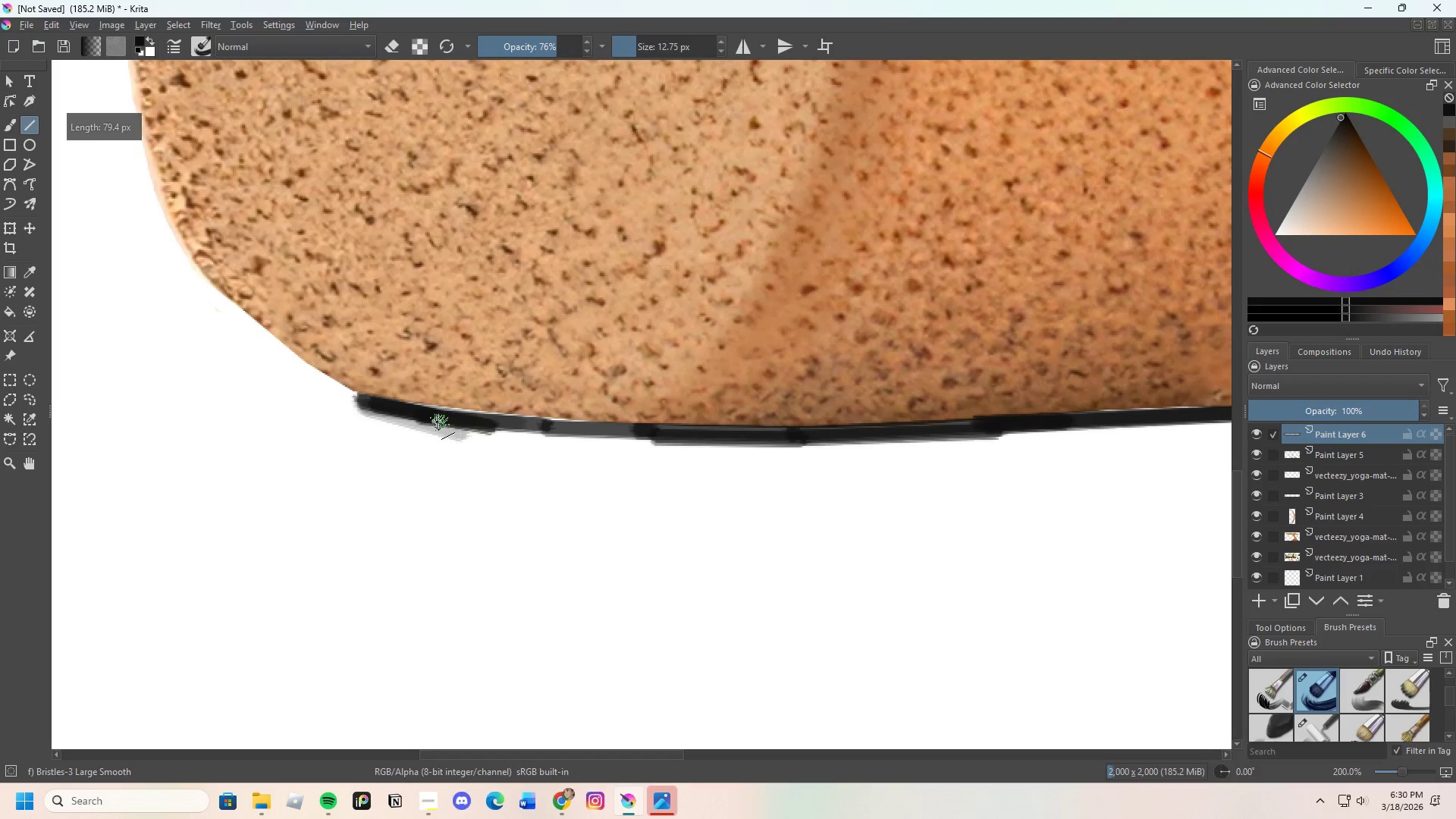 
left_click_drag(start_coordinate=[439, 422], to_coordinate=[670, 433])
 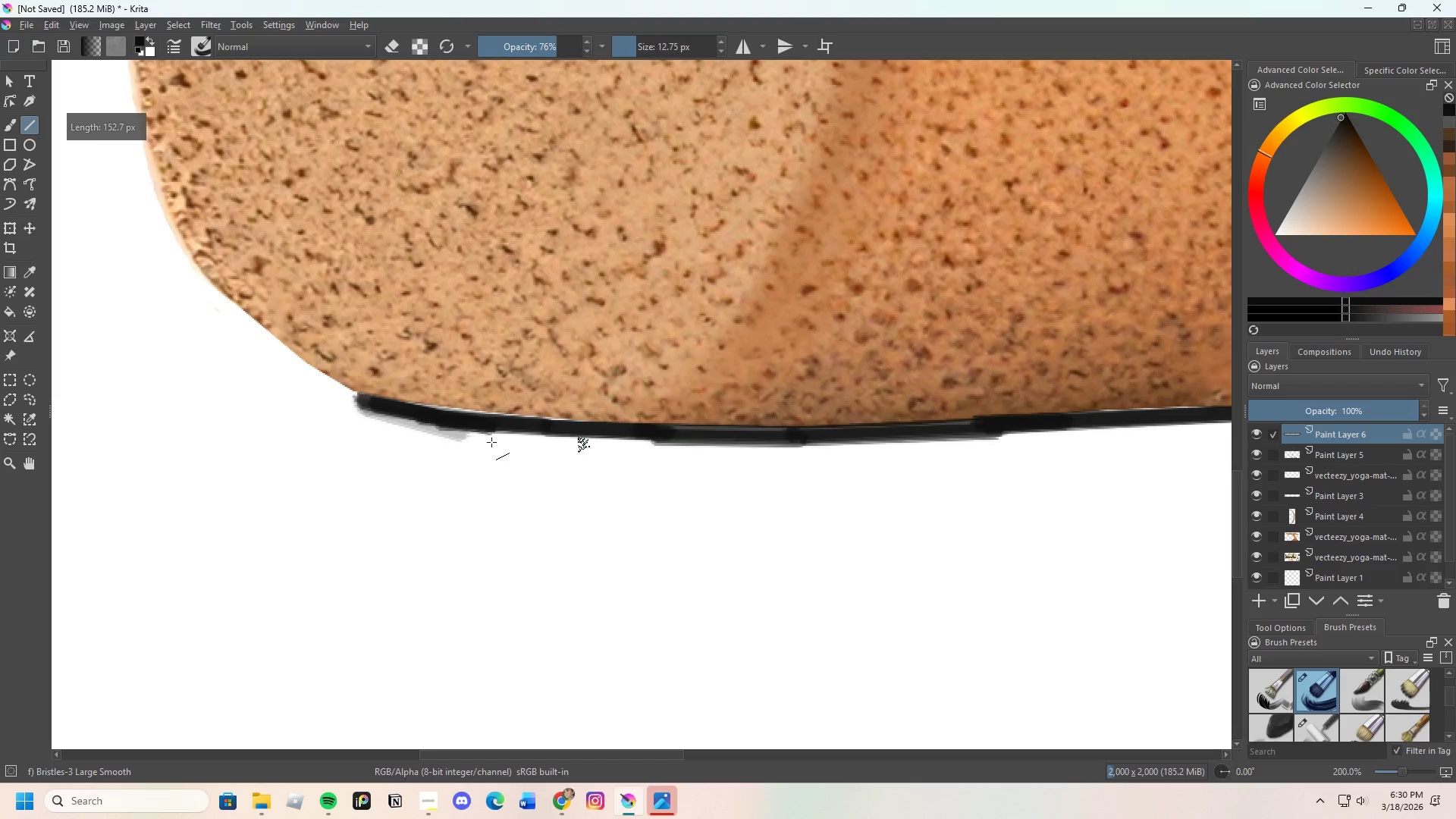 
scroll: coordinate [595, 438], scroll_direction: none, amount: 0.0
 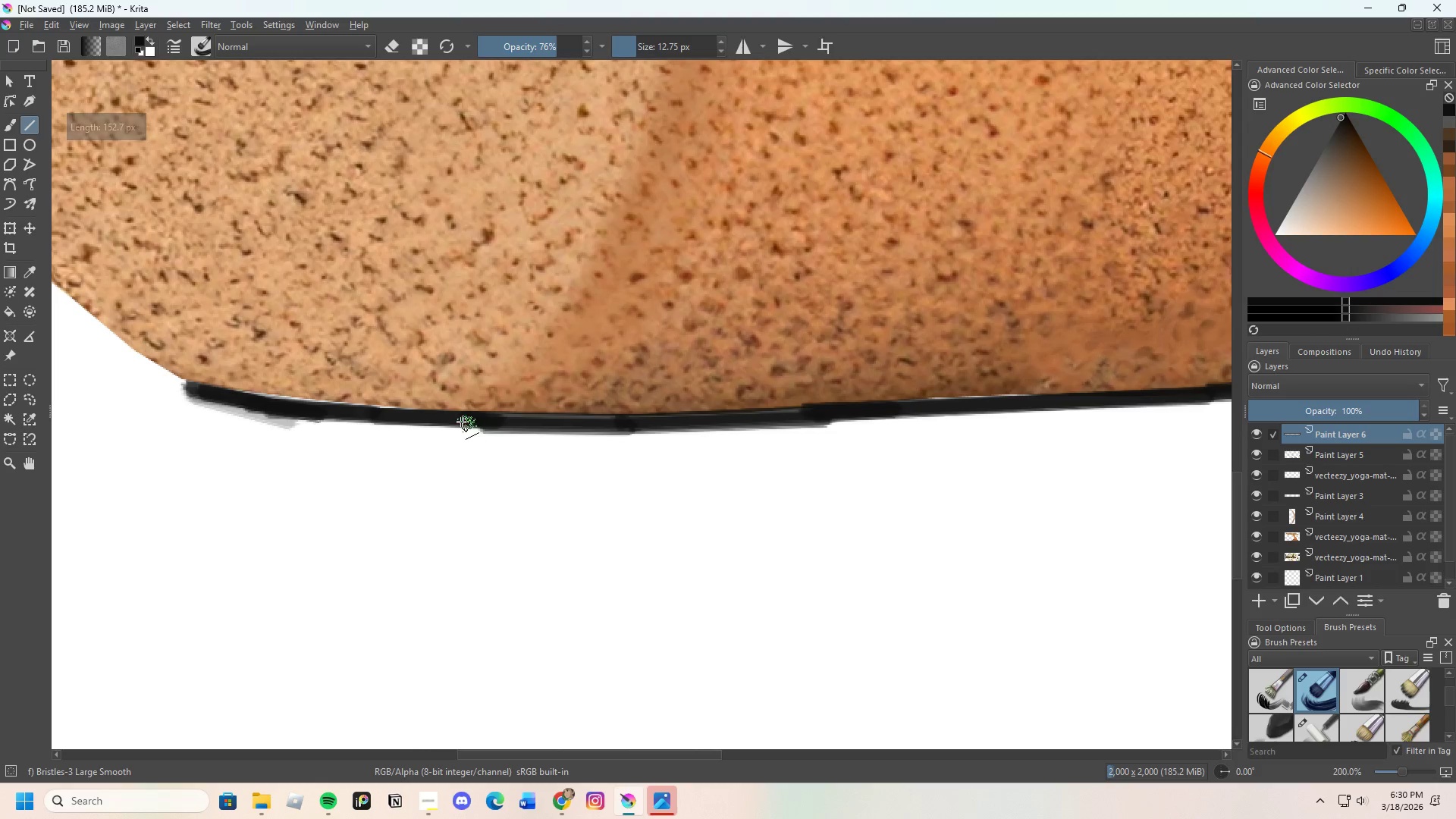 
left_click_drag(start_coordinate=[467, 422], to_coordinate=[832, 412])
 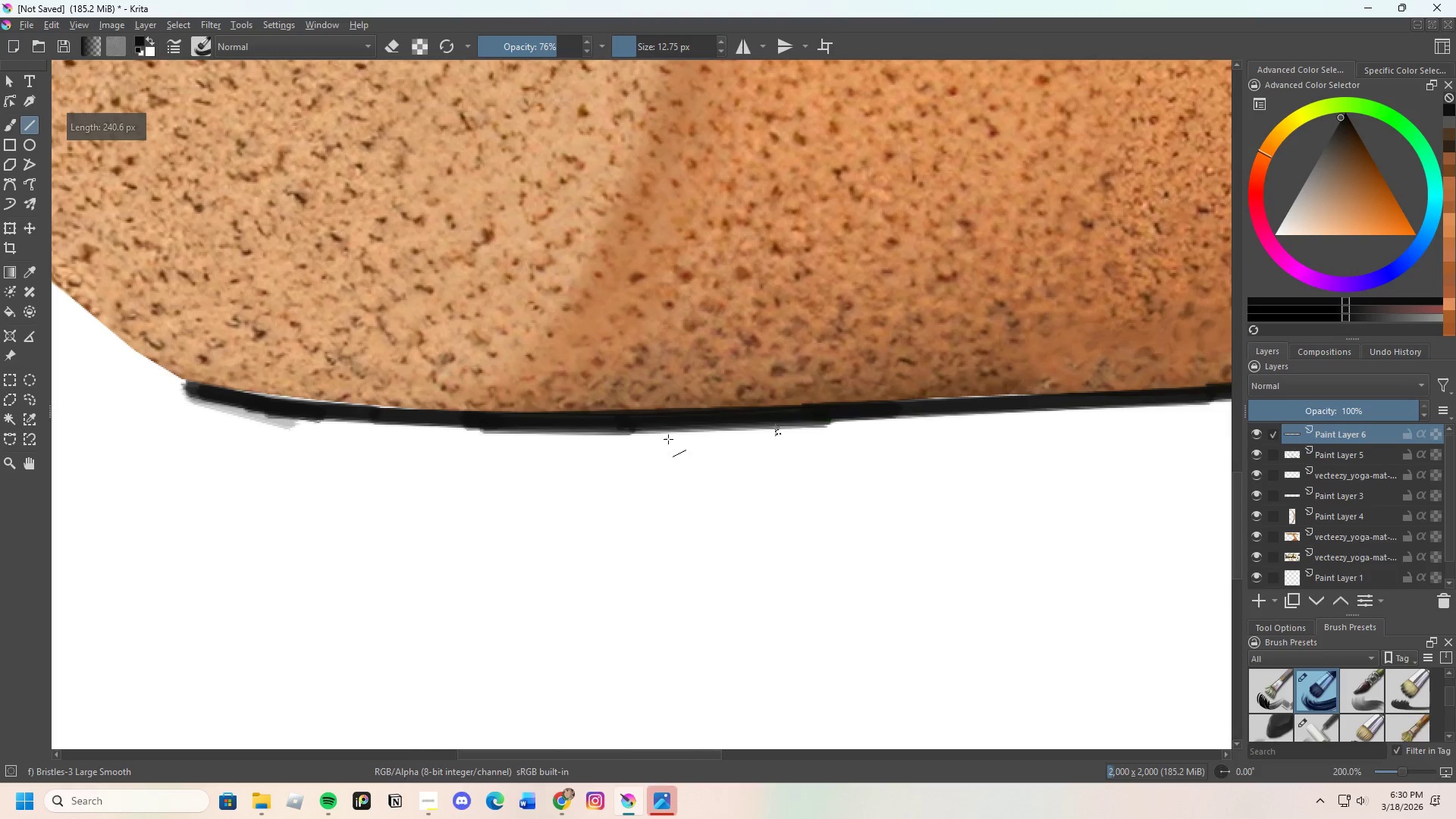 
scroll: coordinate [558, 436], scroll_direction: down, amount: 3.0
 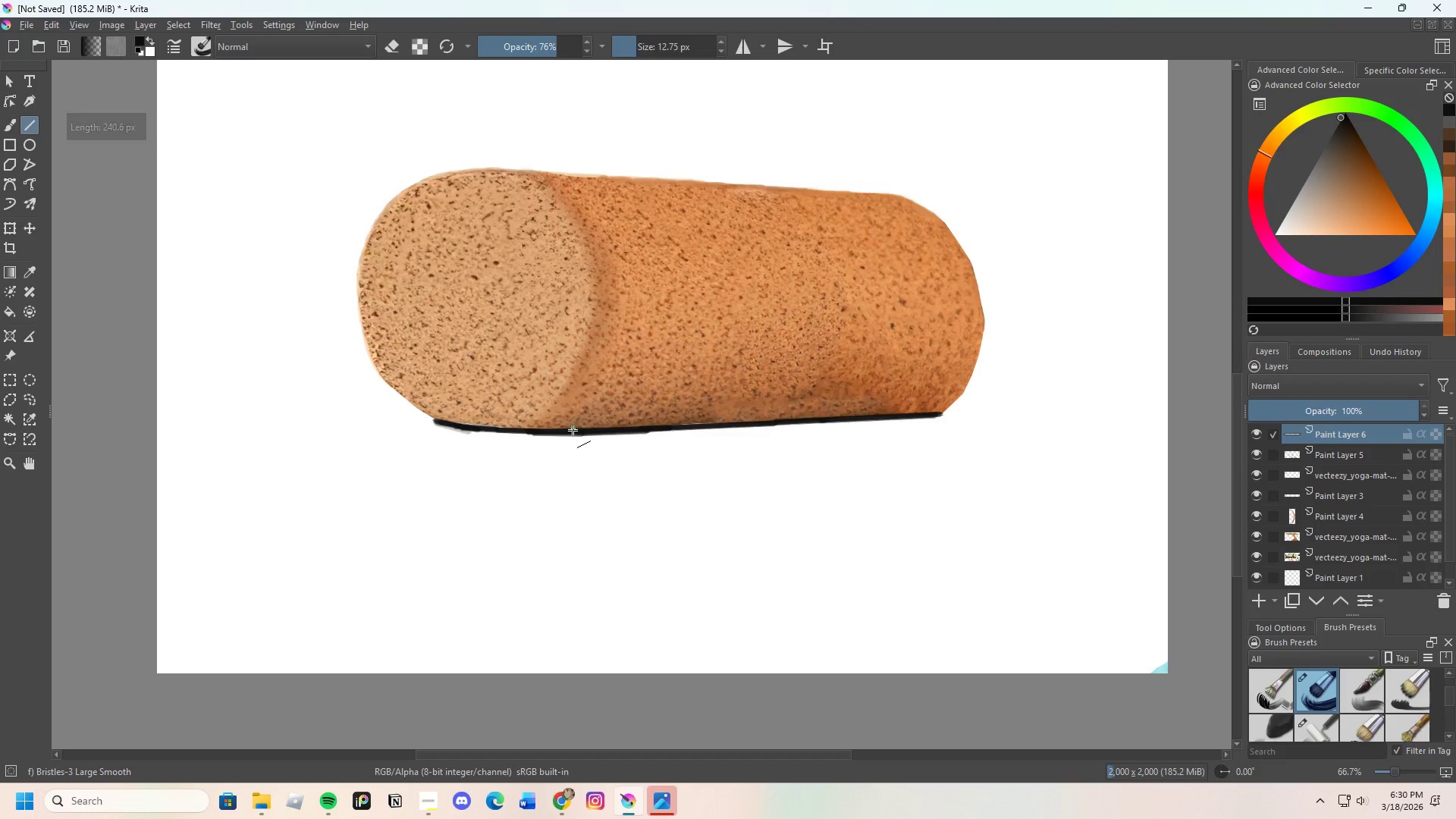 
scroll: coordinate [450, 406], scroll_direction: up, amount: 3.0
 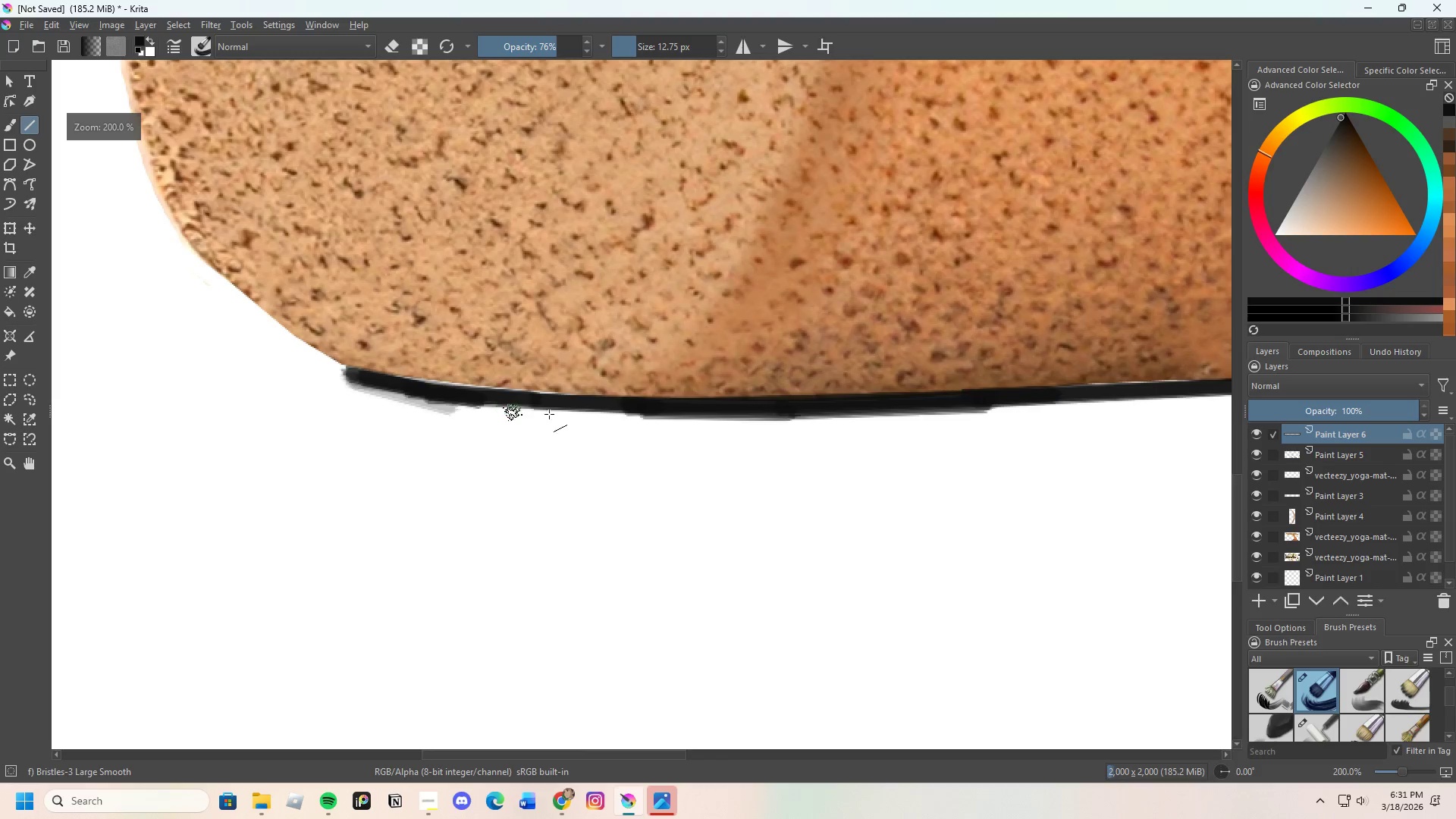 
scroll: coordinate [575, 403], scroll_direction: down, amount: 4.0
 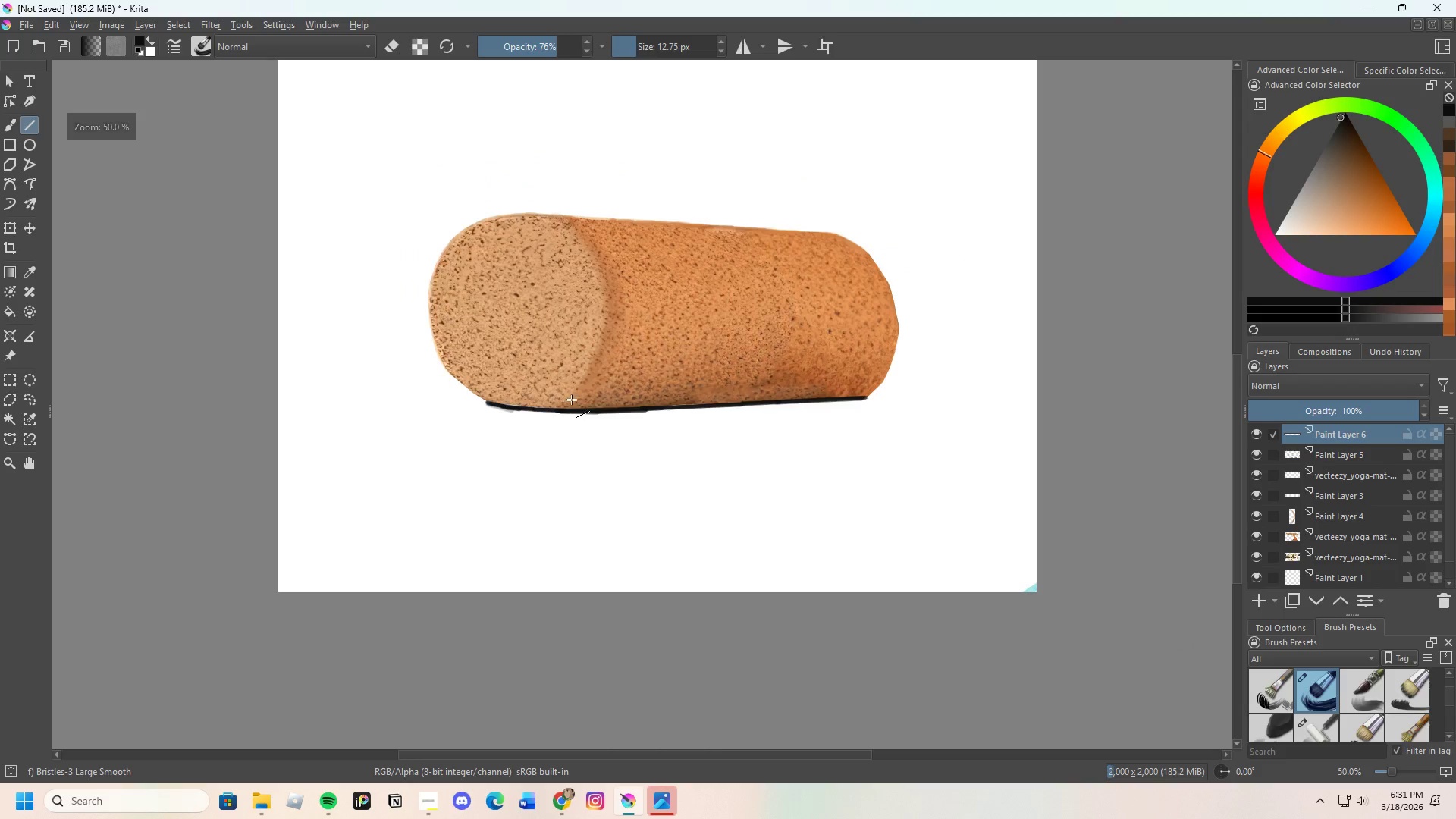 
scroll: coordinate [651, 406], scroll_direction: up, amount: 2.0
 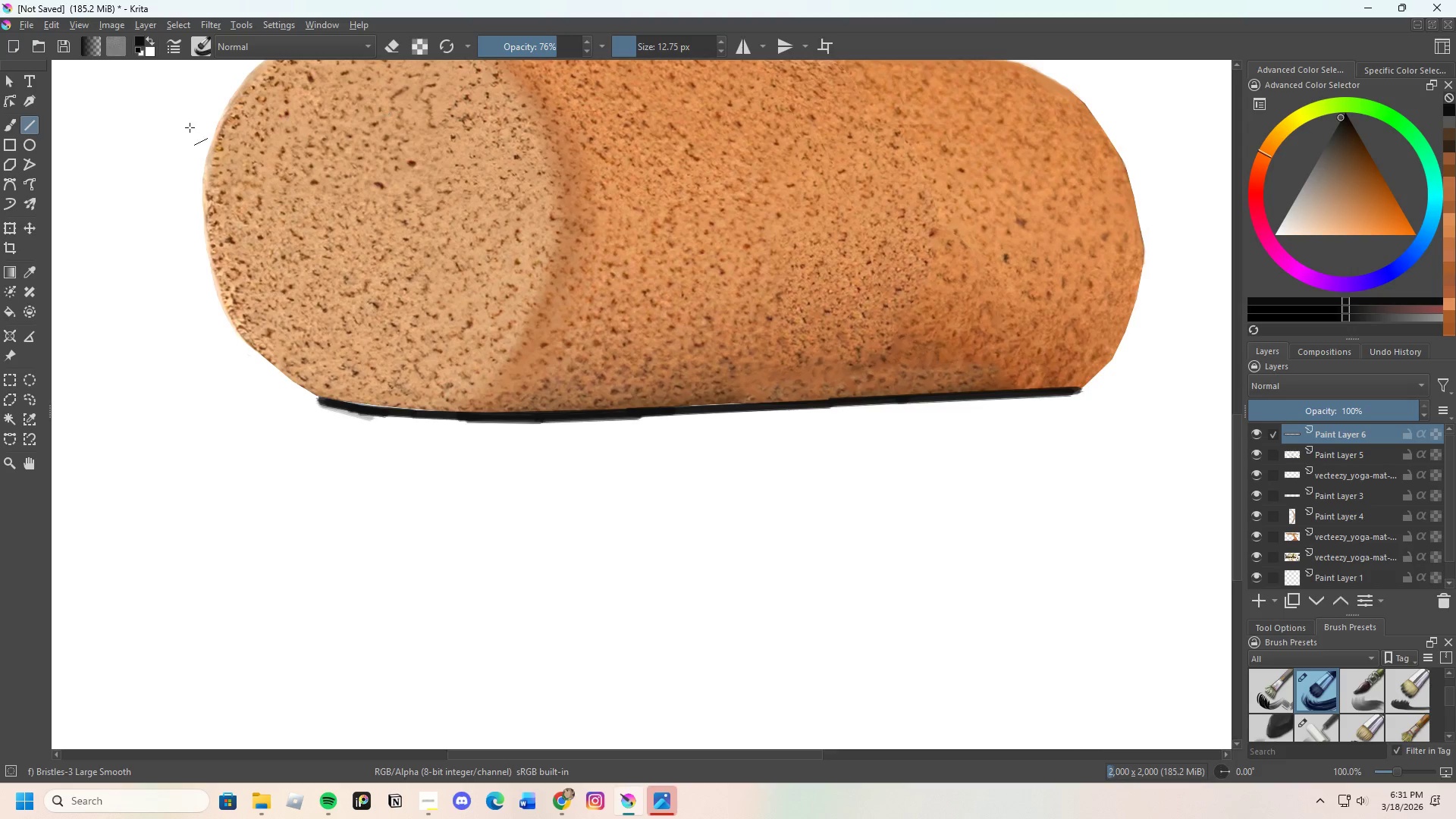 
left_click_drag(start_coordinate=[502, 54], to_coordinate=[496, 57])
 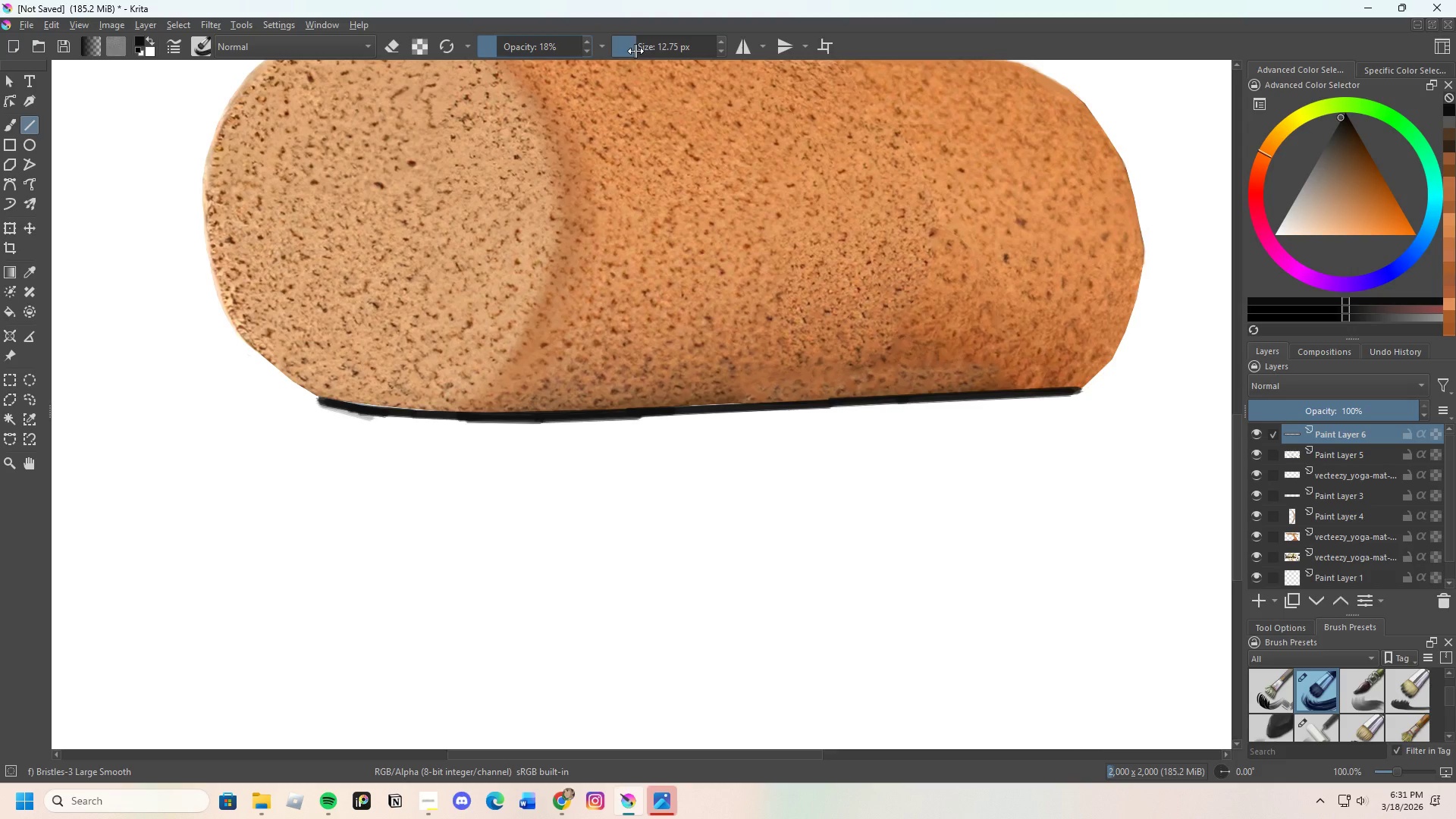 
left_click_drag(start_coordinate=[638, 49], to_coordinate=[649, 46])
 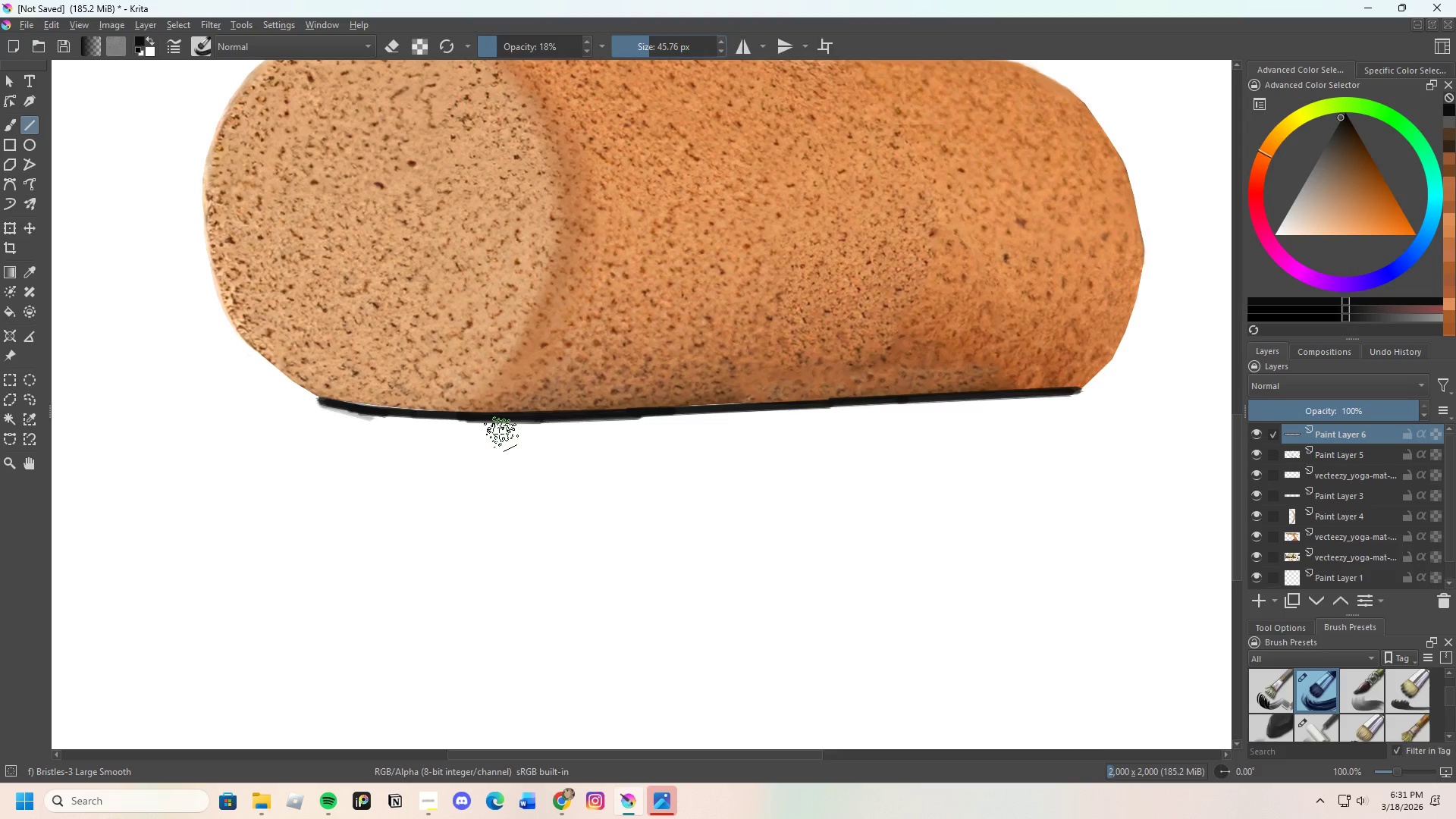 
left_click_drag(start_coordinate=[485, 435], to_coordinate=[1075, 401])
 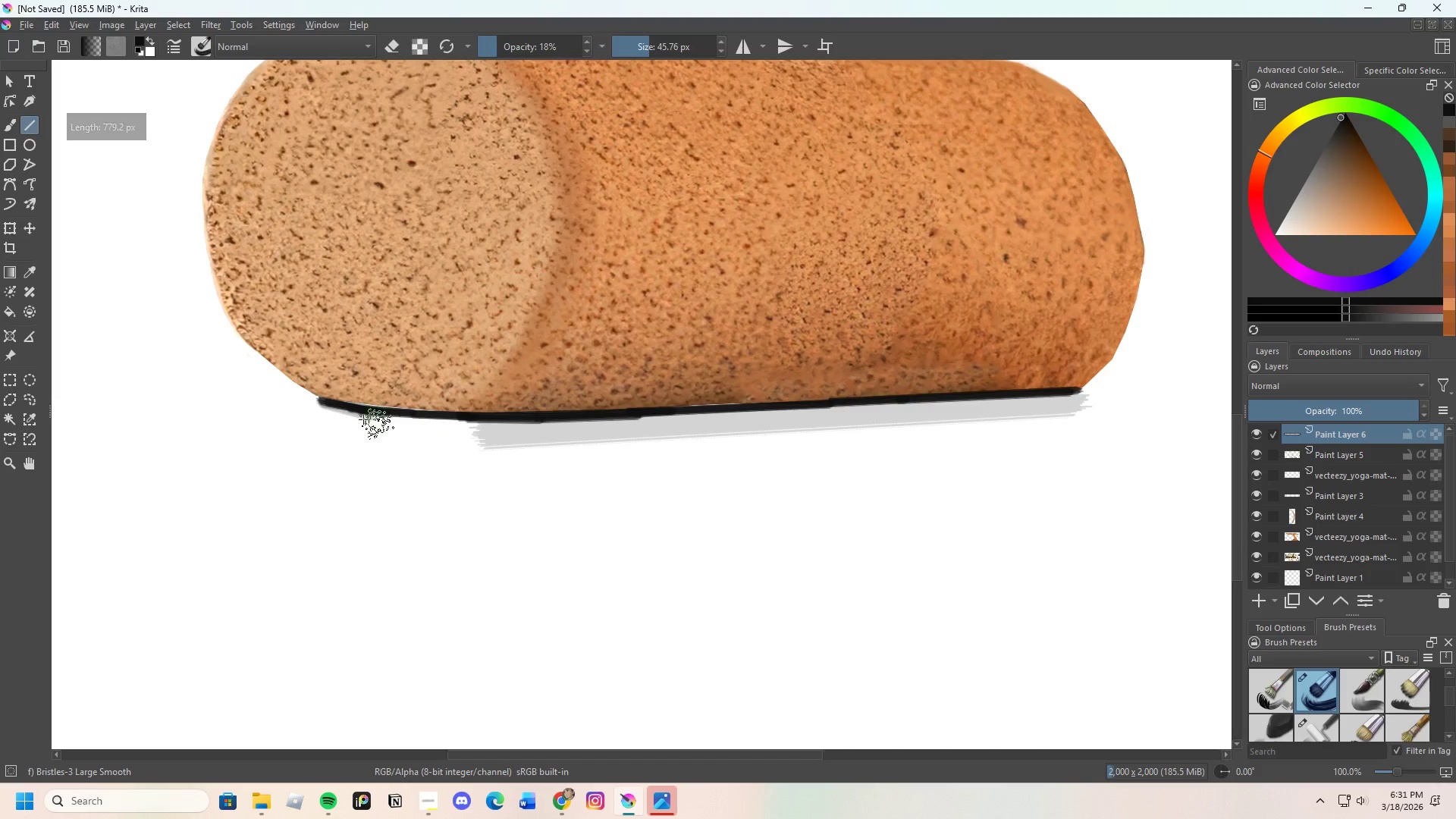 
left_click_drag(start_coordinate=[362, 419], to_coordinate=[485, 447])
 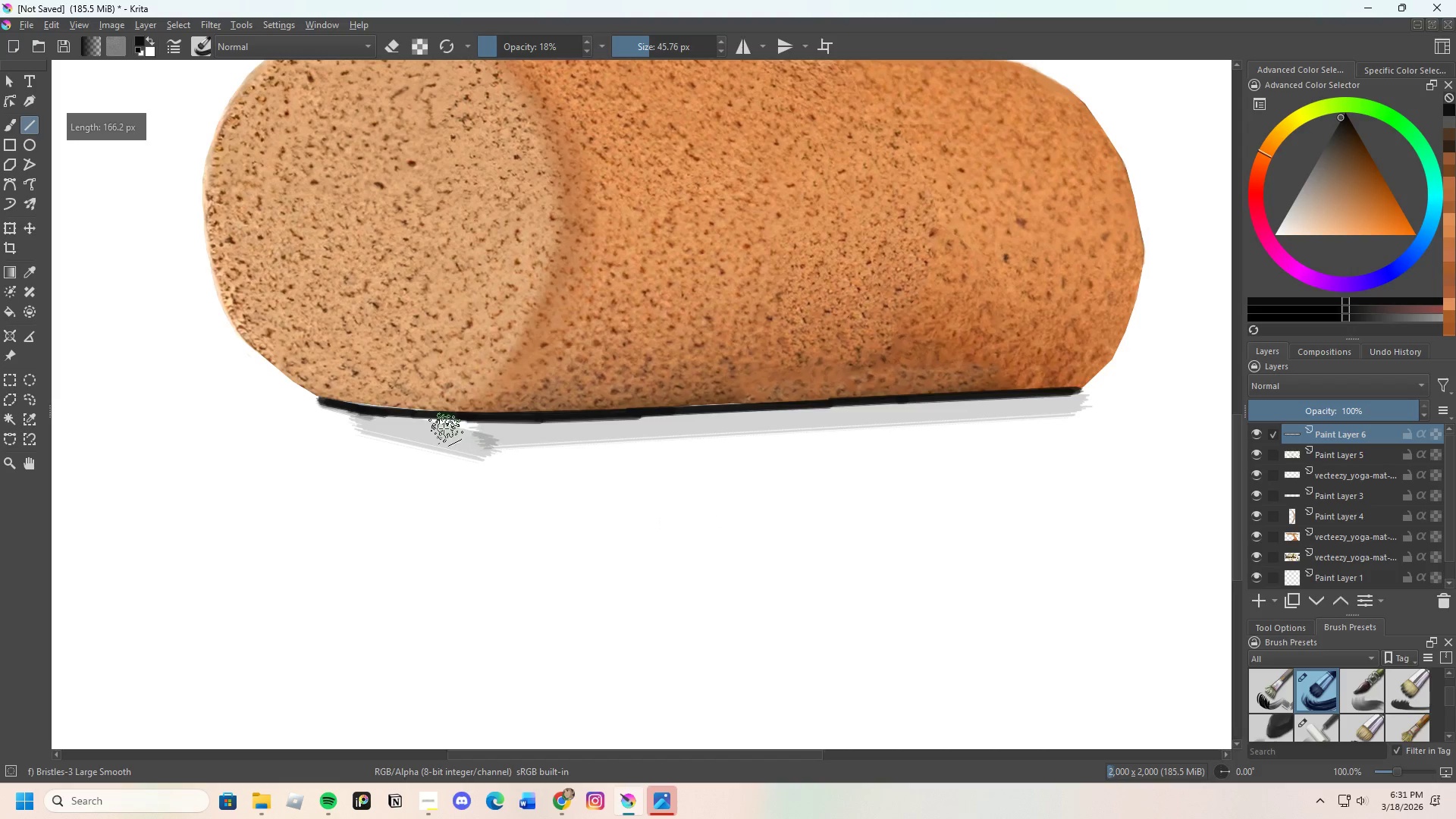 
left_click_drag(start_coordinate=[444, 428], to_coordinate=[488, 430])
 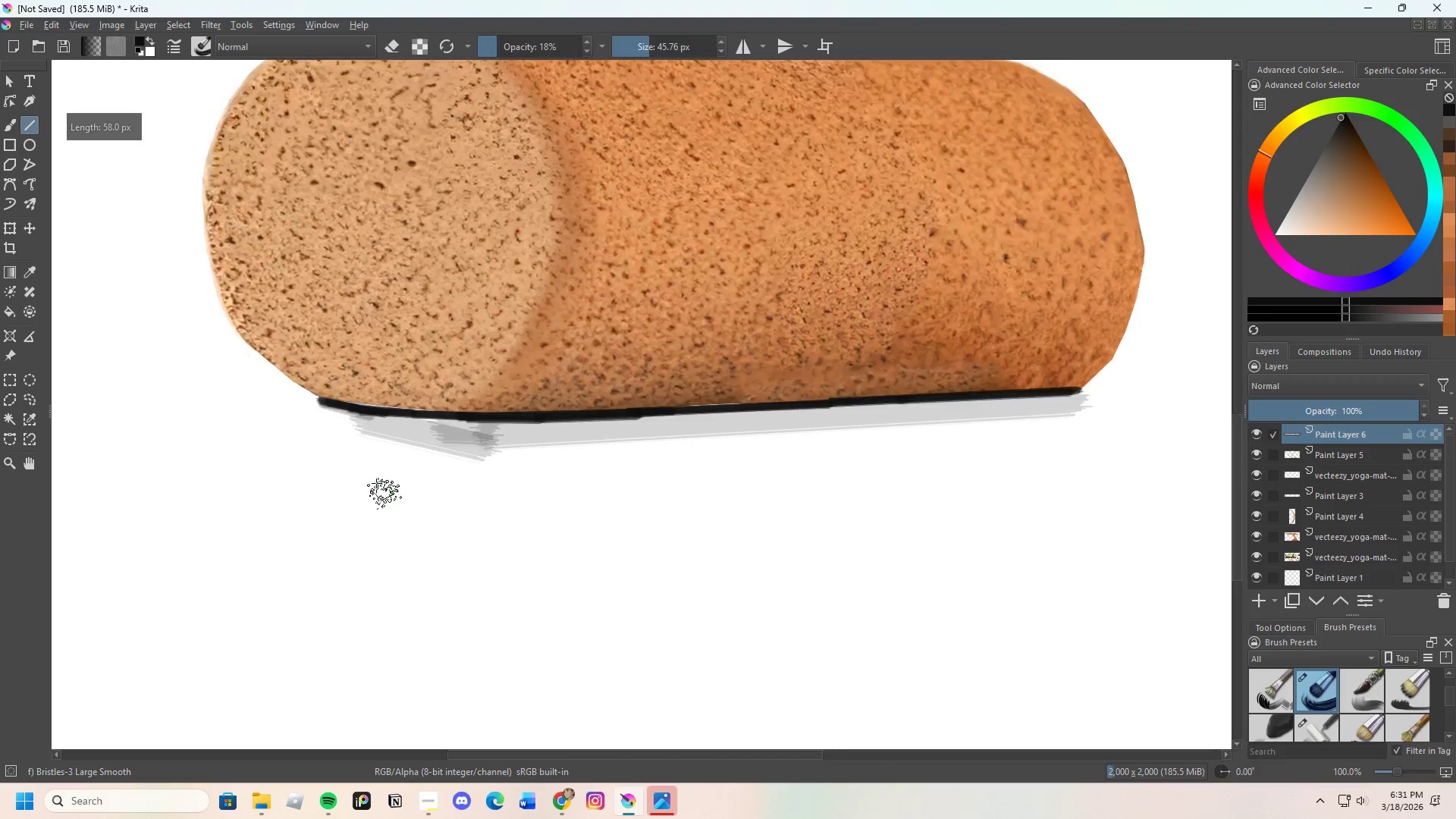 
scroll: coordinate [526, 483], scroll_direction: none, amount: 0.0
 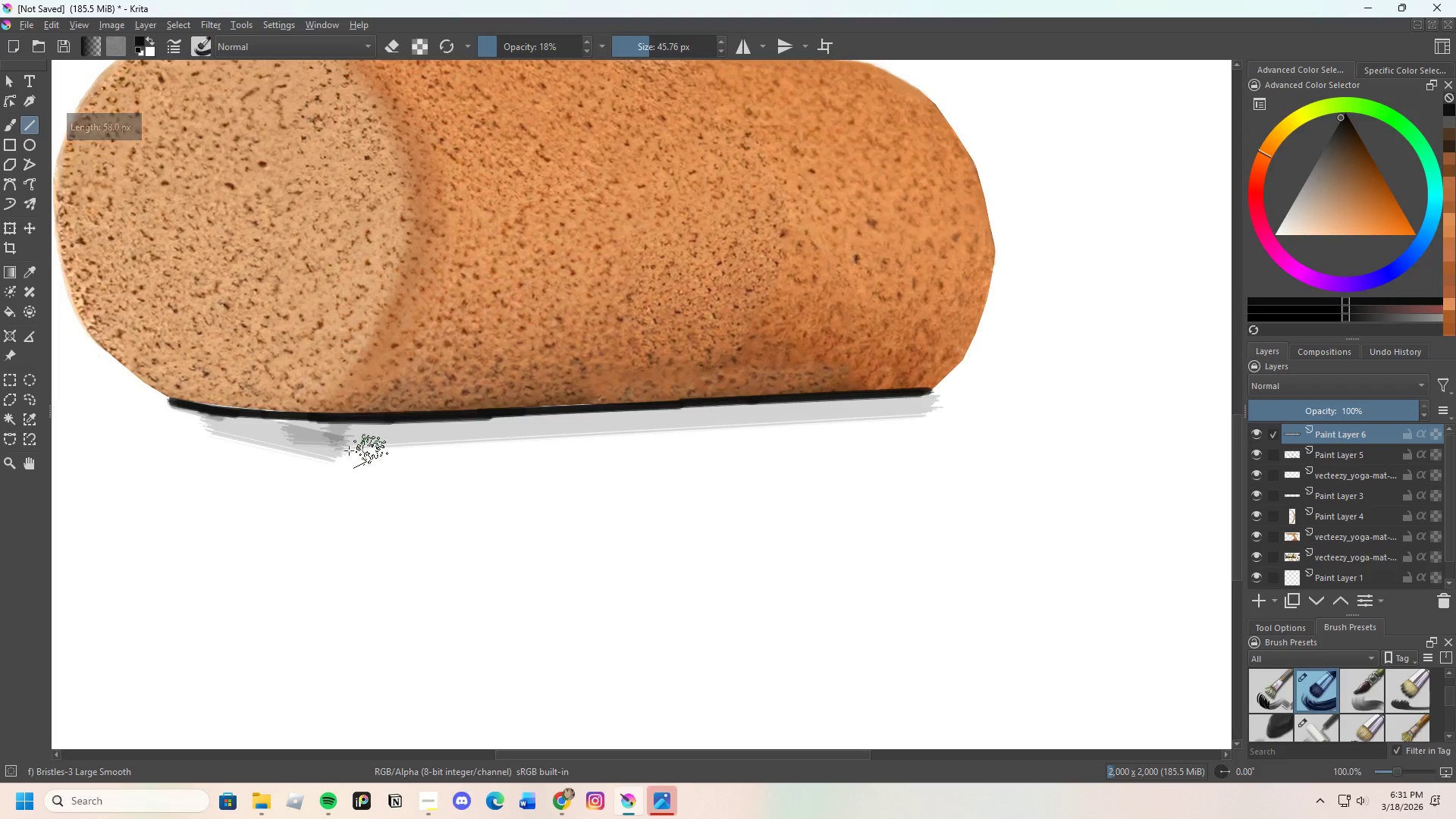 
left_click_drag(start_coordinate=[347, 450], to_coordinate=[852, 416])
 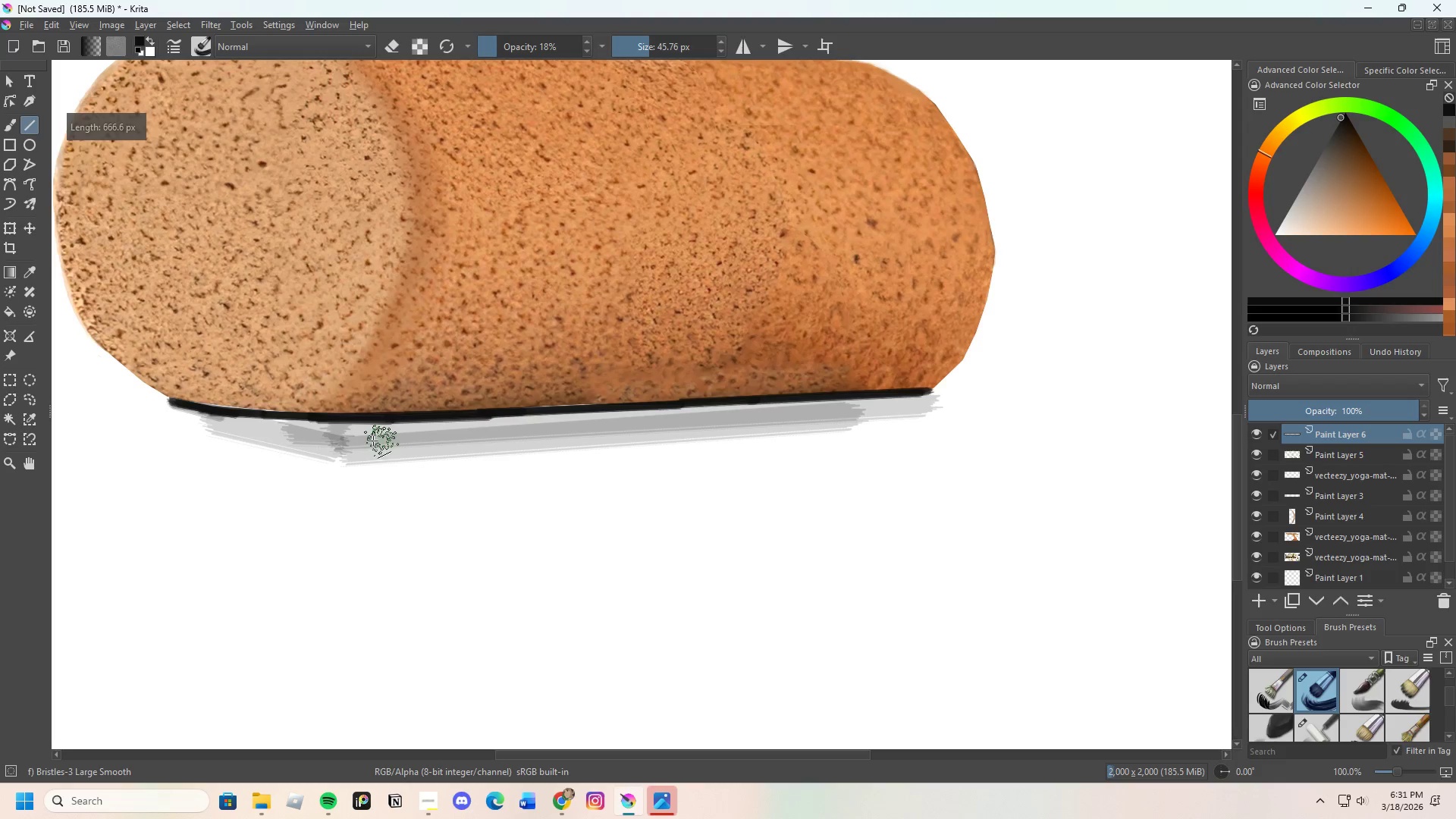 
left_click_drag(start_coordinate=[366, 438], to_coordinate=[927, 406])
 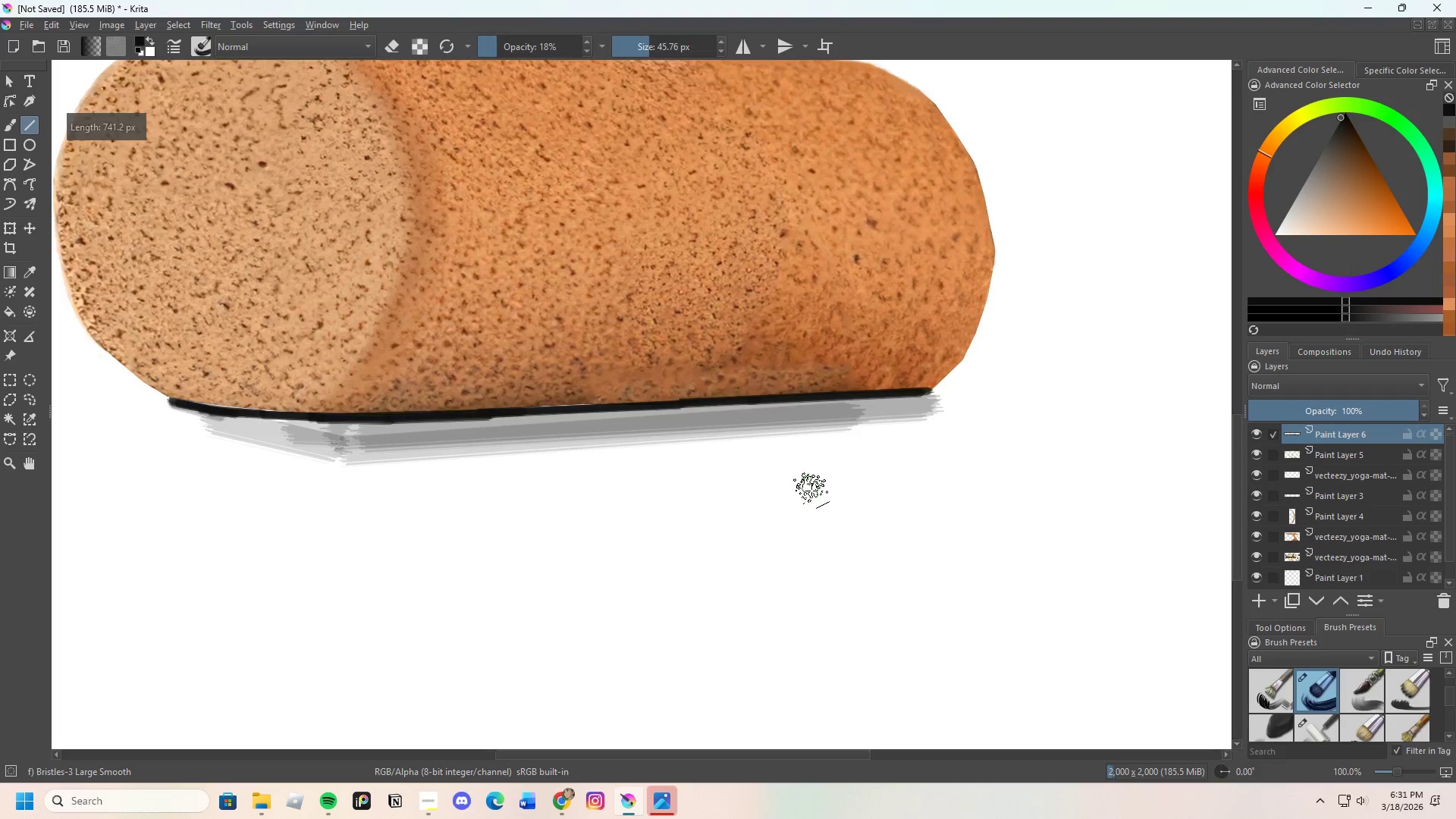 
scroll: coordinate [766, 492], scroll_direction: none, amount: 0.0
 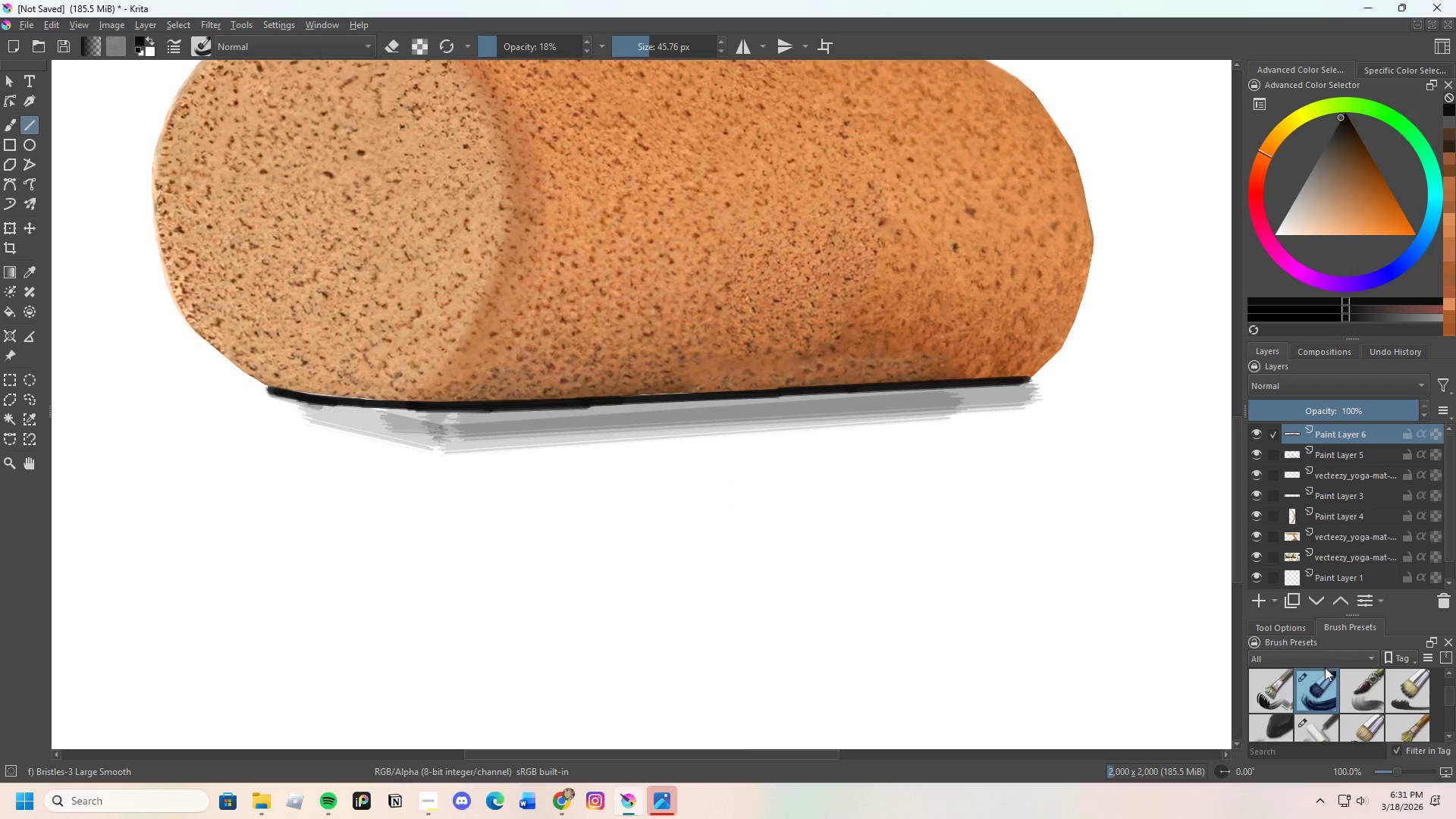 
scroll: coordinate [1320, 711], scroll_direction: down, amount: 7.0
 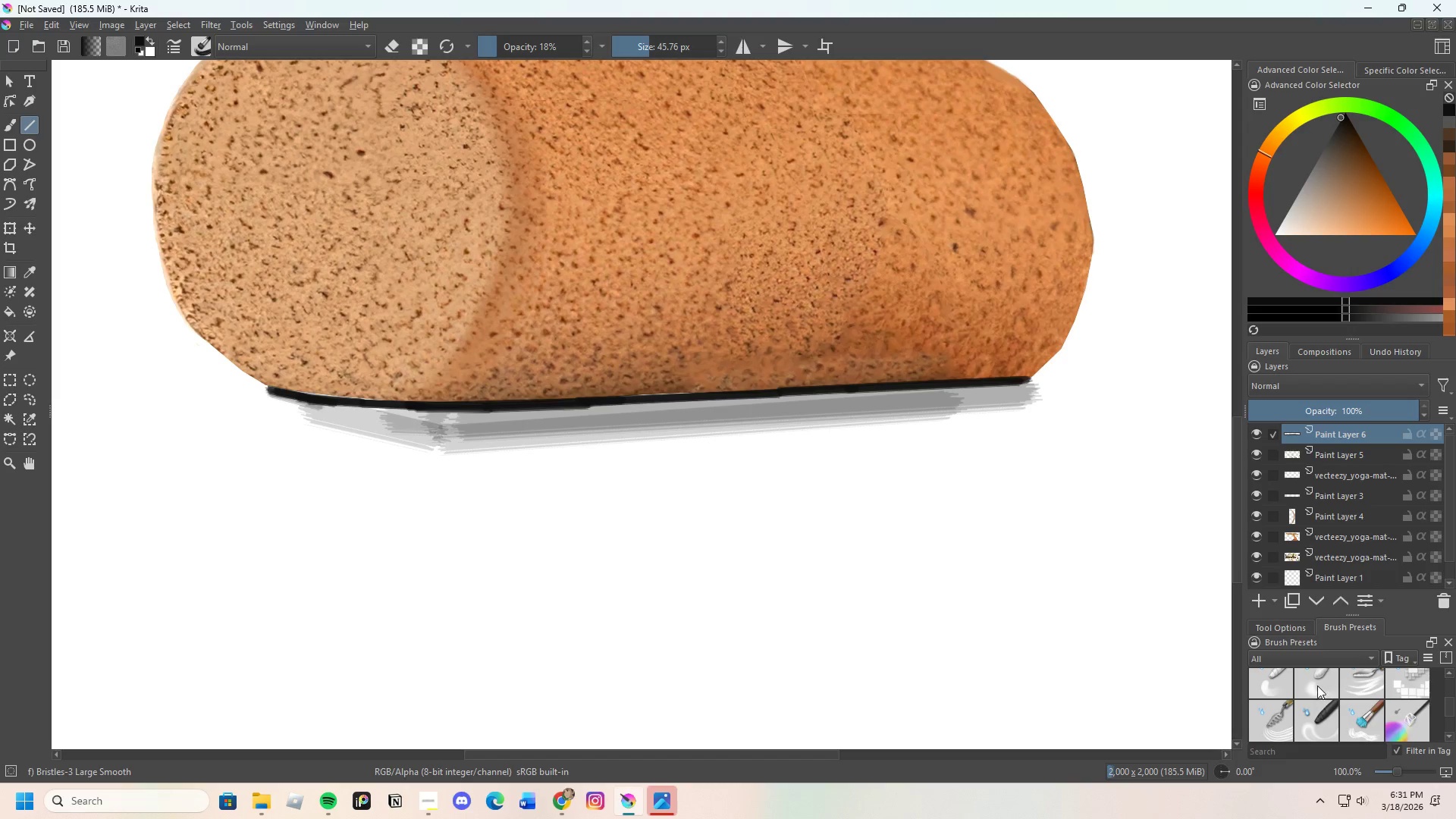 
left_click([1317, 682])
 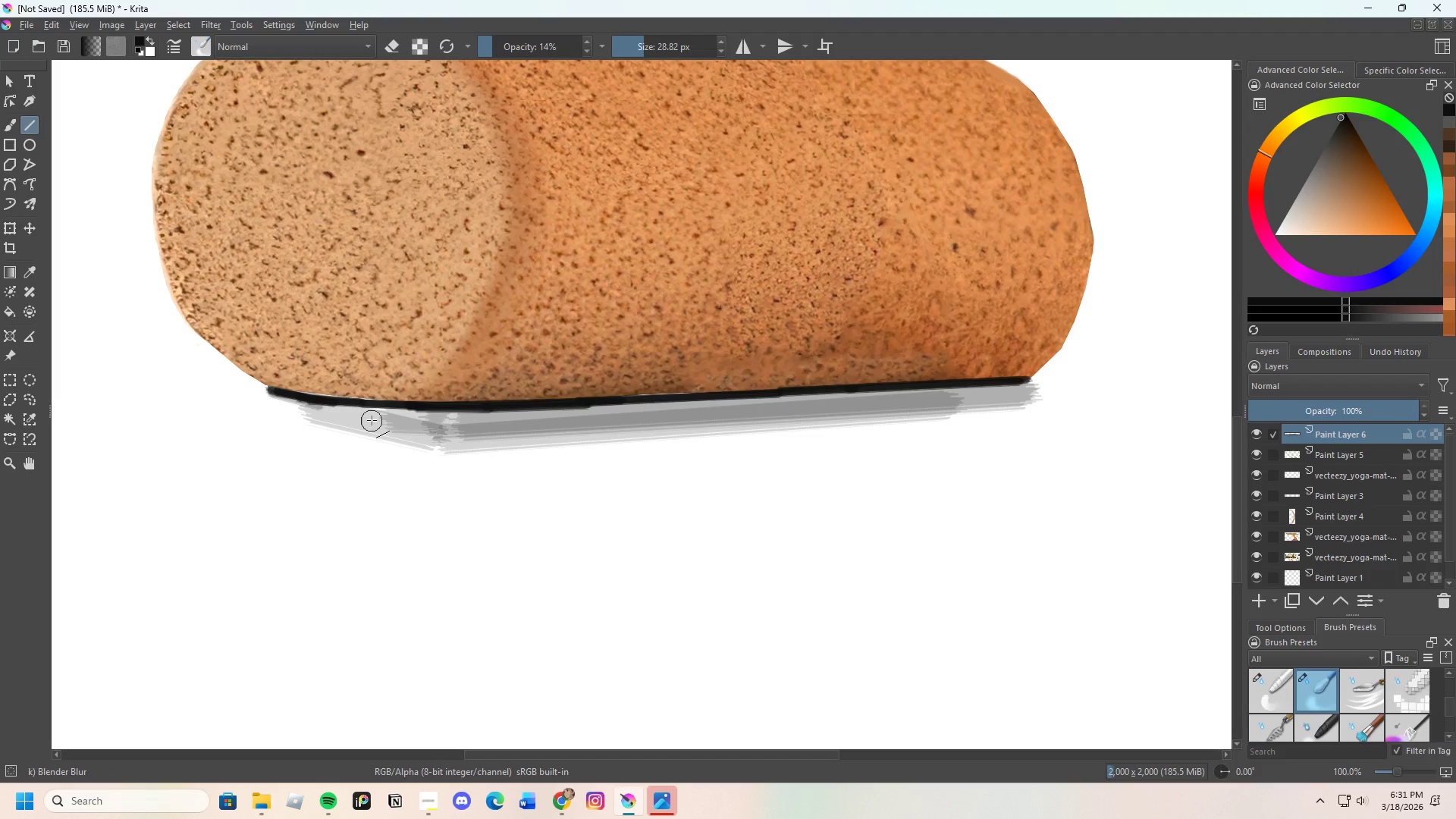 
scroll: coordinate [376, 418], scroll_direction: up, amount: 1.0
 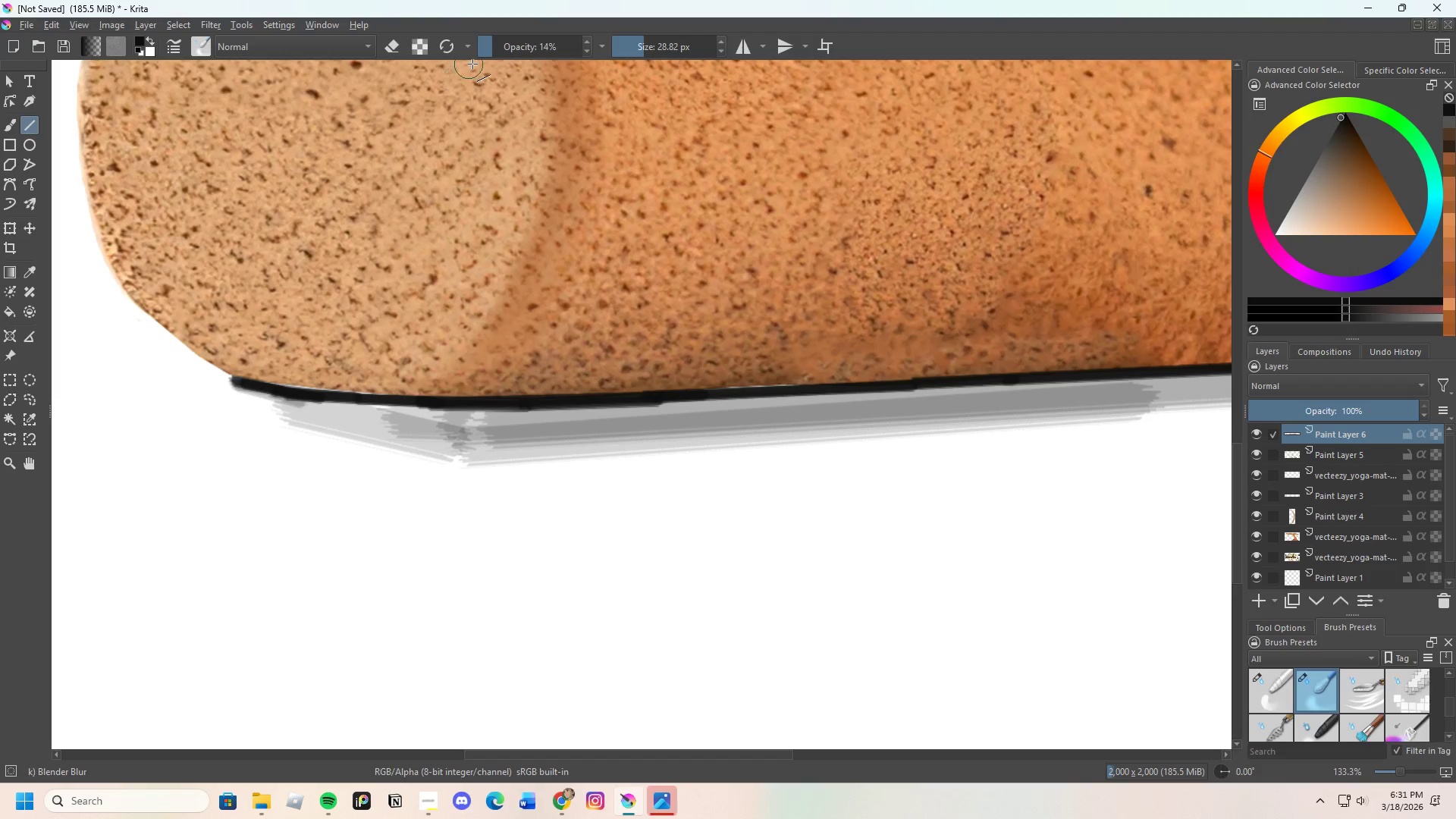 
left_click_drag(start_coordinate=[489, 51], to_coordinate=[485, 51])
 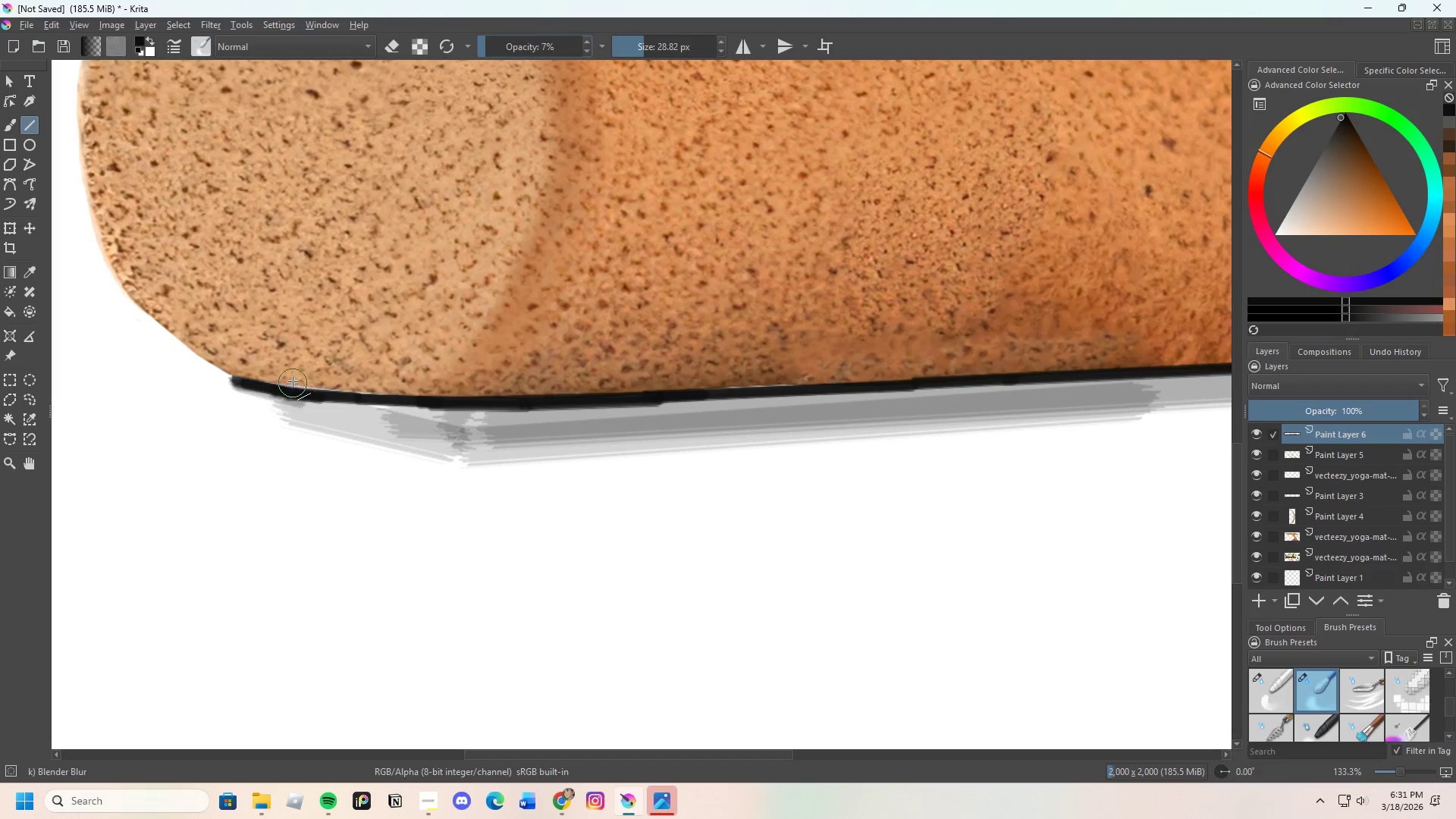 
scroll: coordinate [209, 405], scroll_direction: up, amount: 2.0
 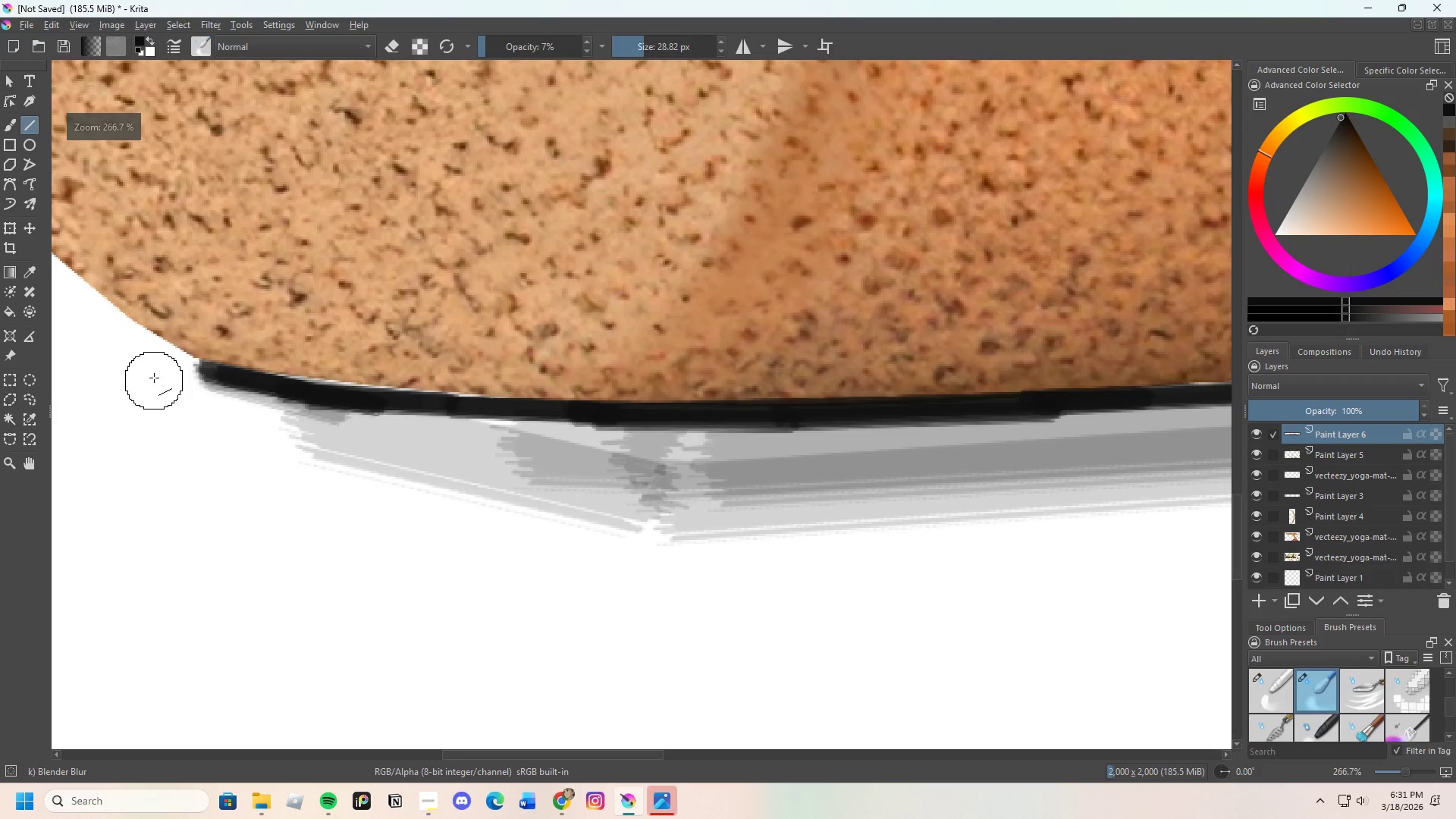 
left_click_drag(start_coordinate=[179, 382], to_coordinate=[262, 433])
 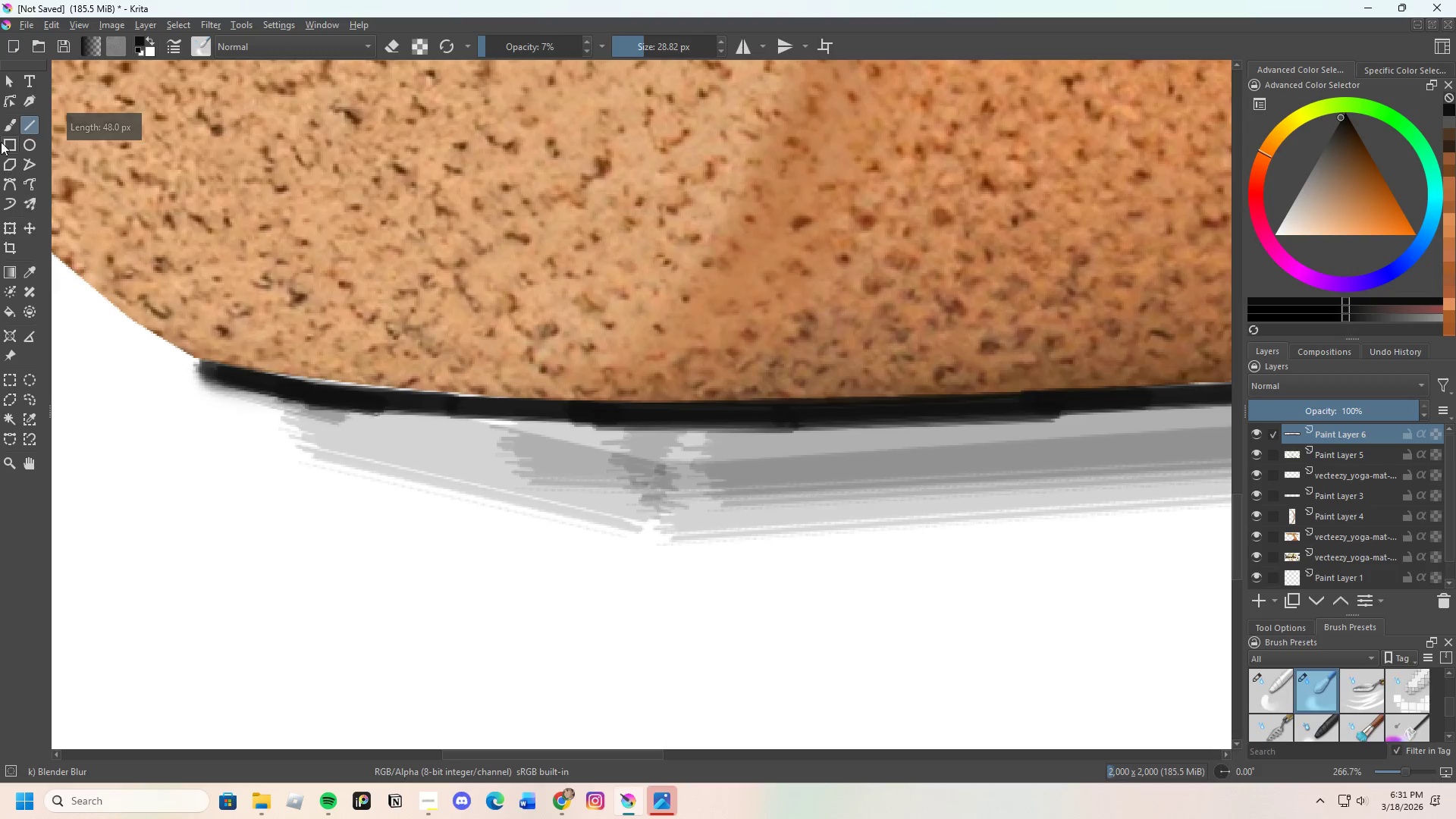 
left_click([5, 127])
 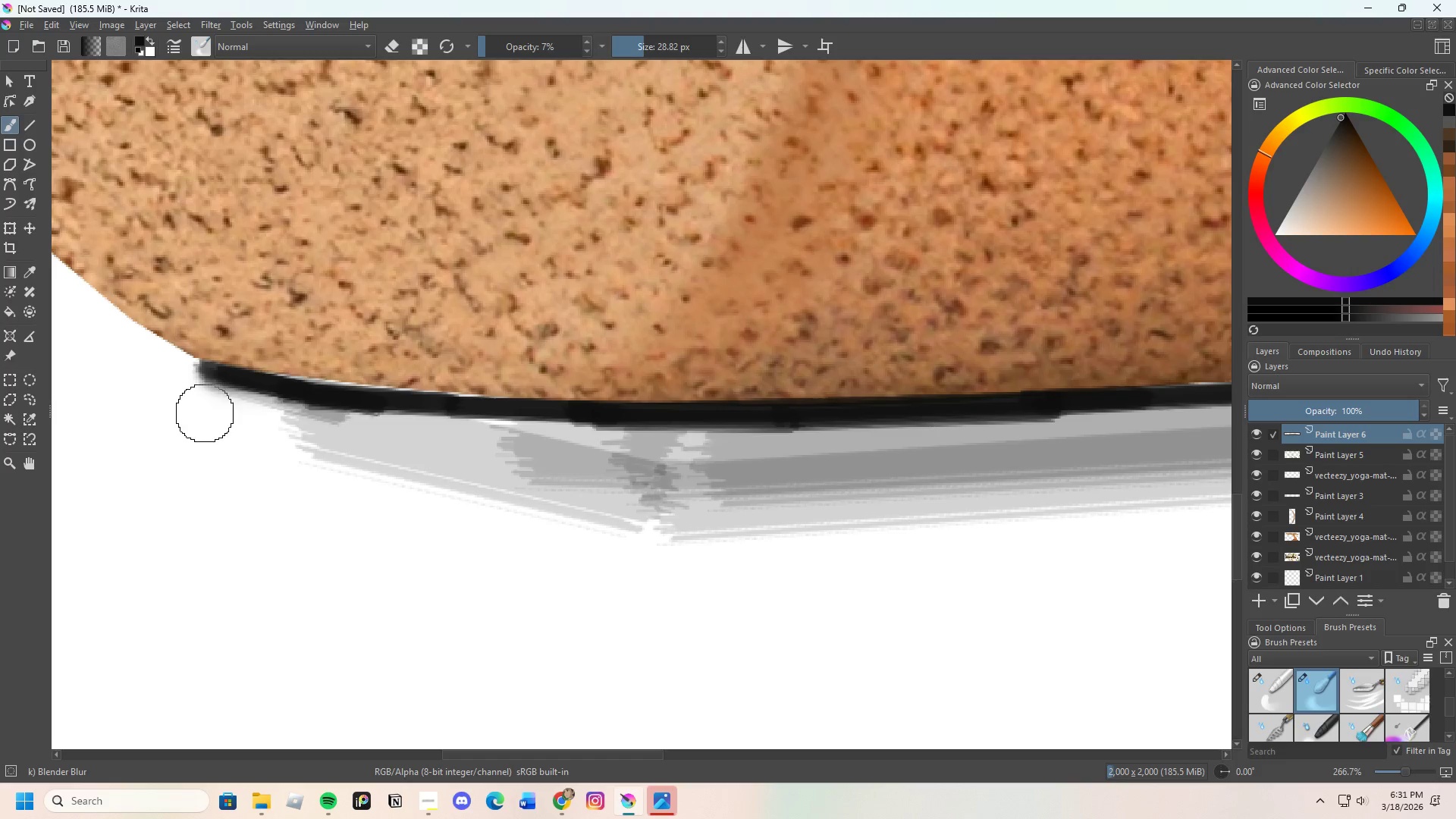 
left_click_drag(start_coordinate=[191, 388], to_coordinate=[249, 422])
 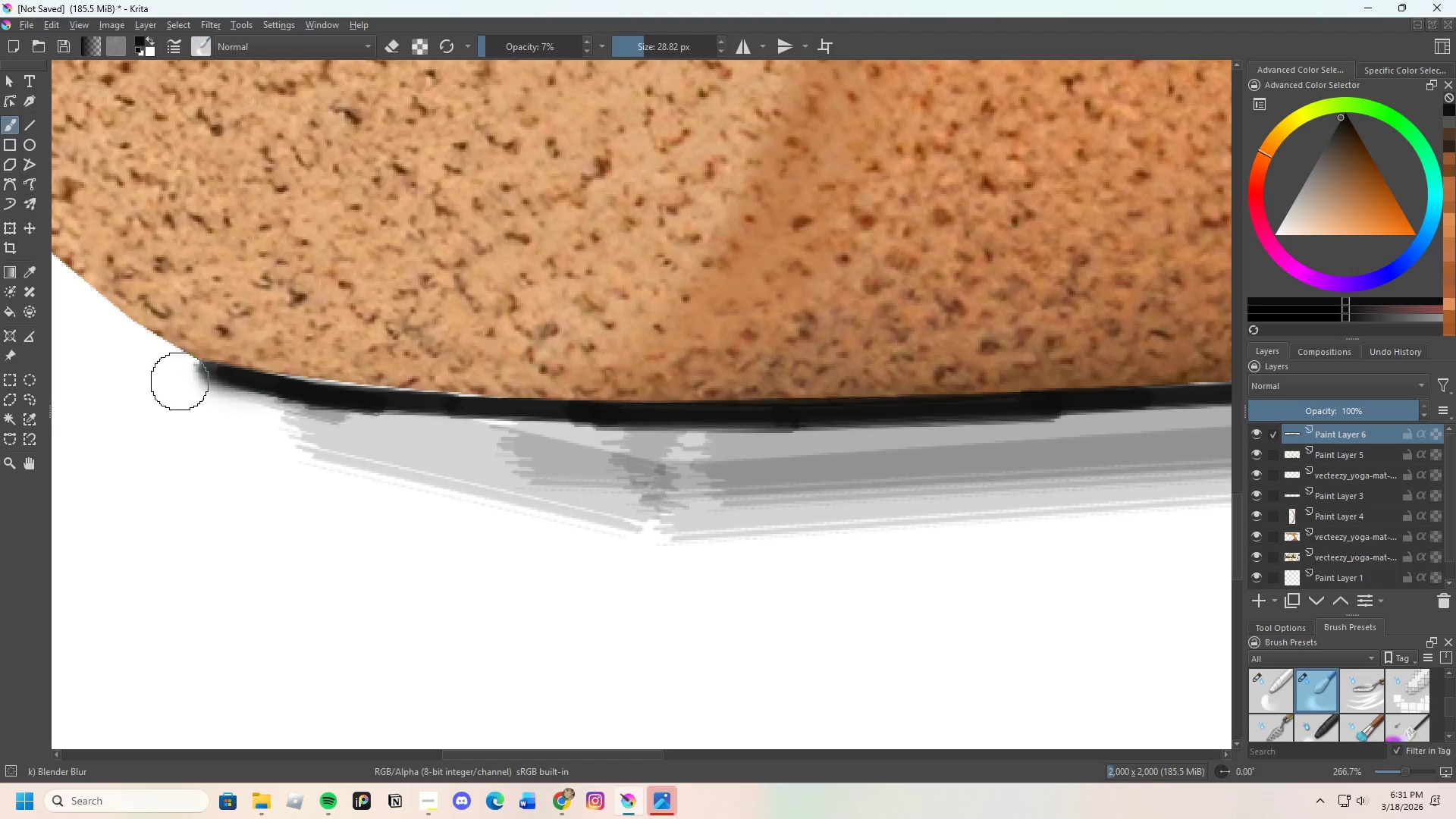 
left_click_drag(start_coordinate=[180, 381], to_coordinate=[239, 406])
 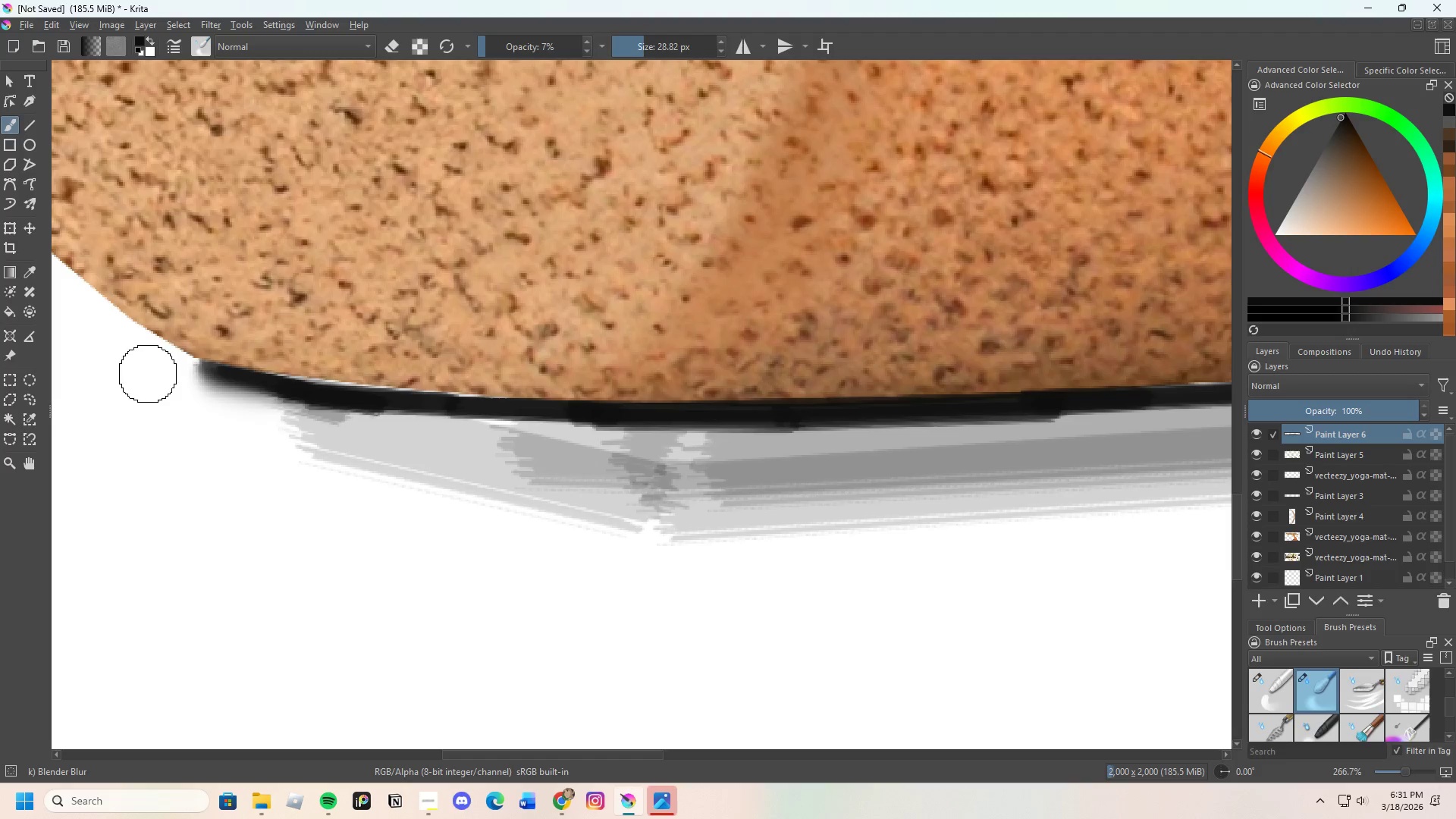 
left_click_drag(start_coordinate=[152, 374], to_coordinate=[247, 398])
 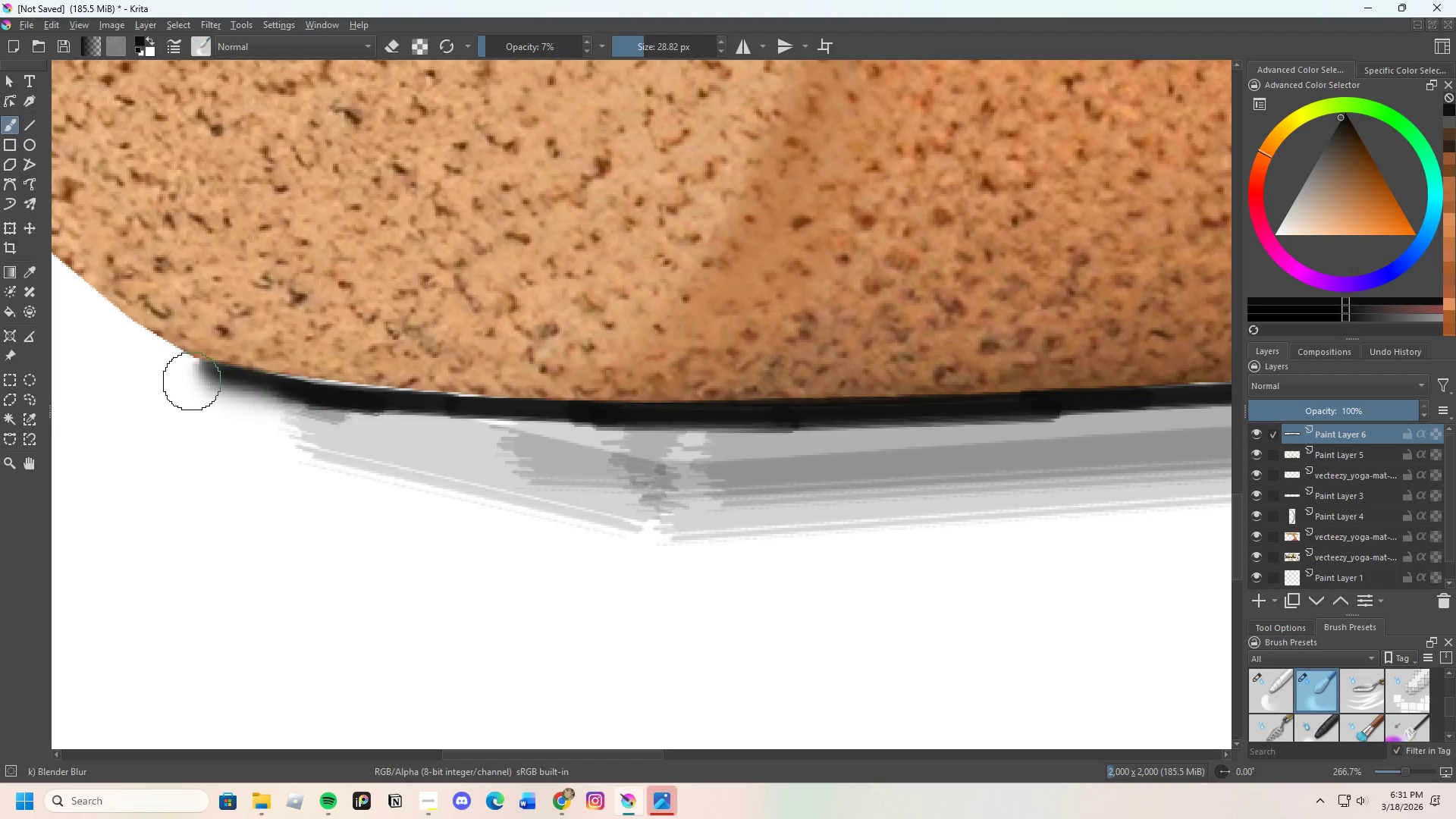 
left_click_drag(start_coordinate=[192, 381], to_coordinate=[268, 403])
 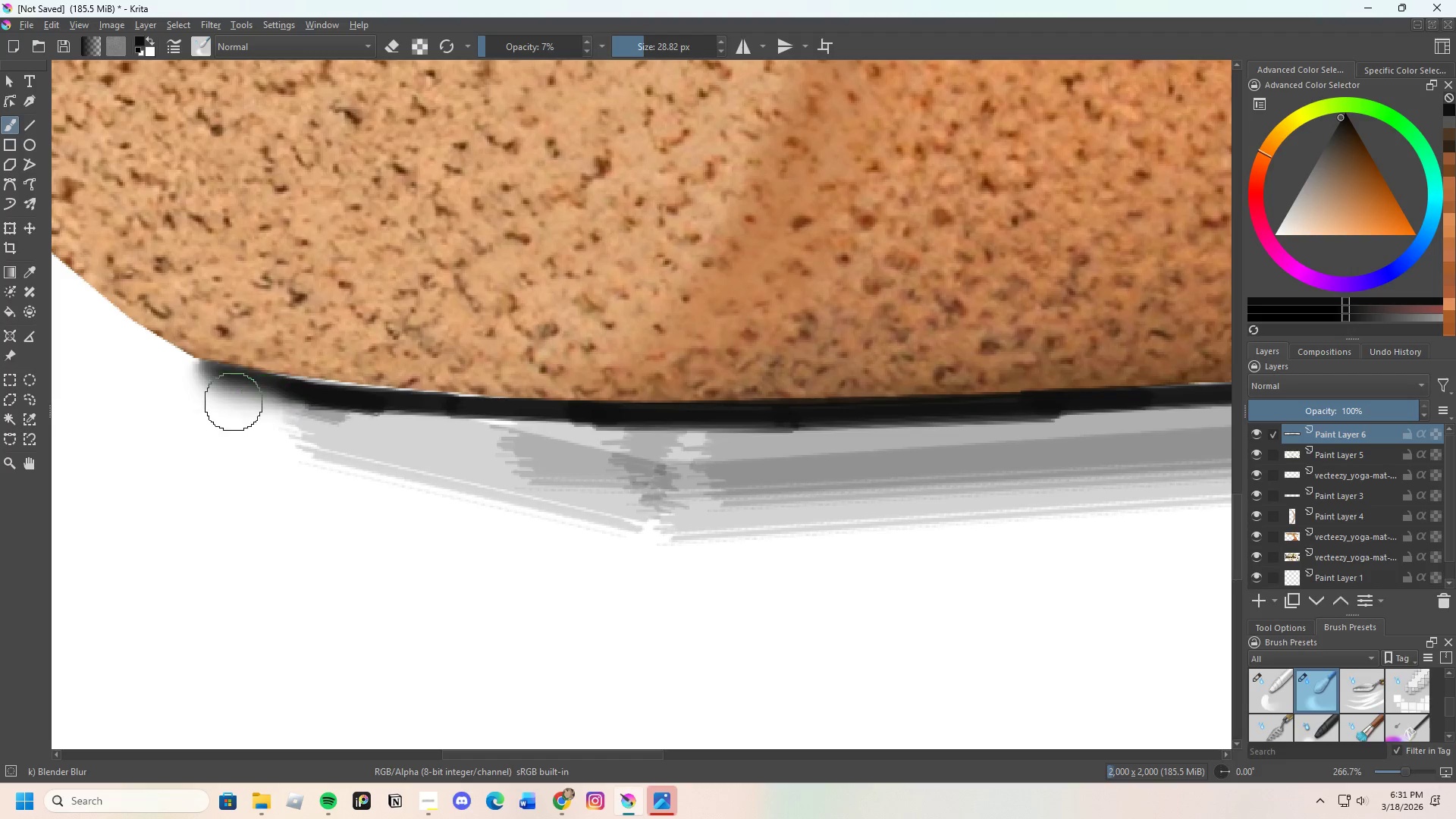 
left_click_drag(start_coordinate=[250, 406], to_coordinate=[332, 429])
 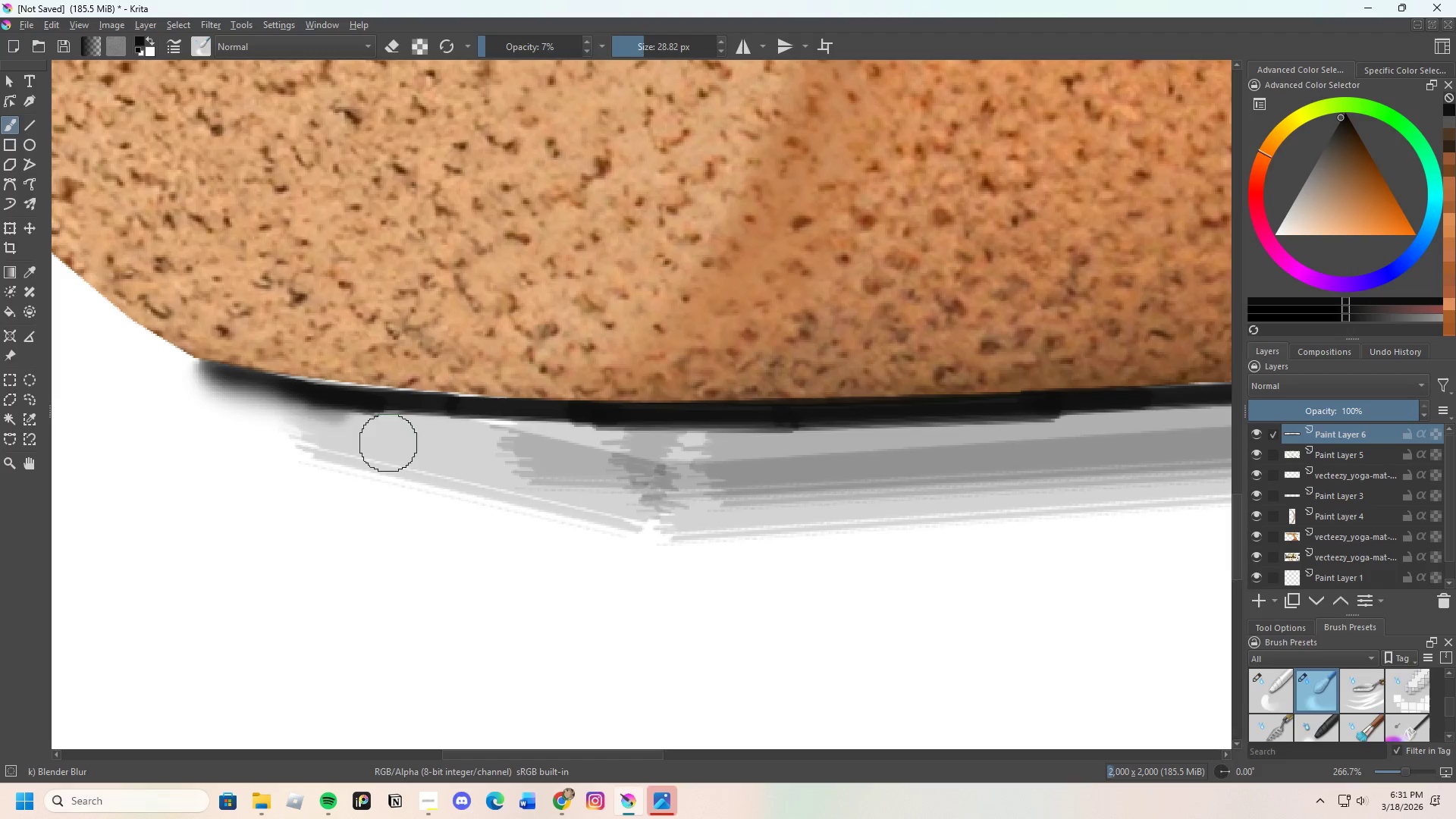 
left_click_drag(start_coordinate=[393, 444], to_coordinate=[167, 399])
 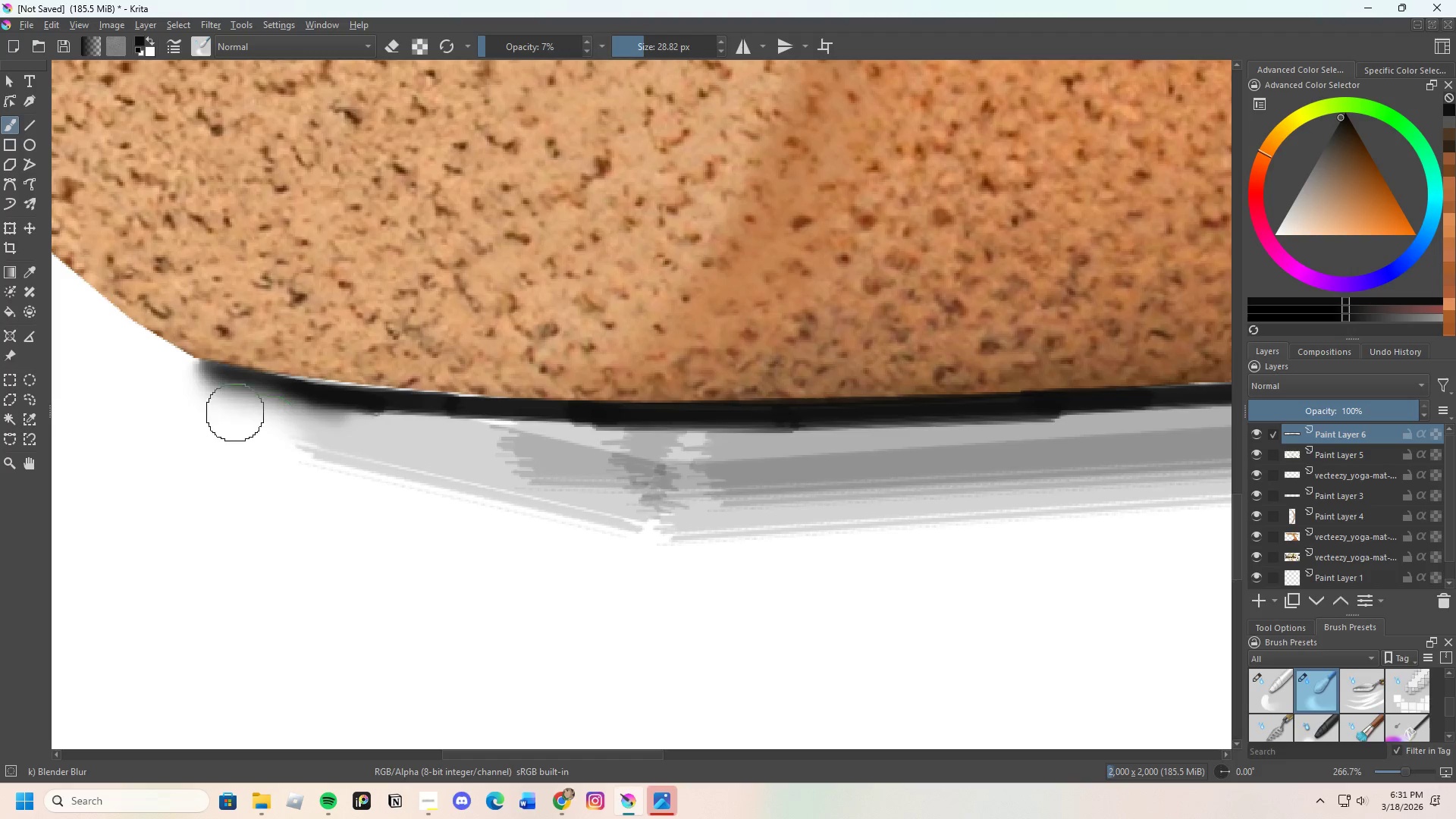 
left_click_drag(start_coordinate=[226, 406], to_coordinate=[326, 438])
 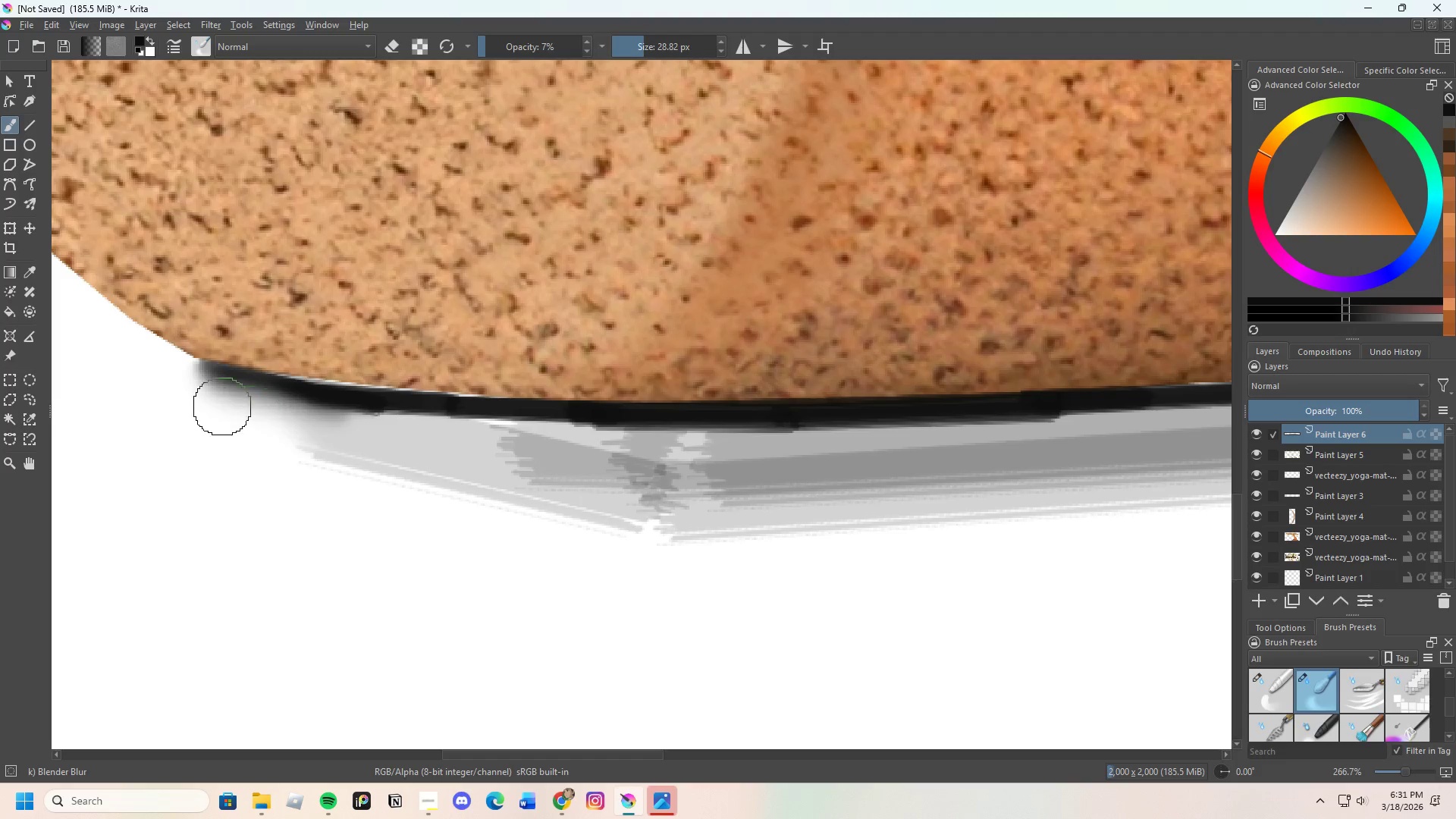 
left_click_drag(start_coordinate=[266, 434], to_coordinate=[356, 453])
 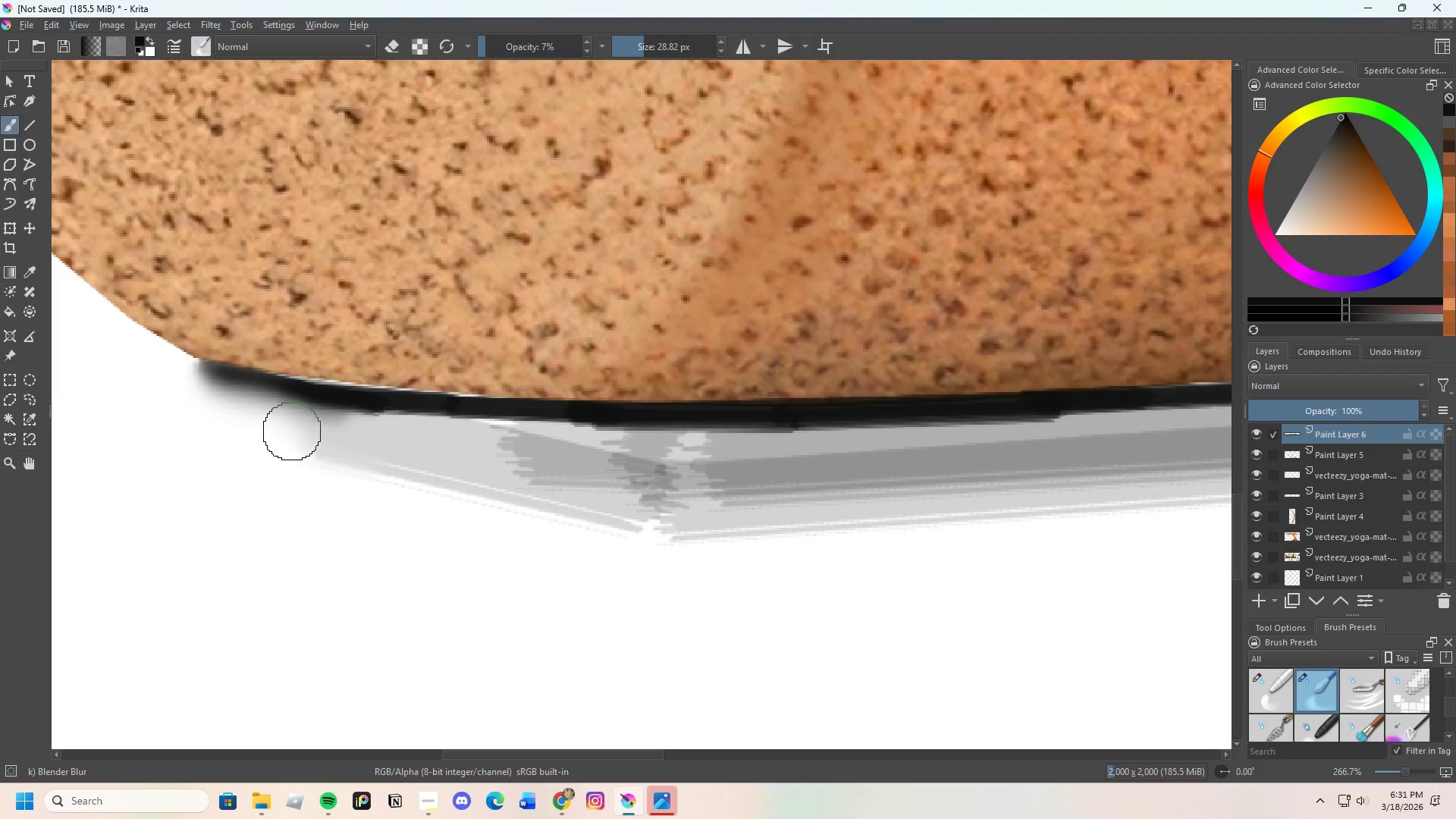 
left_click_drag(start_coordinate=[249, 397], to_coordinate=[353, 422])
 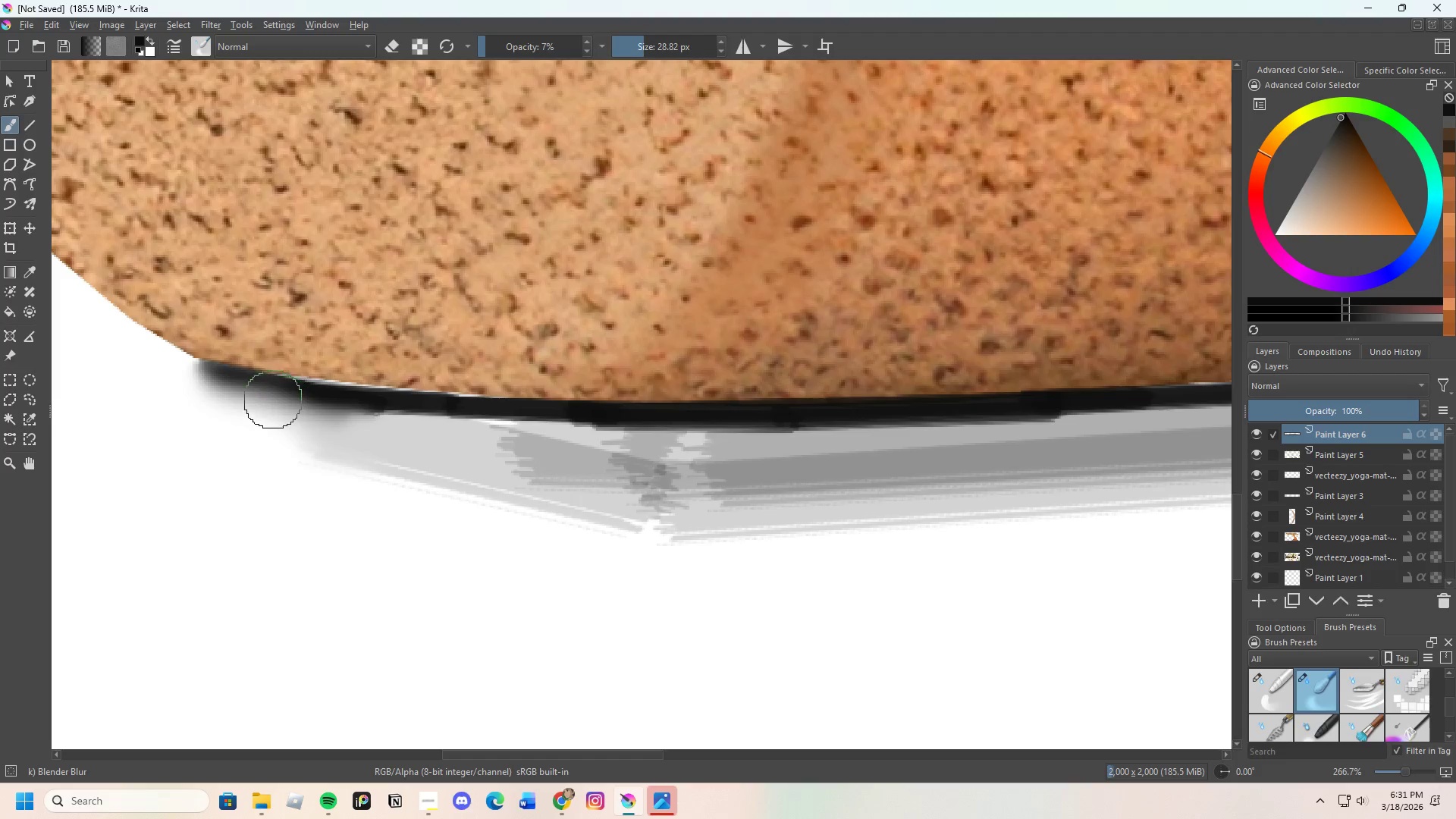 
left_click_drag(start_coordinate=[267, 397], to_coordinate=[362, 398])
 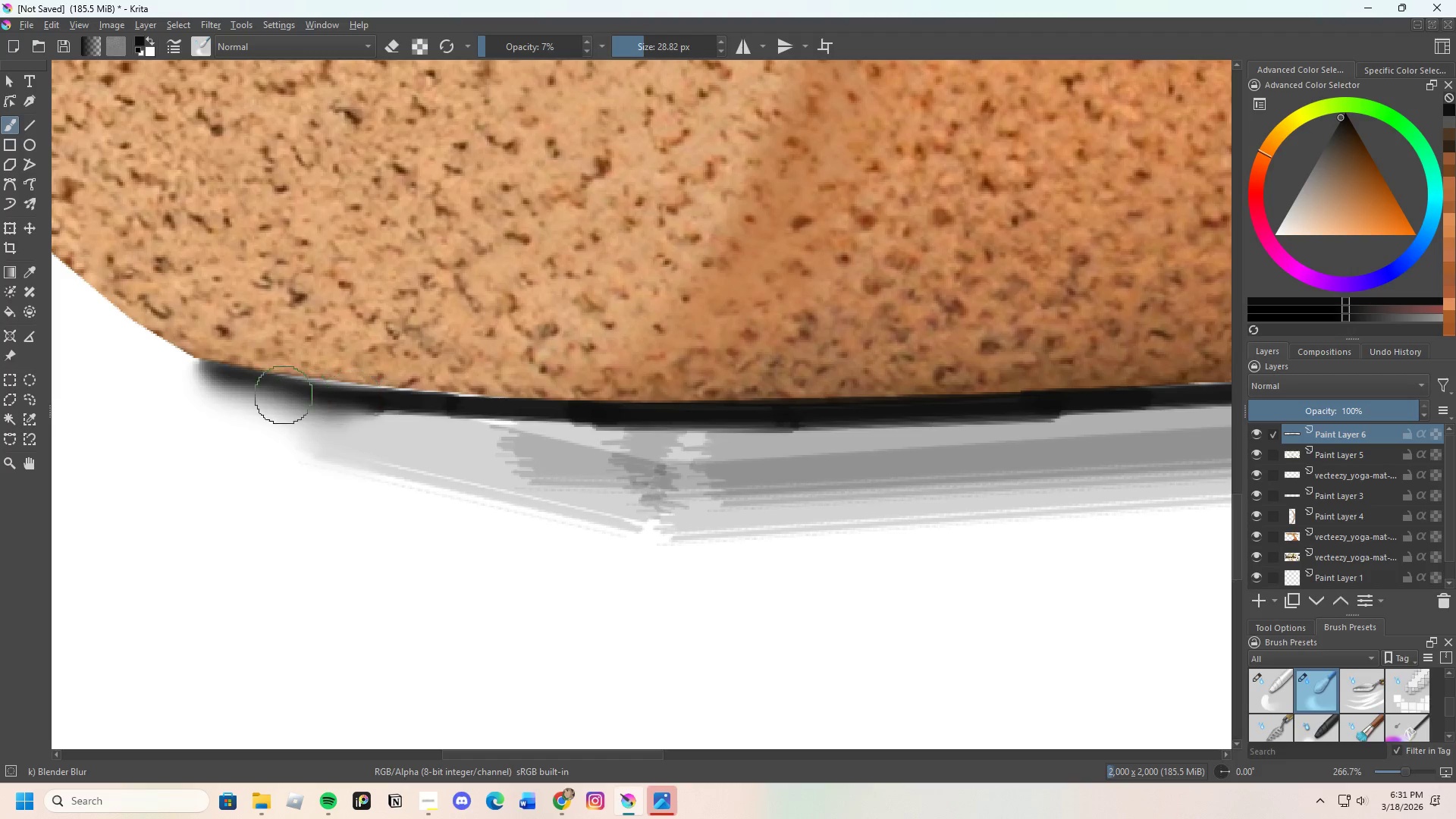 
left_click_drag(start_coordinate=[284, 394], to_coordinate=[353, 402])
 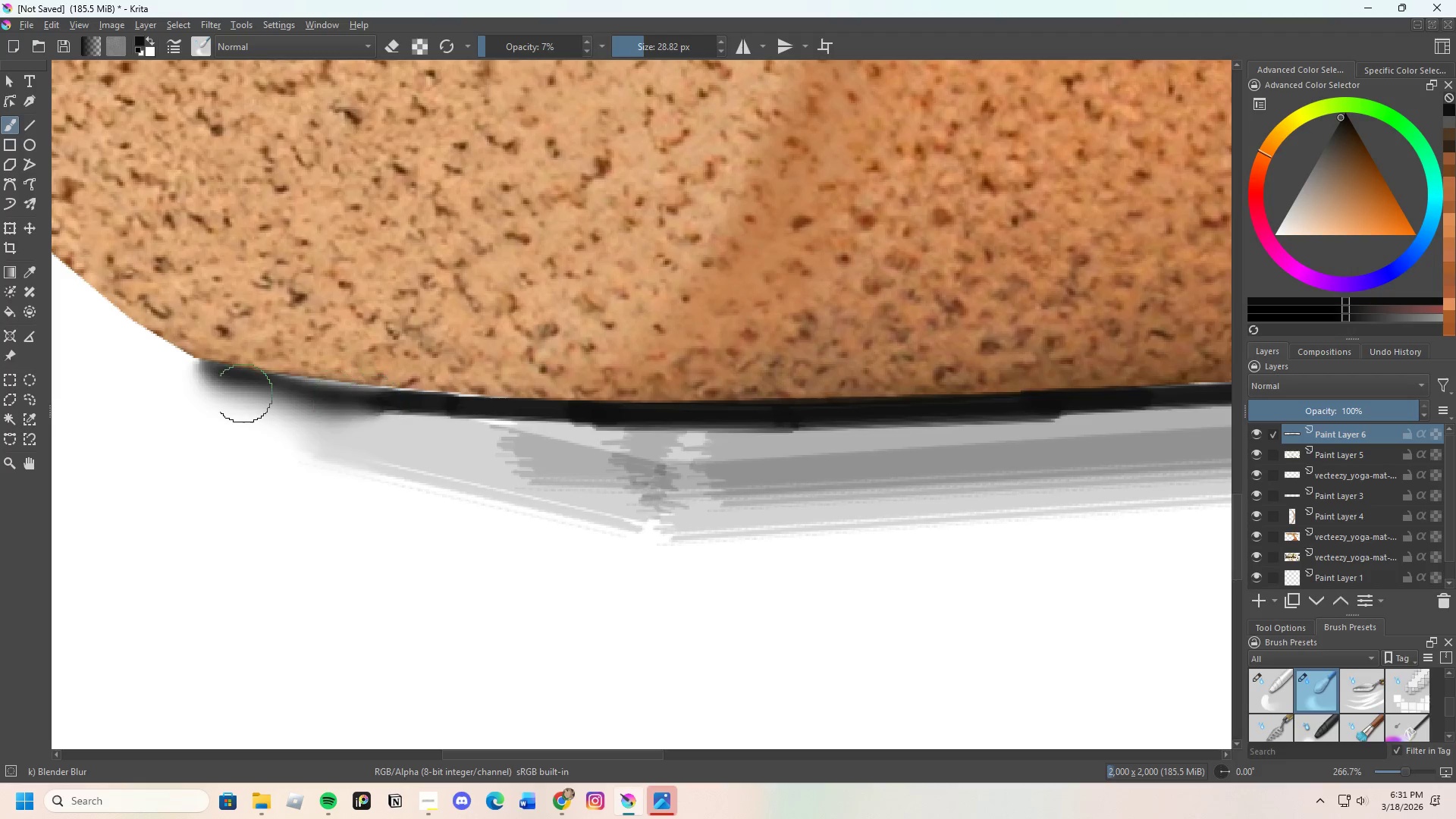 
left_click_drag(start_coordinate=[244, 394], to_coordinate=[382, 394])
 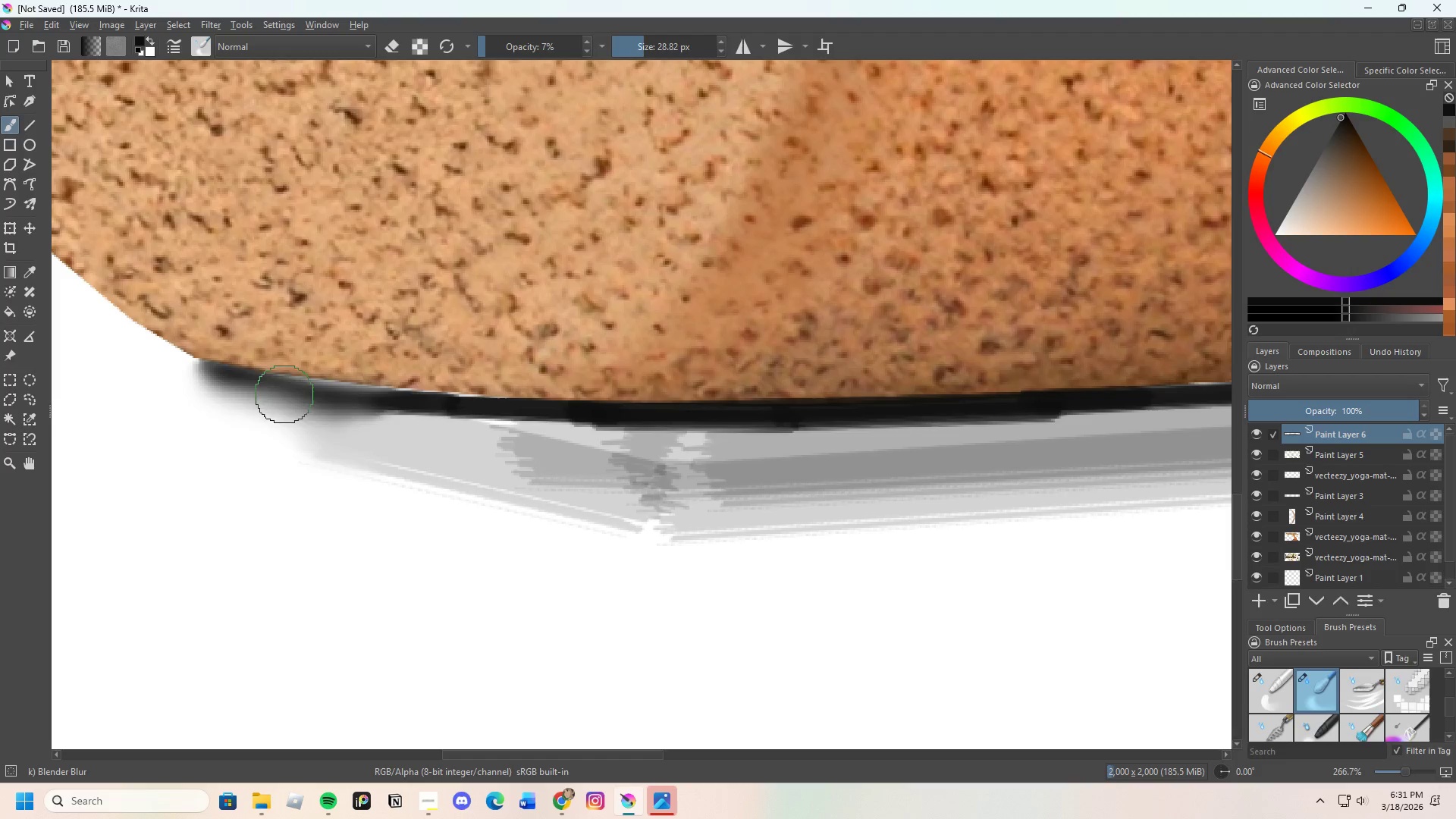 
left_click_drag(start_coordinate=[269, 397], to_coordinate=[452, 406])
 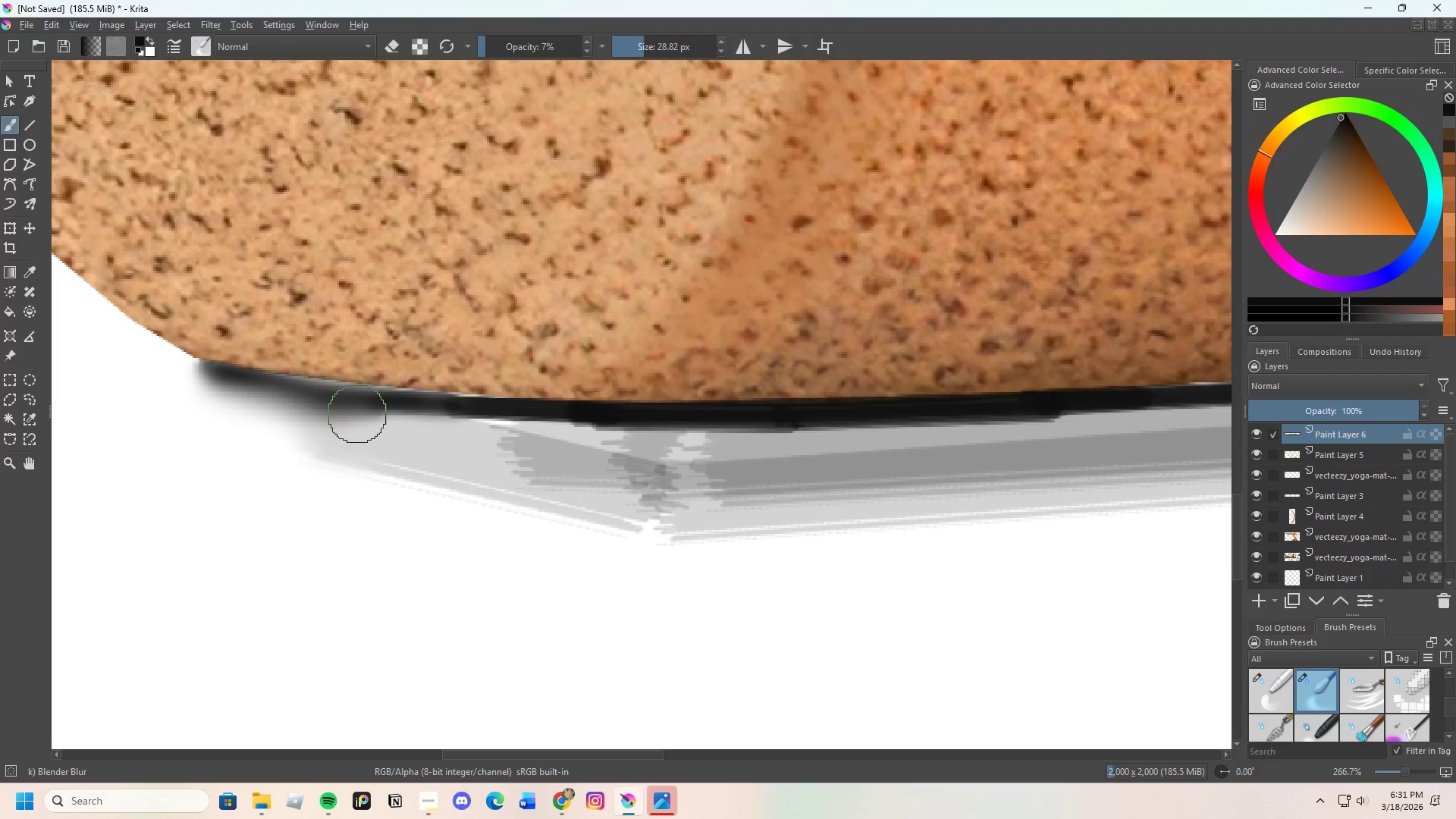 
left_click_drag(start_coordinate=[356, 415], to_coordinate=[271, 376])
 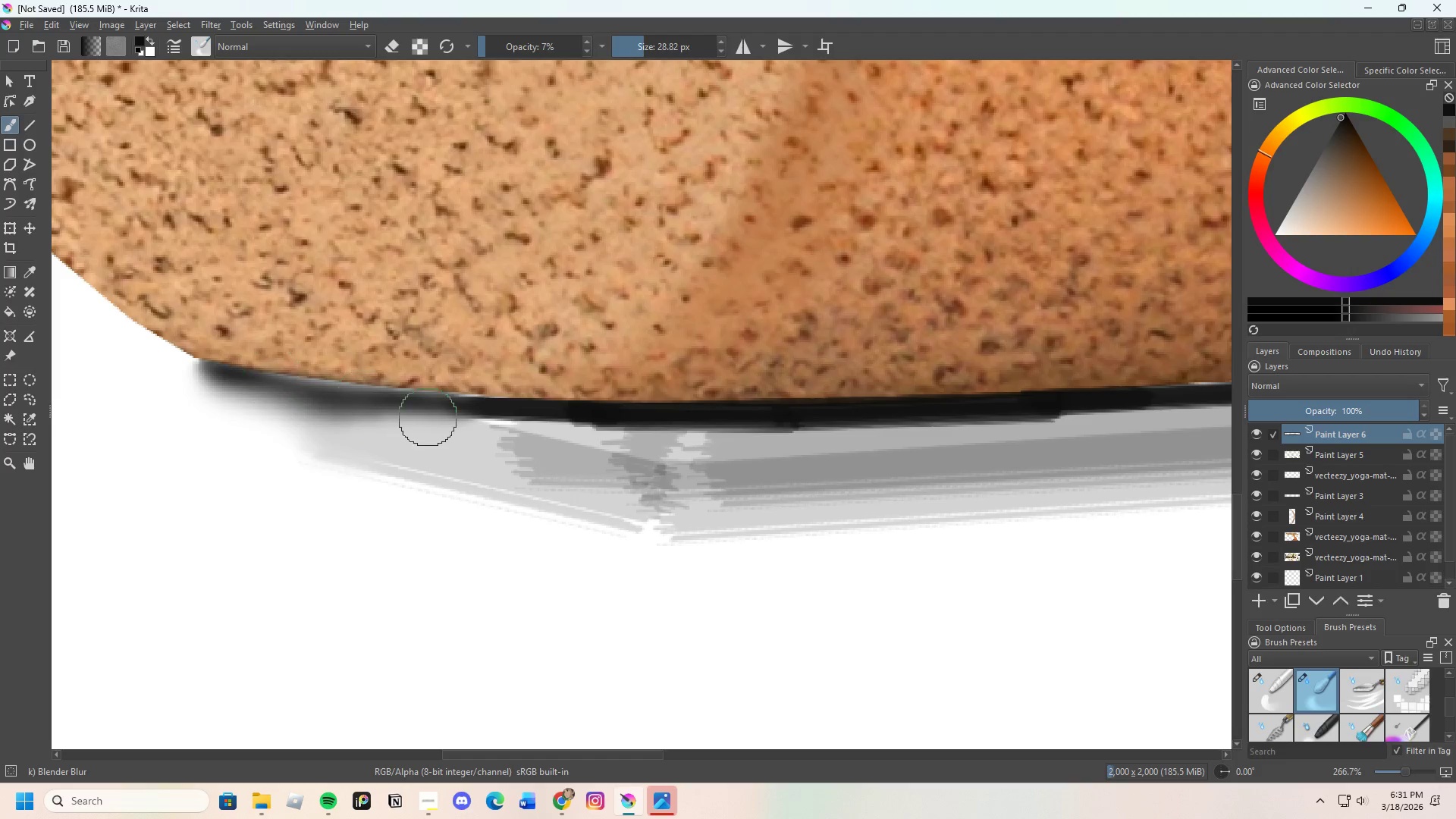 
left_click_drag(start_coordinate=[428, 417], to_coordinate=[212, 376])
 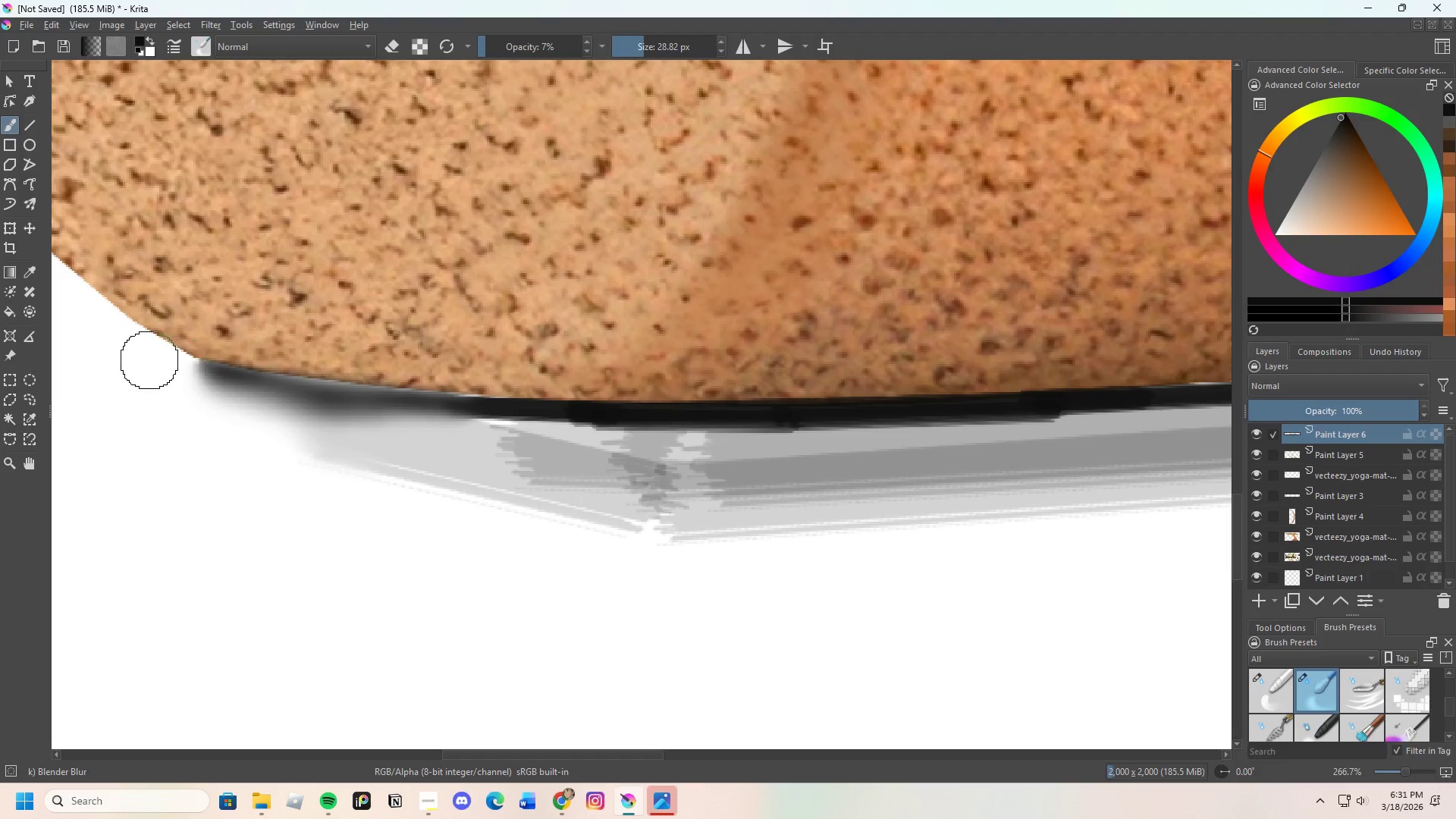 
left_click_drag(start_coordinate=[155, 361], to_coordinate=[274, 380])
 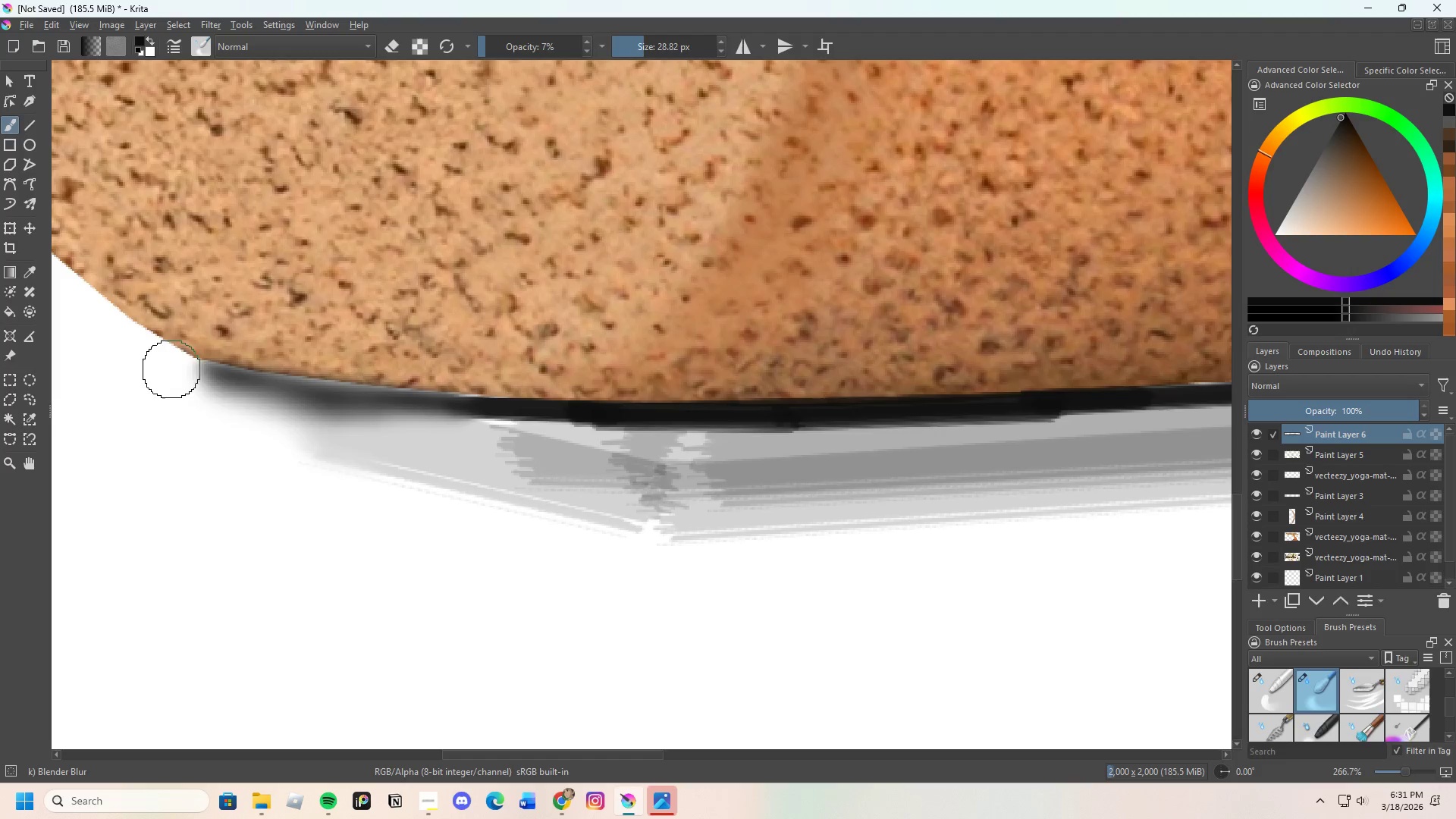 
left_click_drag(start_coordinate=[254, 389], to_coordinate=[528, 419])
 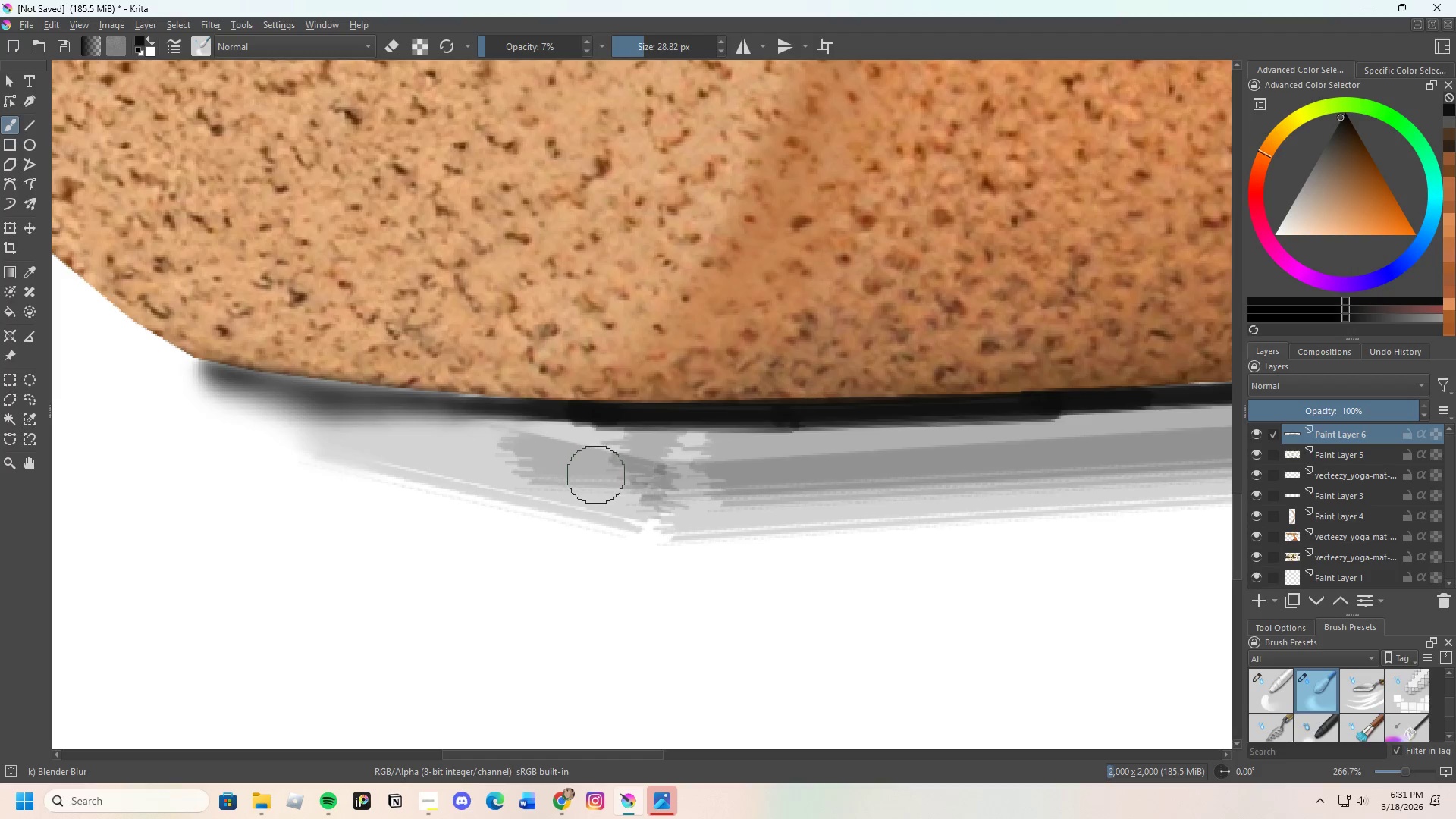 
key(Control+Z)
 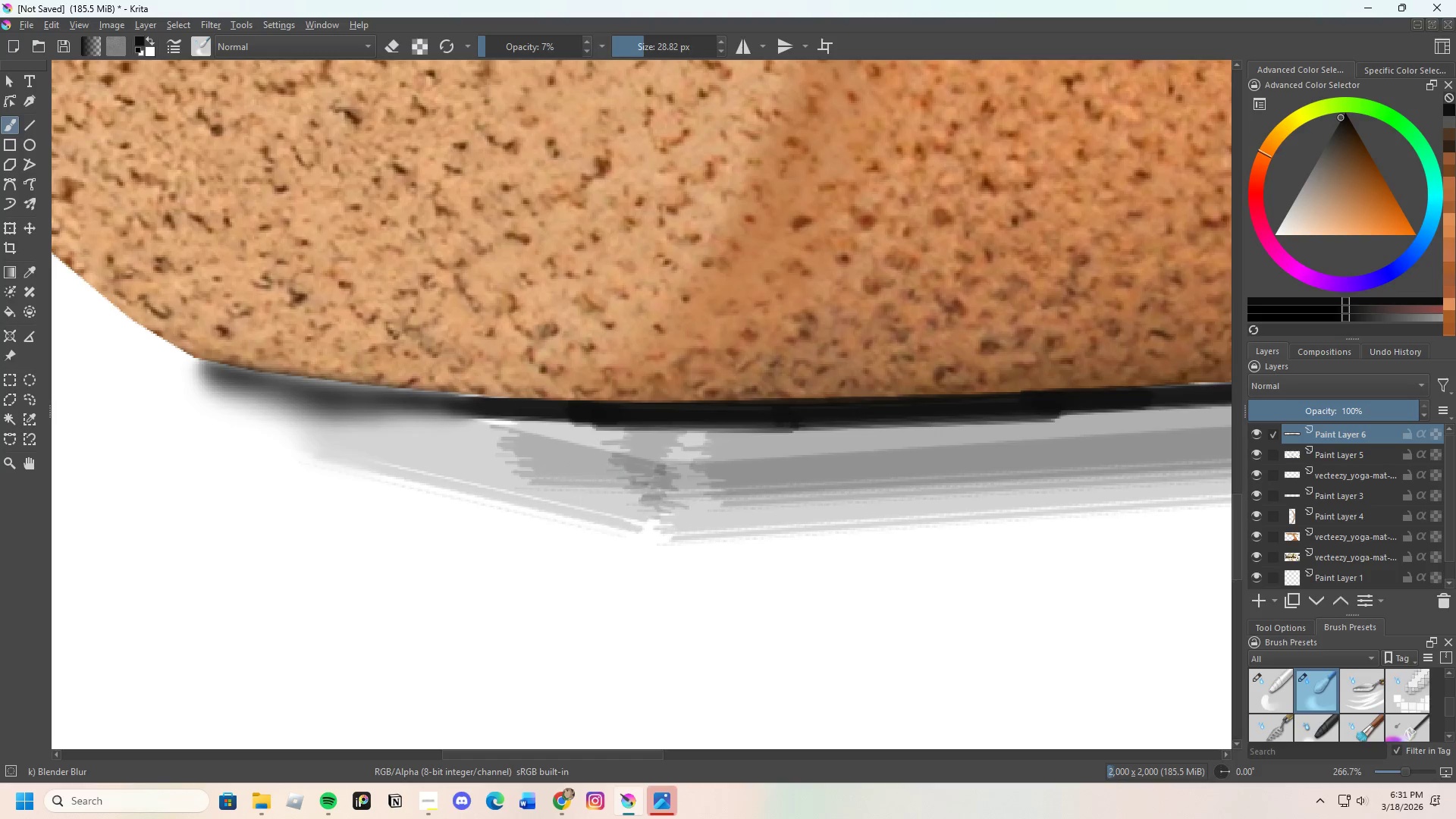 
key(Control+Z)
 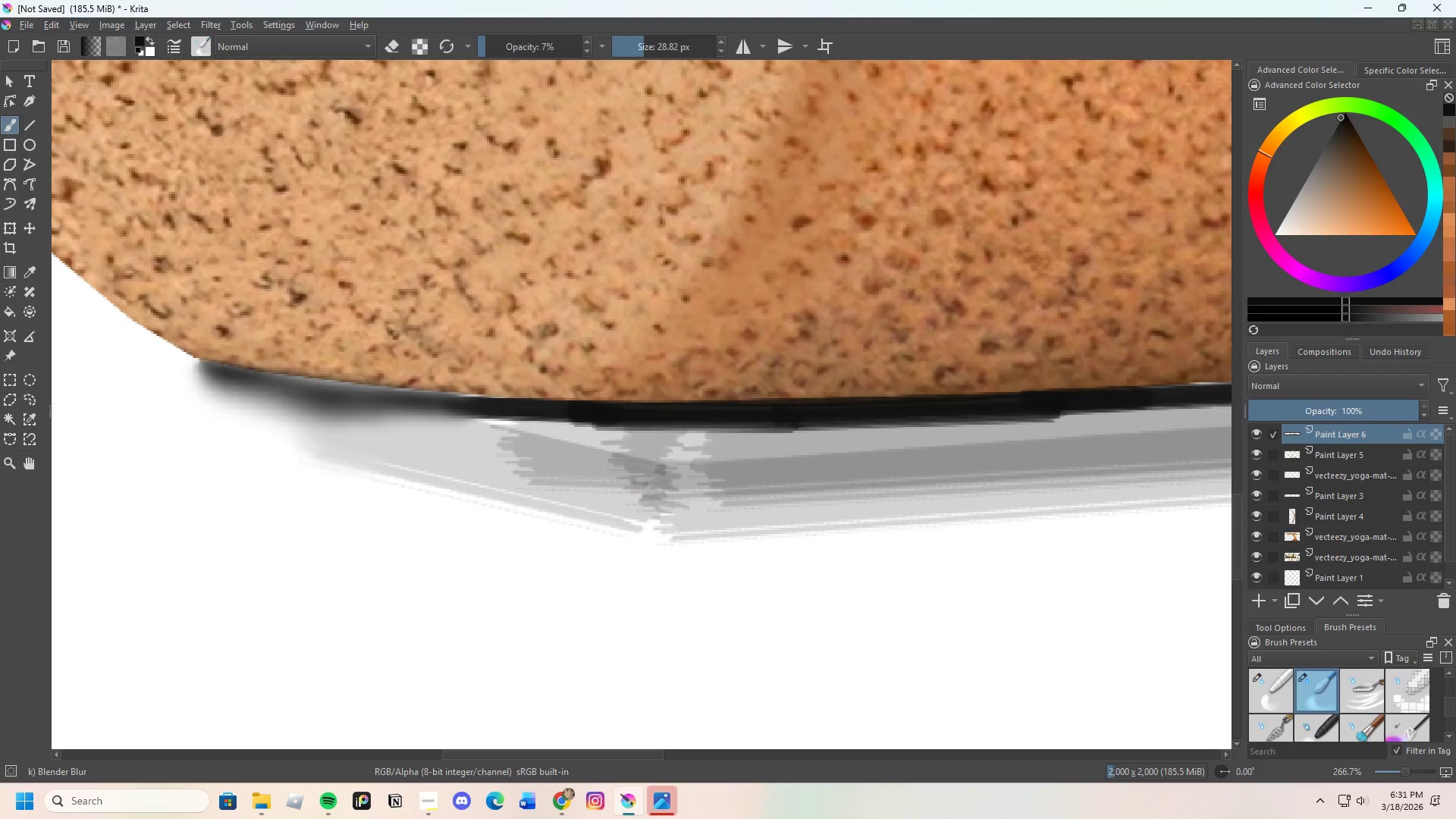 
key(Control+Z)
 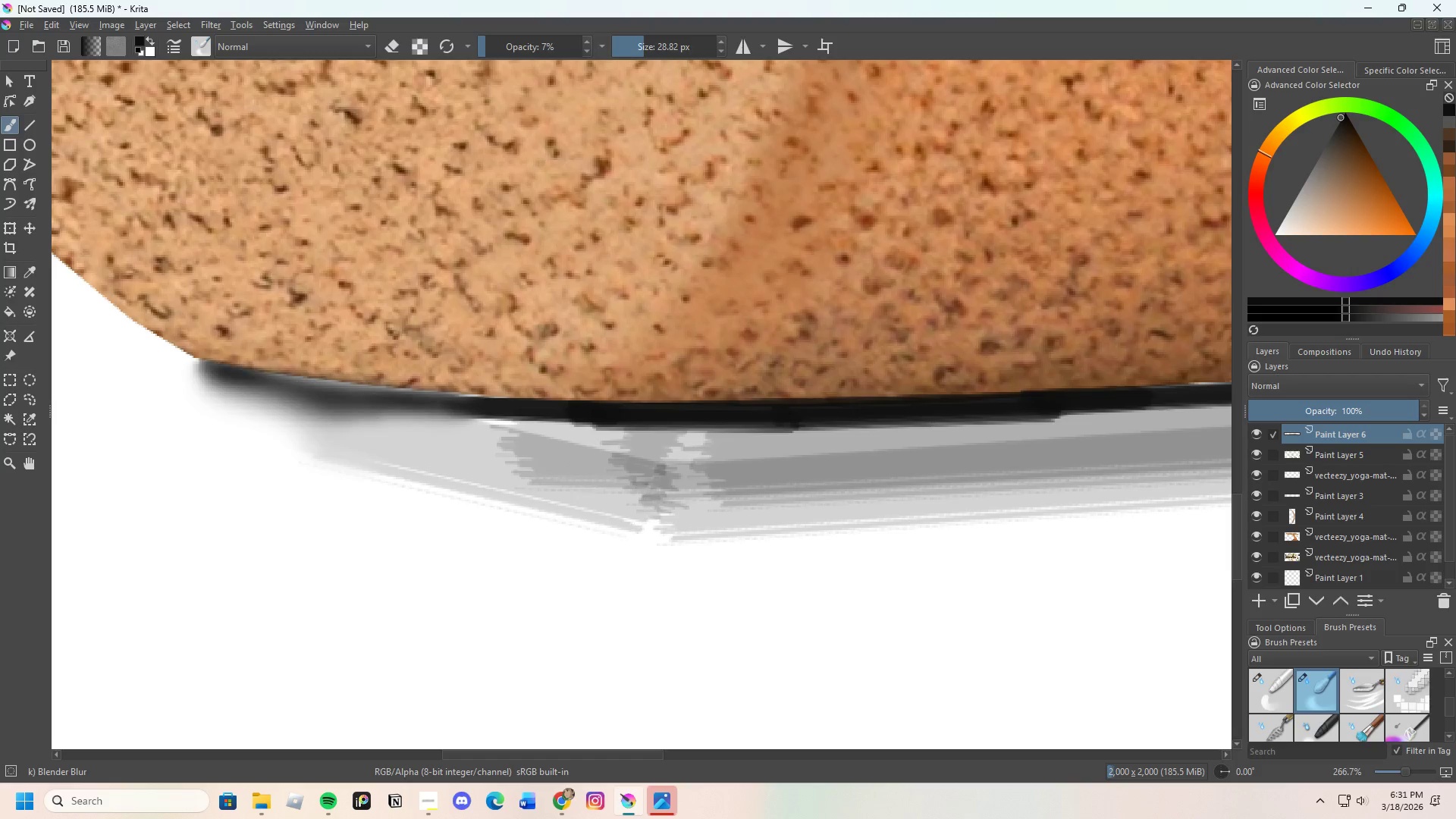 
key(Control+Z)
 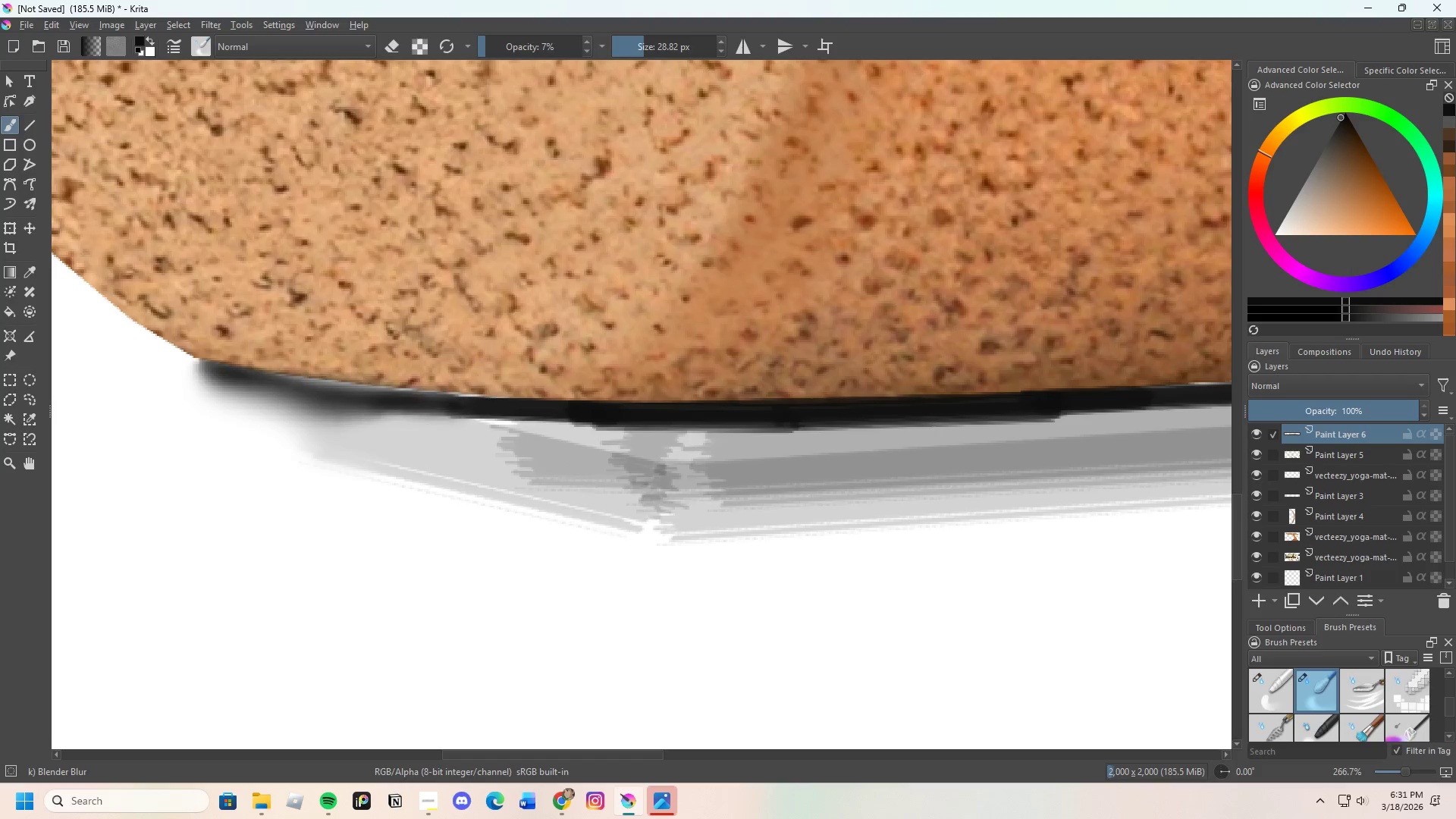 
key(Control+Z)
 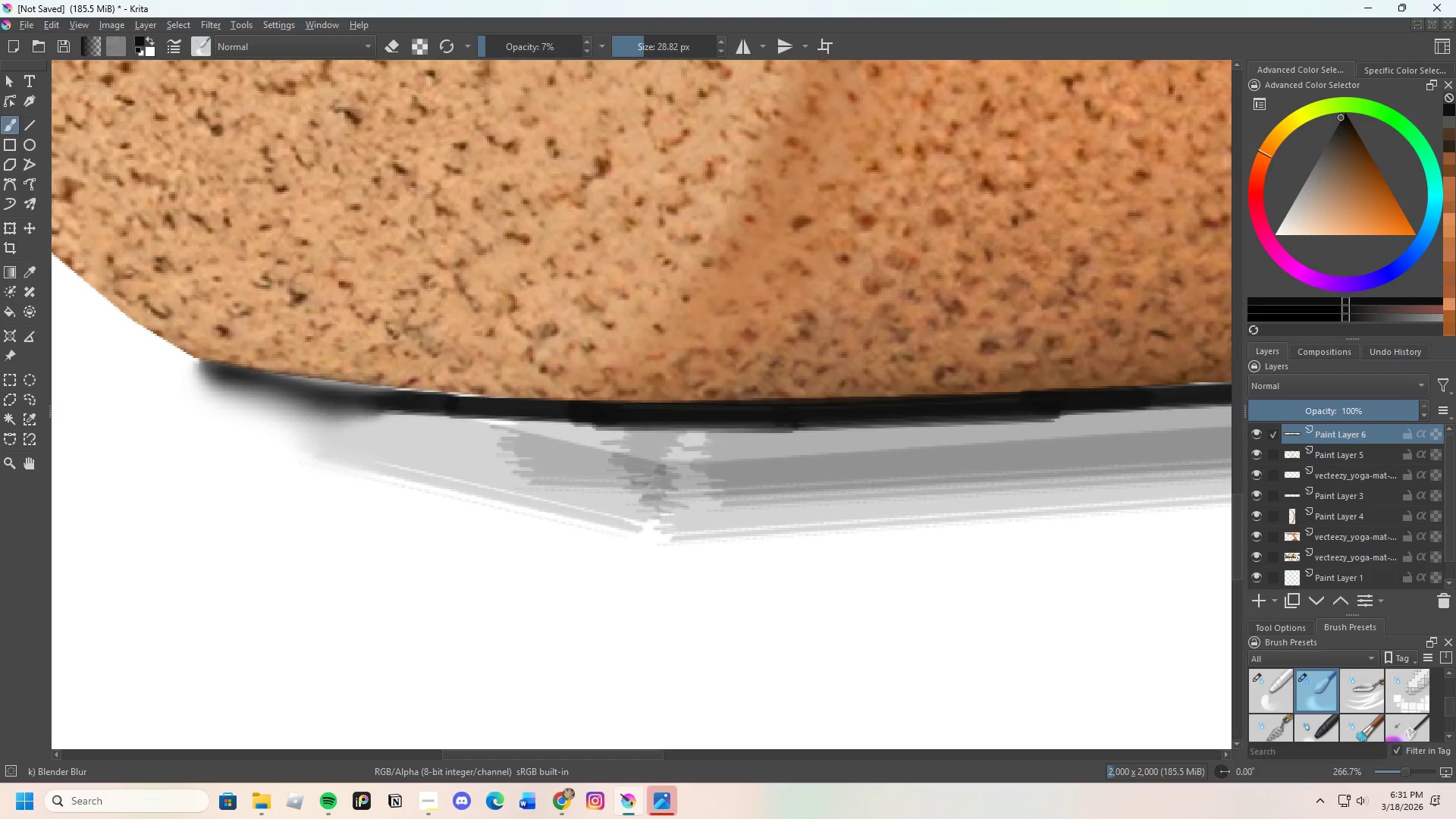 
key(Control+Z)
 